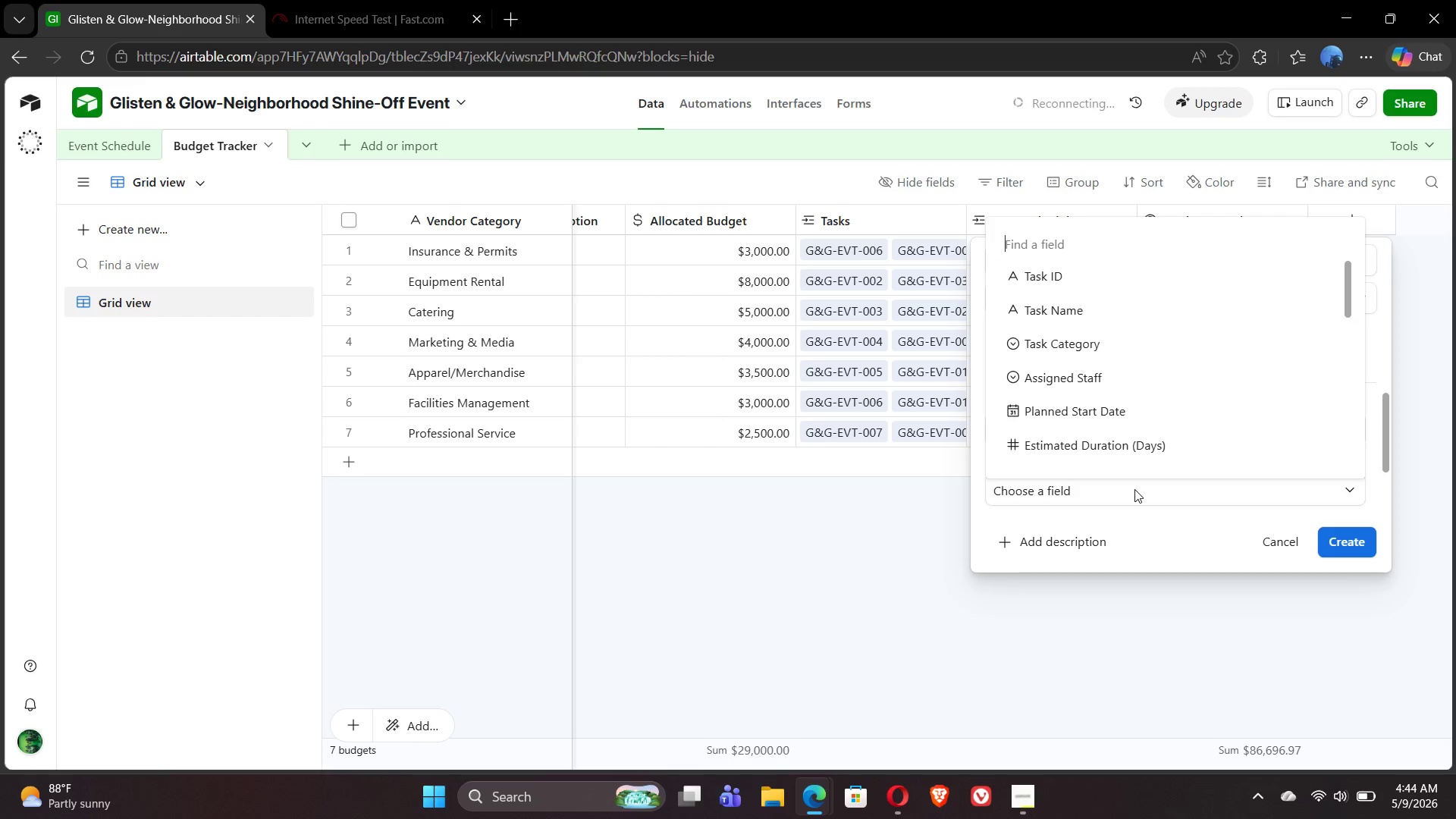 
wait(10.6)
 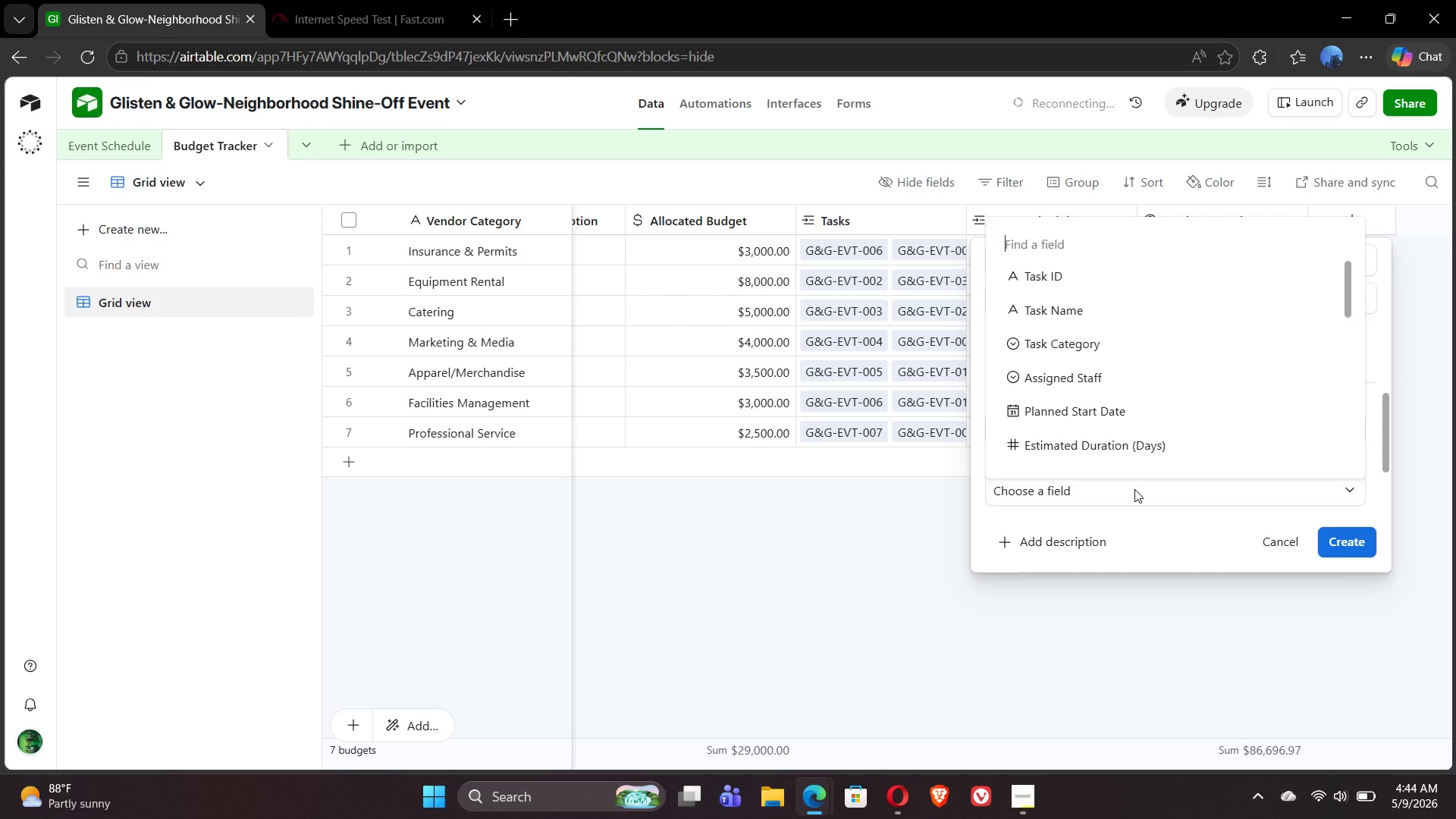 
mouse_move([1141, 388])
 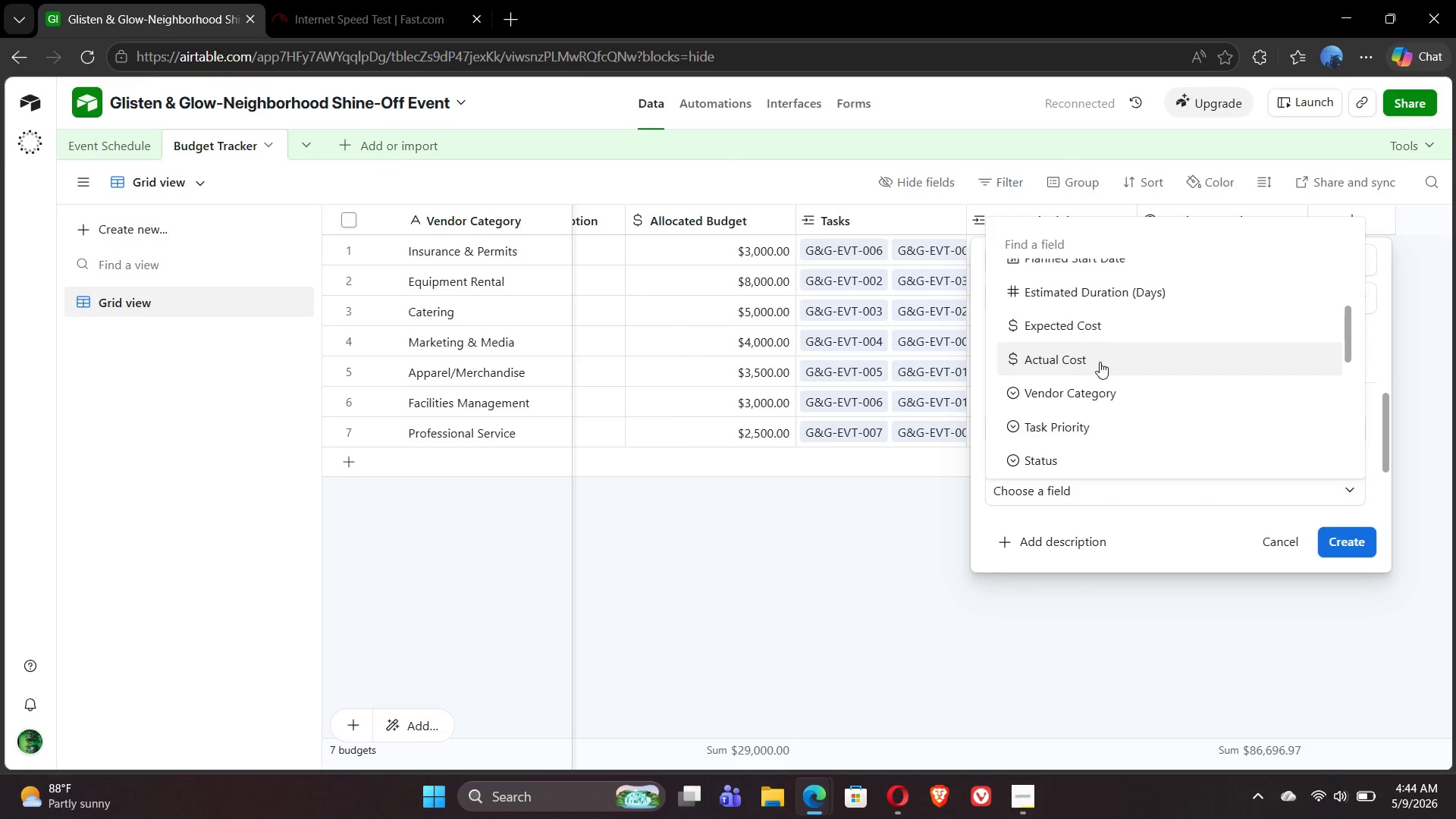 
left_click([1100, 362])
 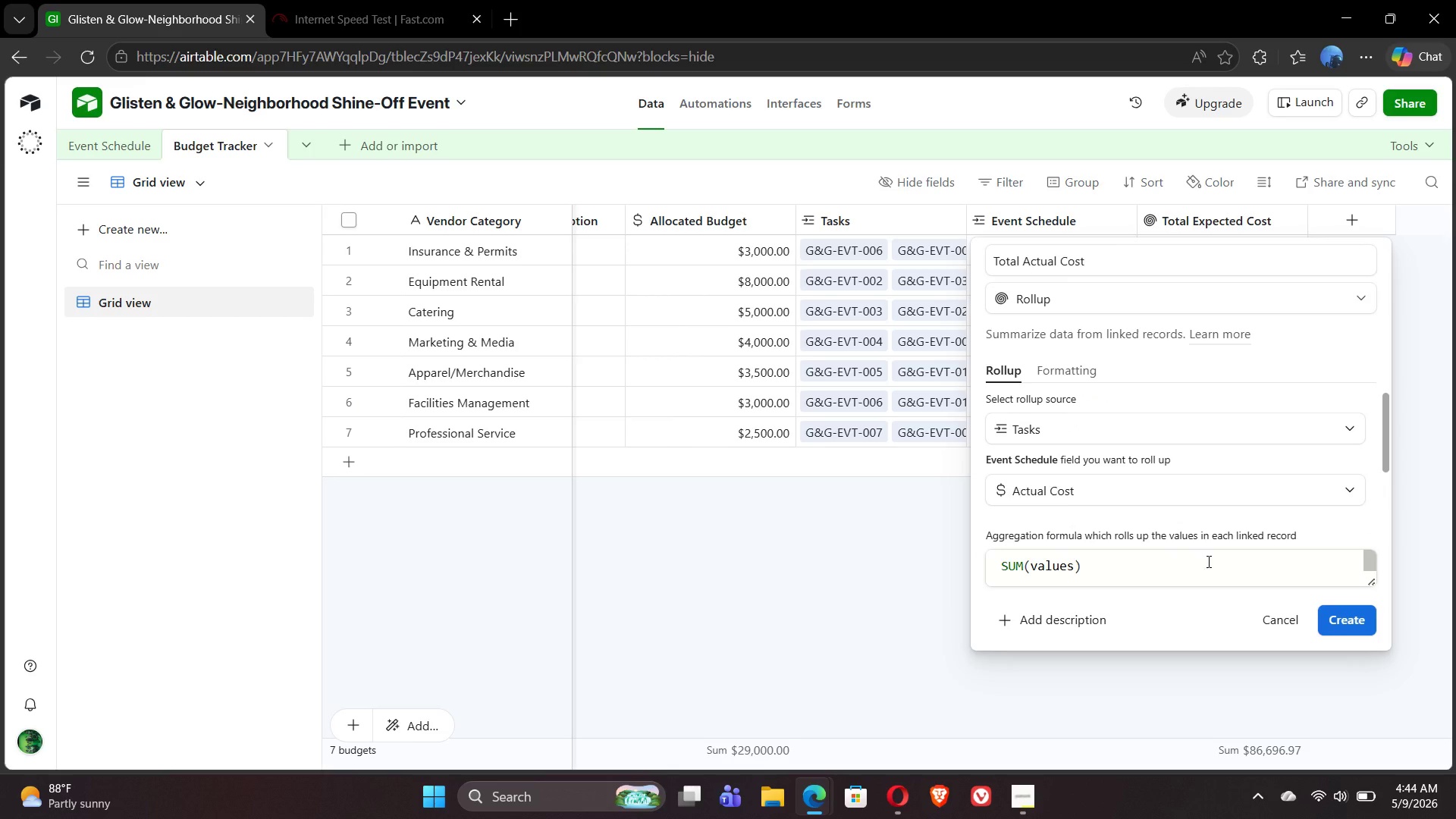 
wait(5.3)
 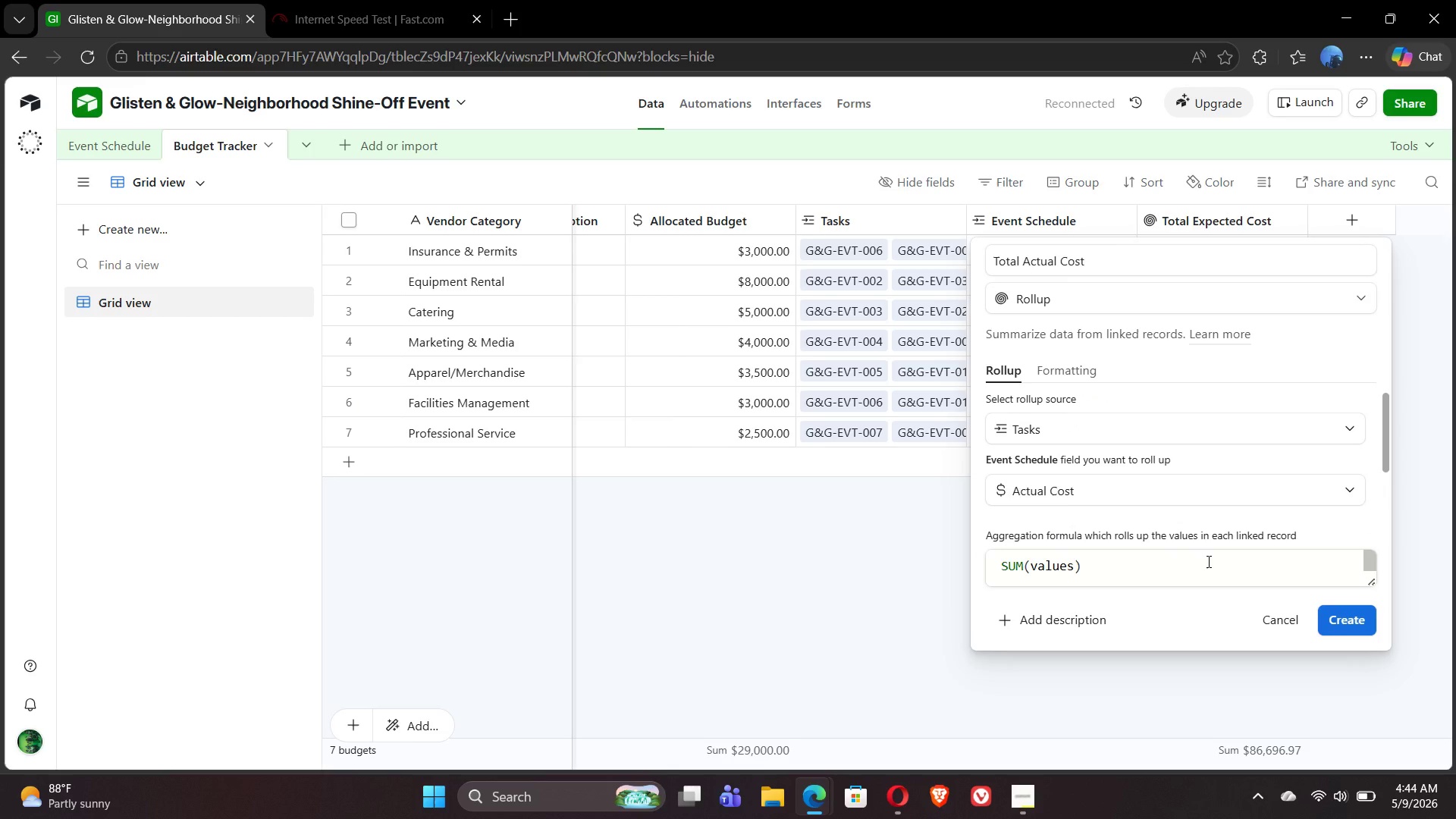 
left_click([1329, 621])
 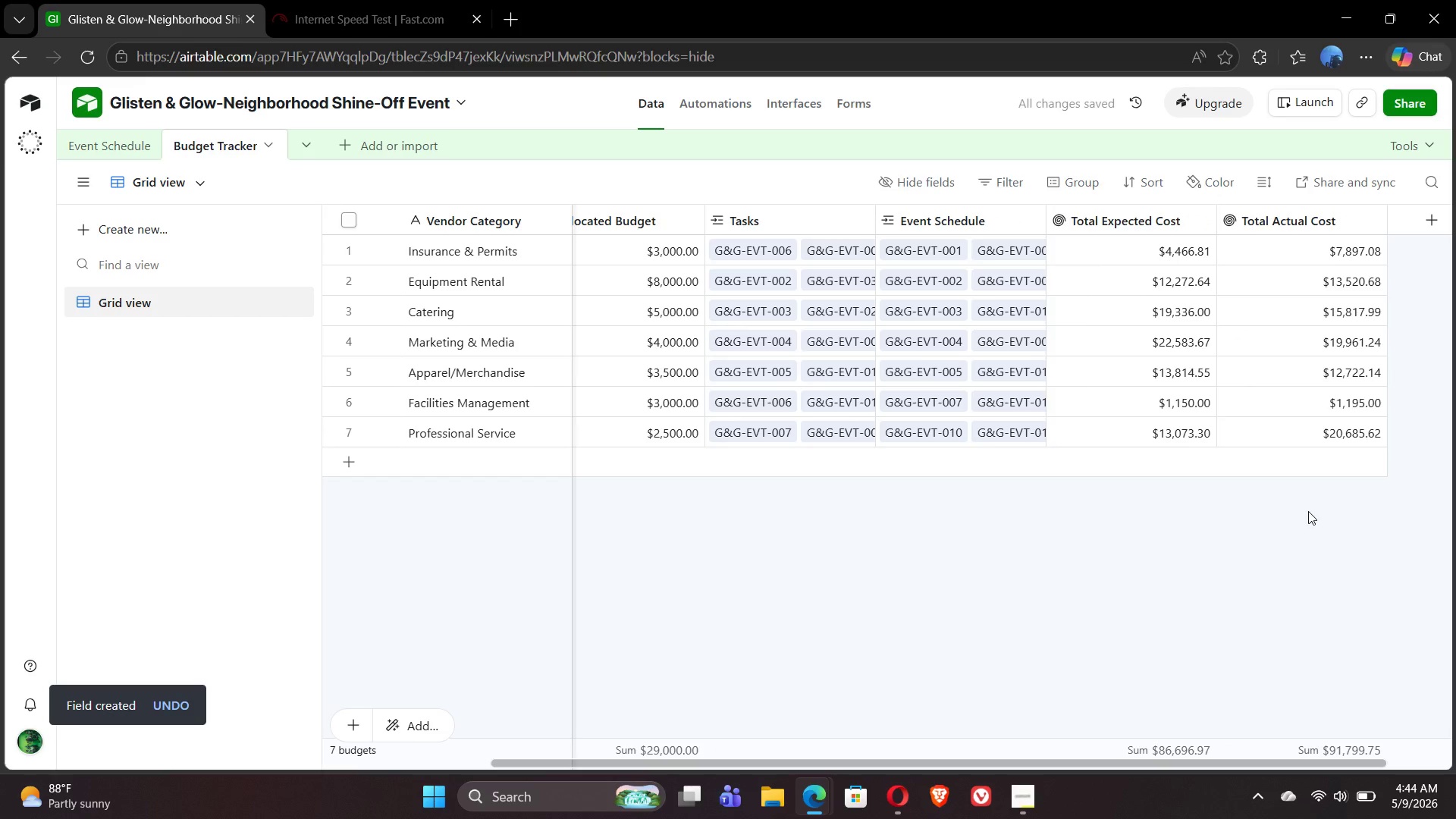 
wait(10.33)
 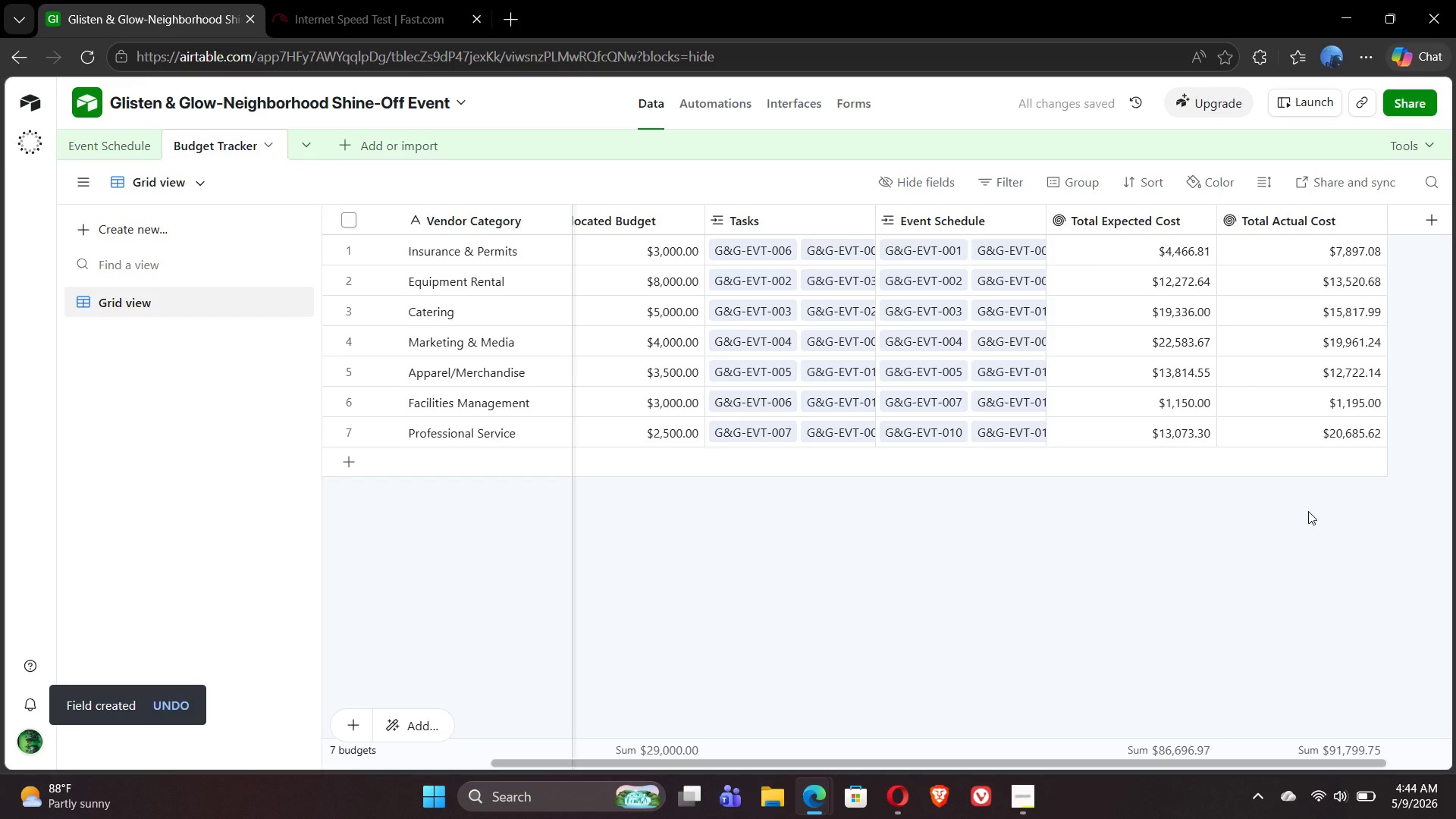 
left_click([1340, 221])
 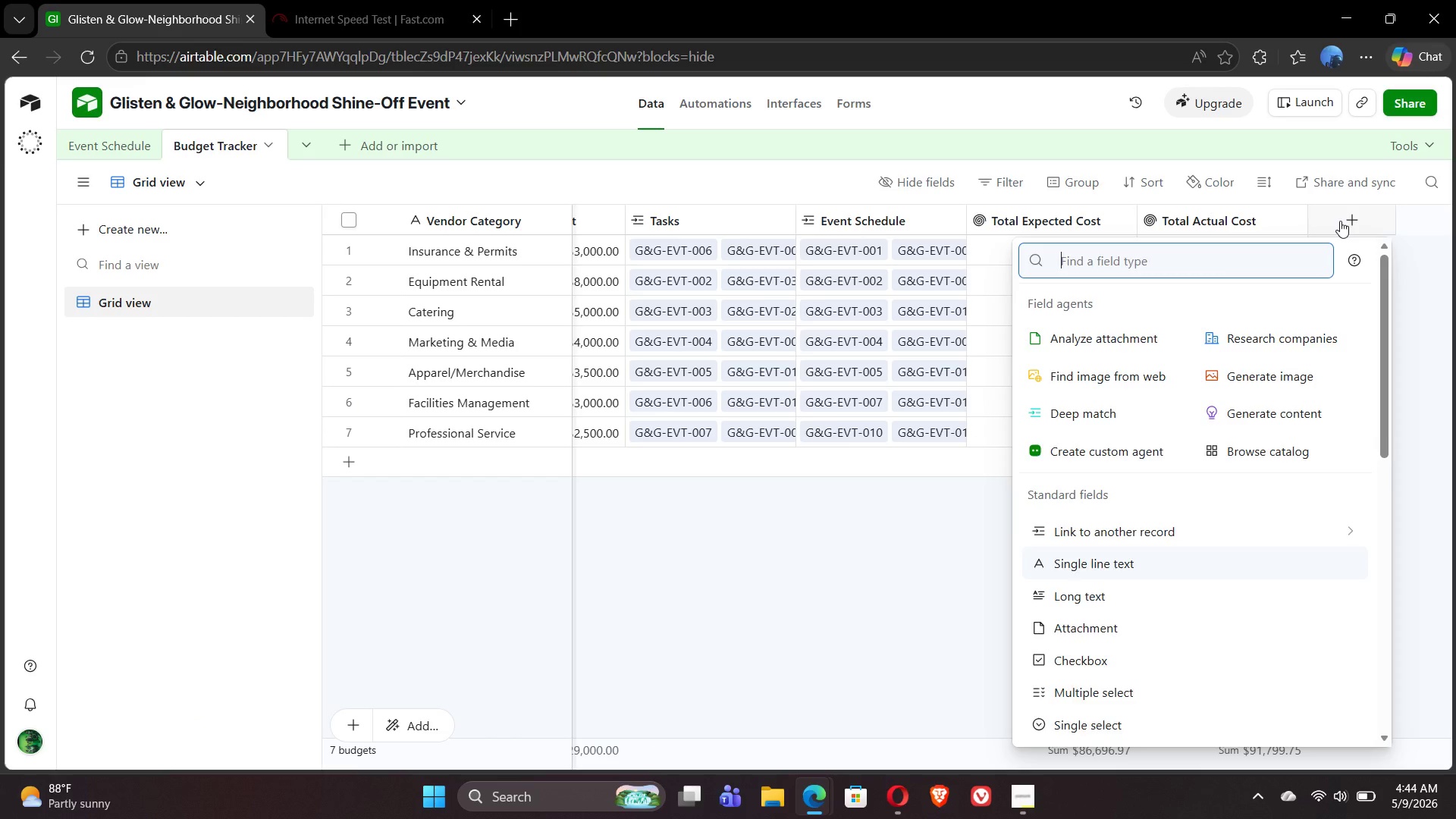 
type(roll)
 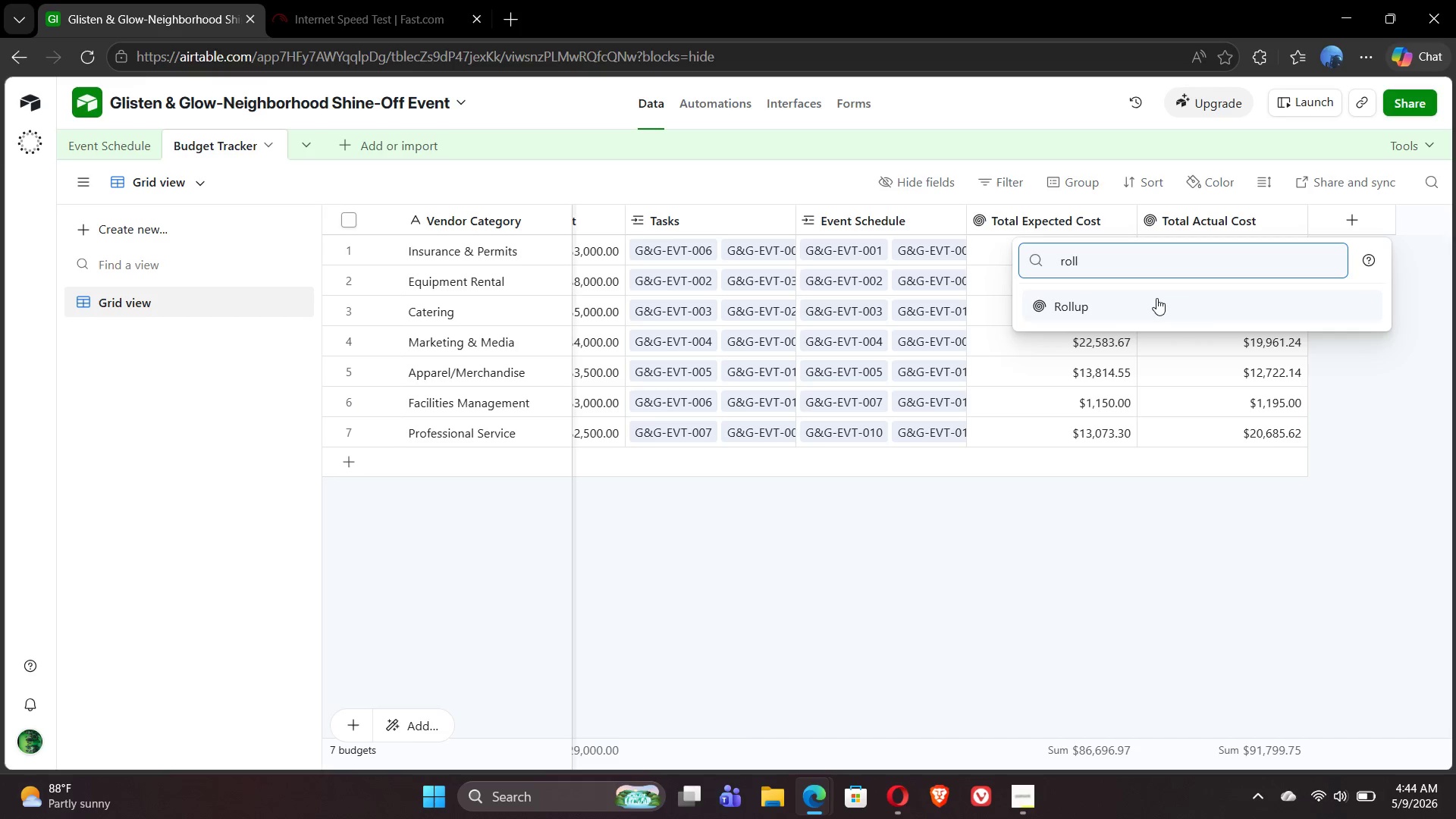 
left_click([1152, 298])
 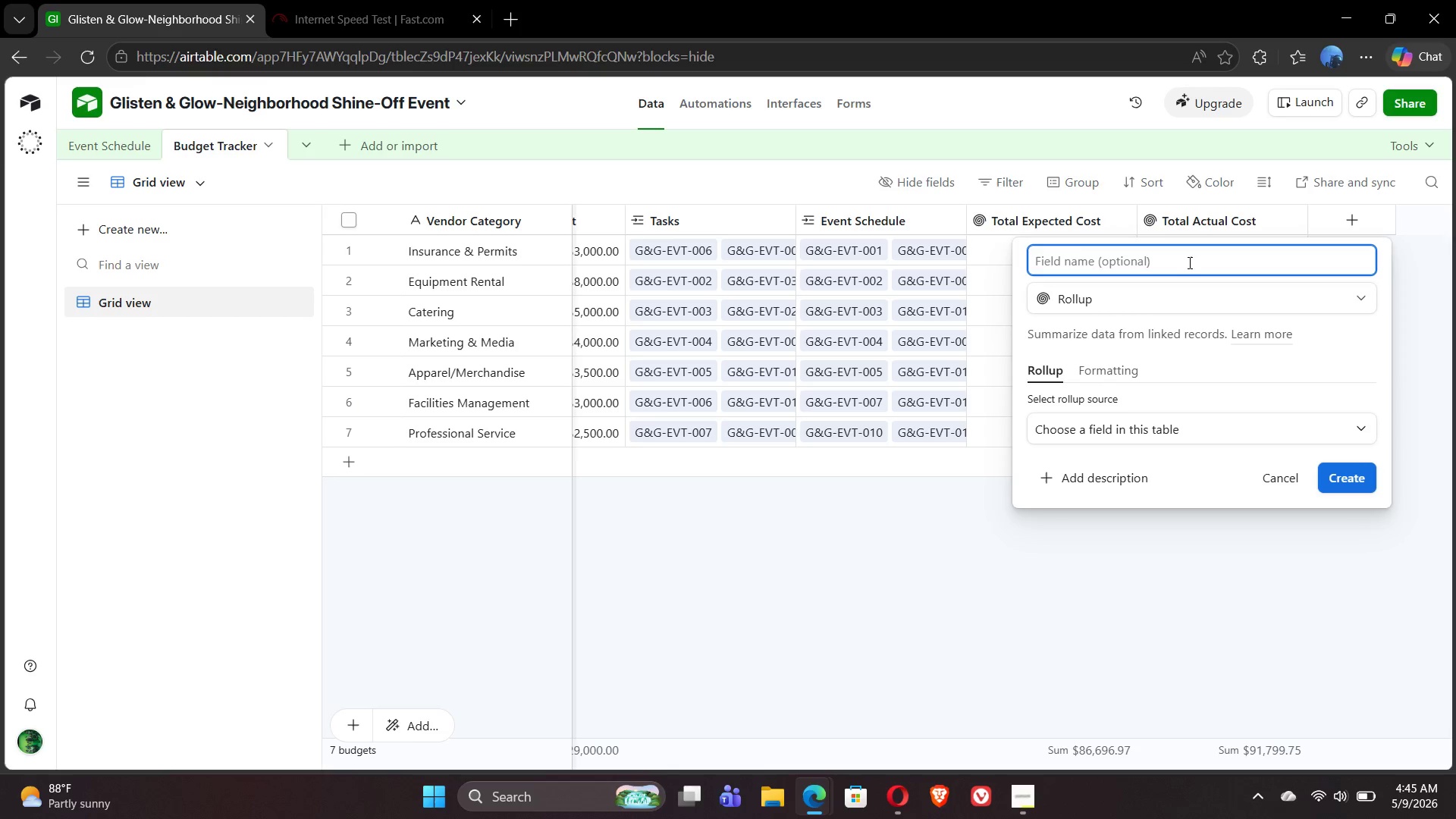 
wait(13.0)
 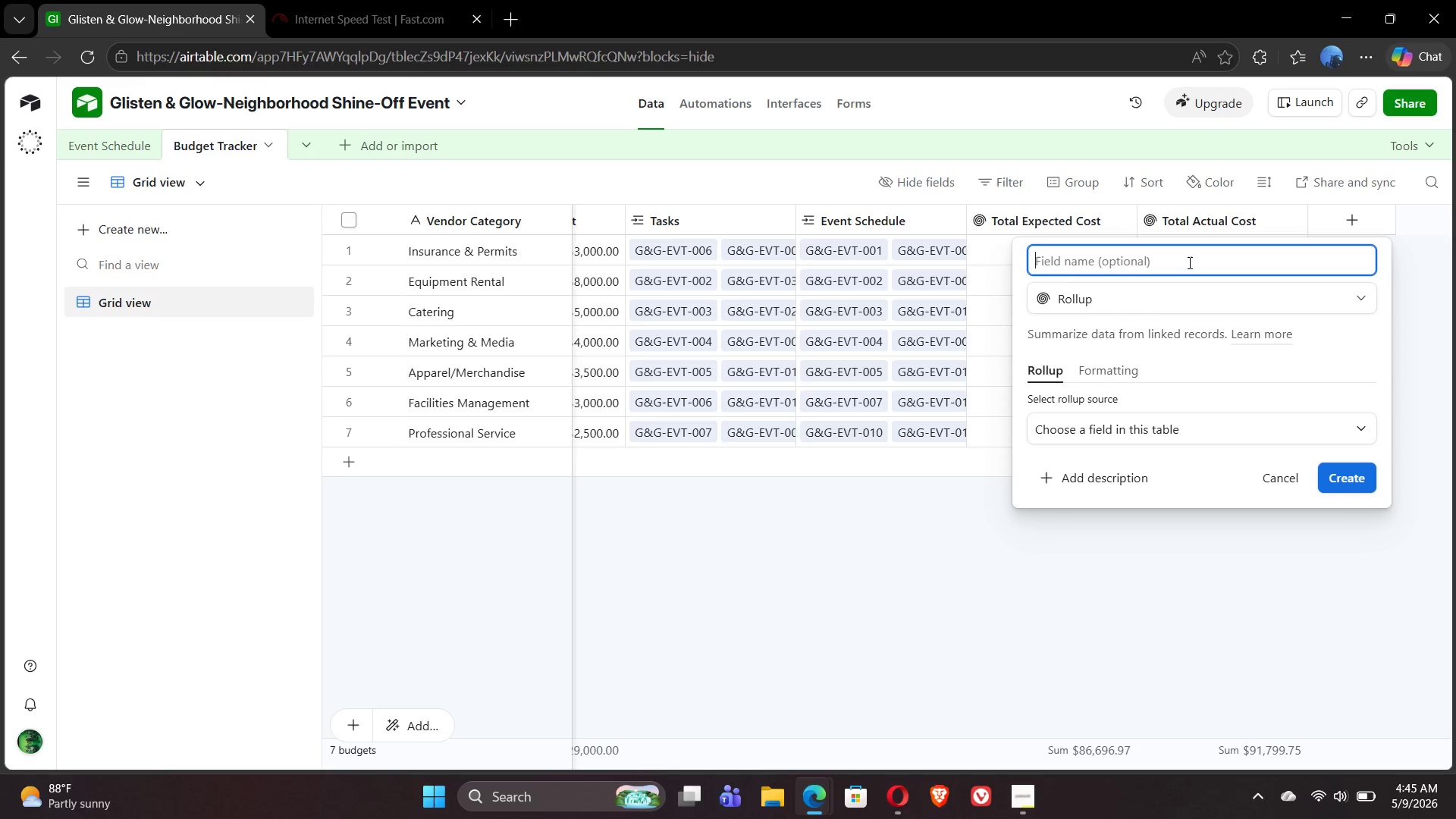 
type(Task o)
key(Backspace)
type(Cout)
key(Backspace)
type(nt)
 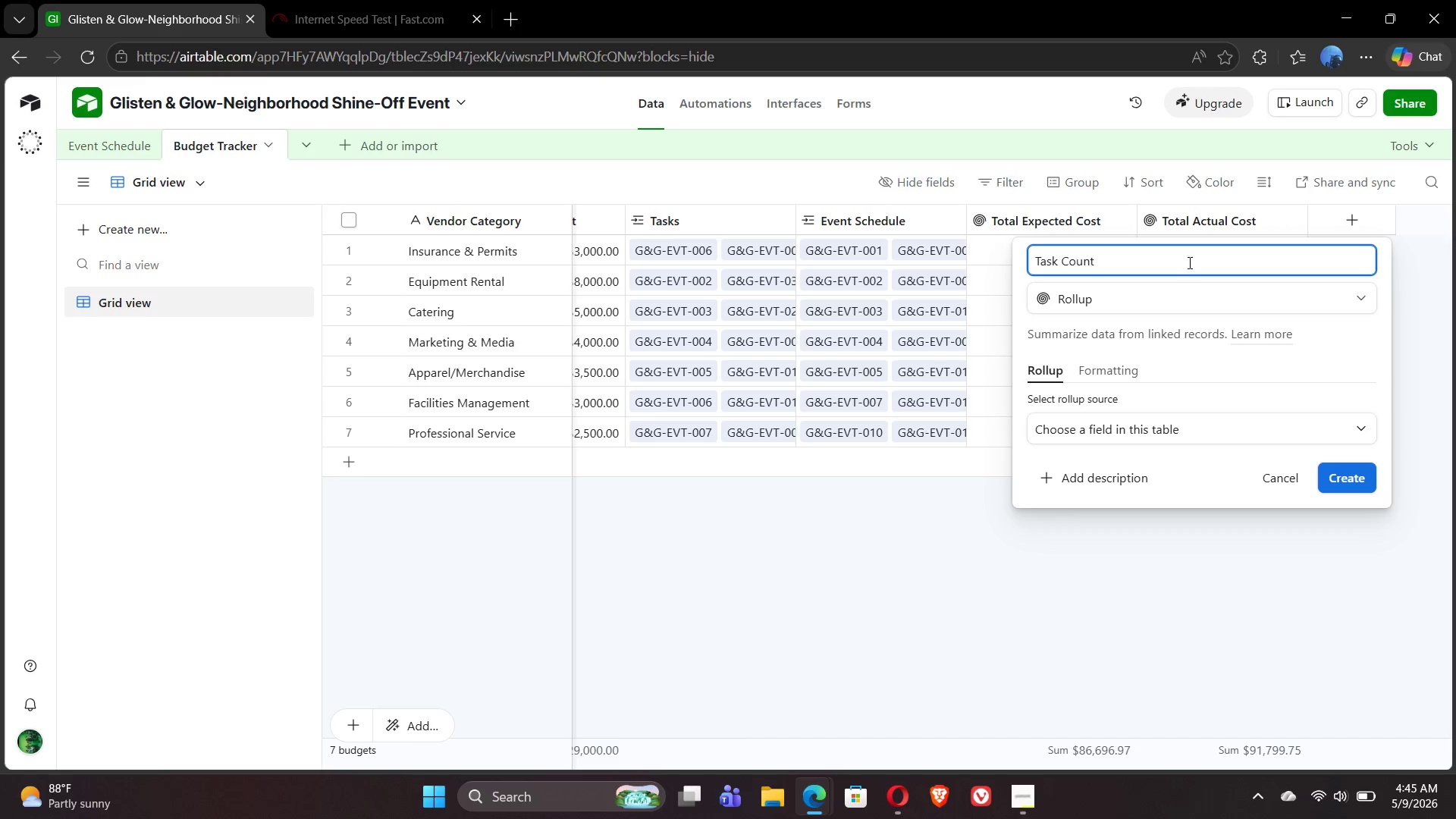 
left_click([1114, 427])
 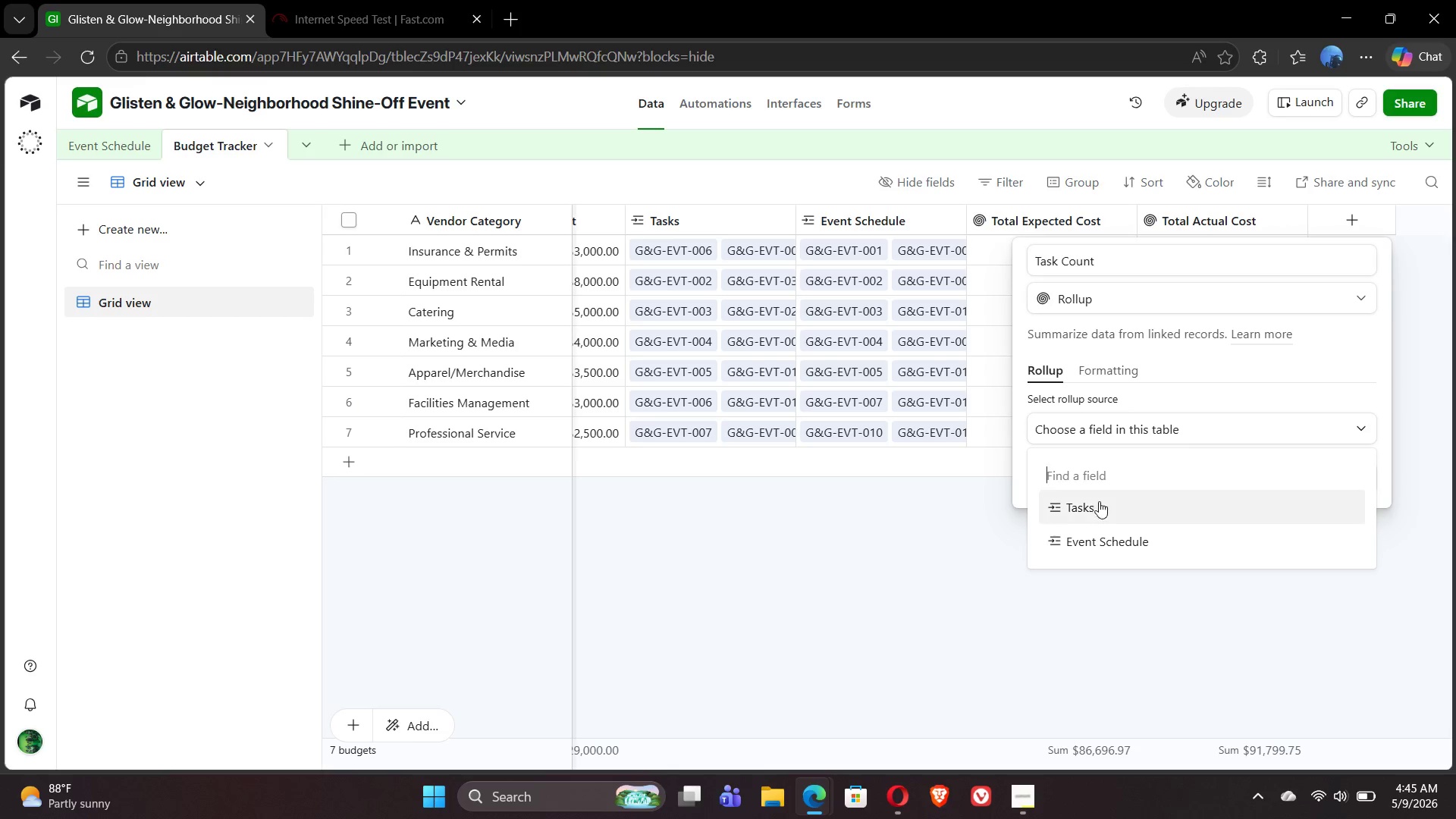 
left_click([1091, 507])
 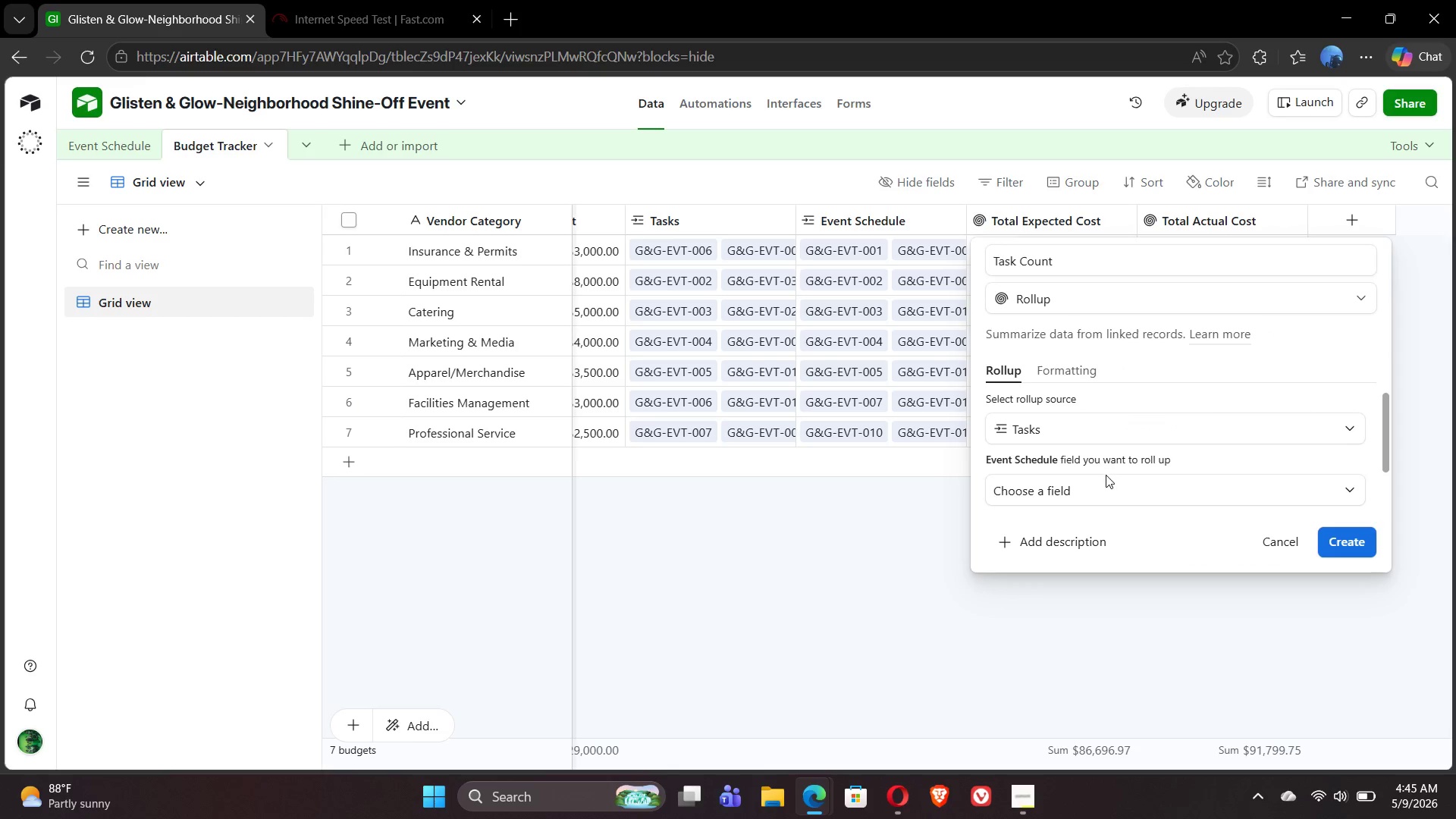 
left_click([1108, 486])
 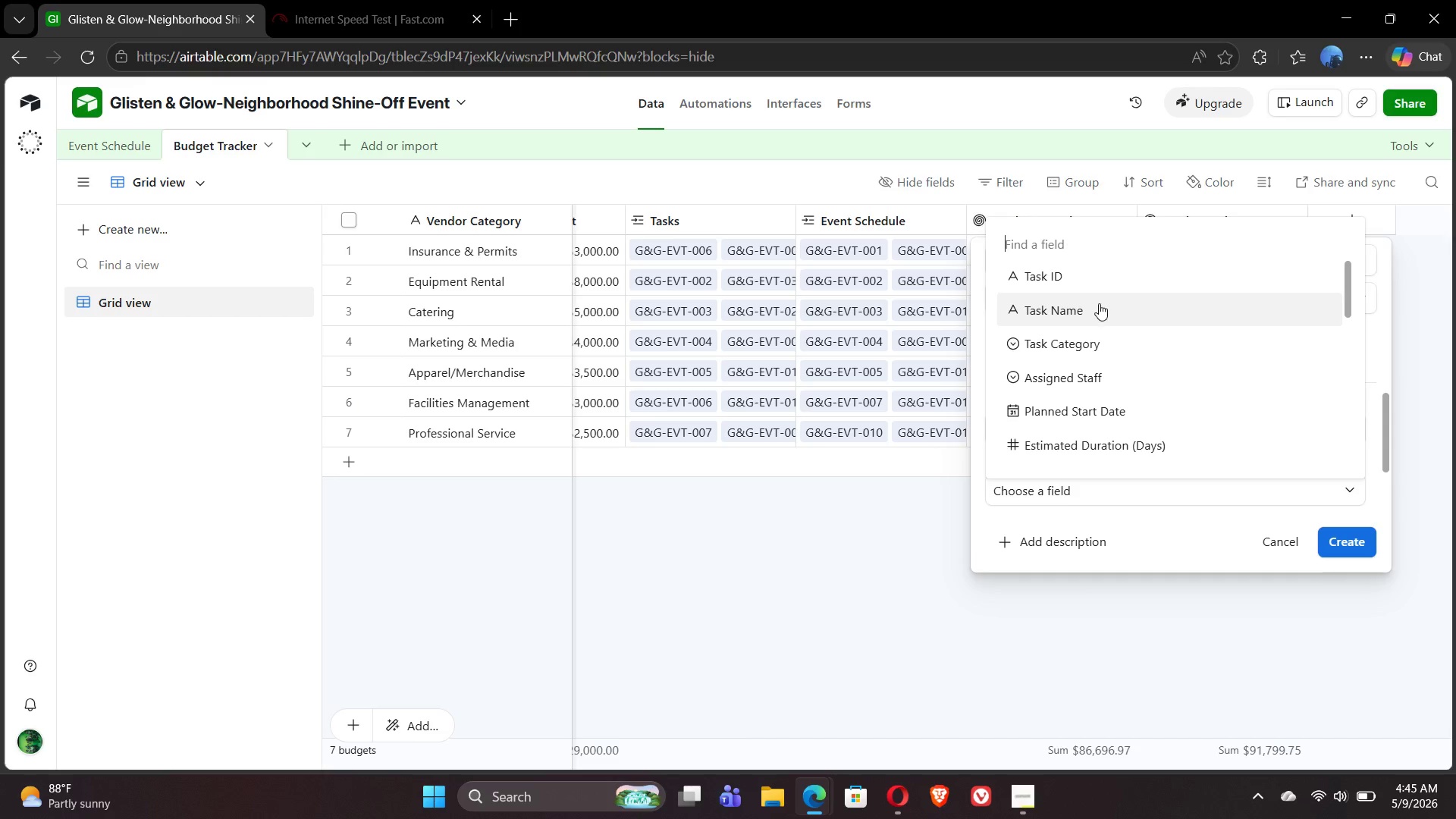 
left_click([1081, 286])
 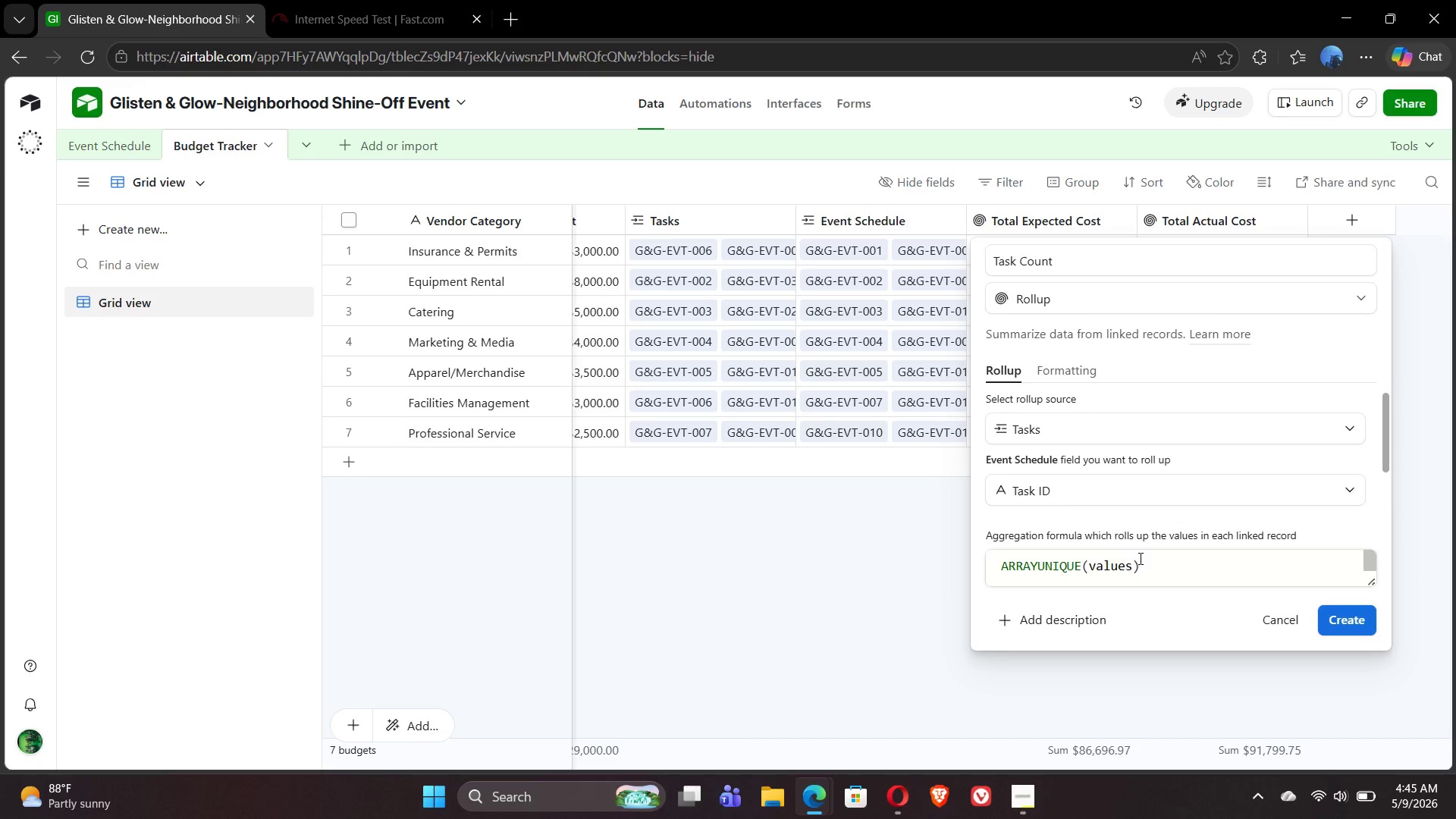 
left_click_drag(start_coordinate=[1150, 570], to_coordinate=[982, 558])
 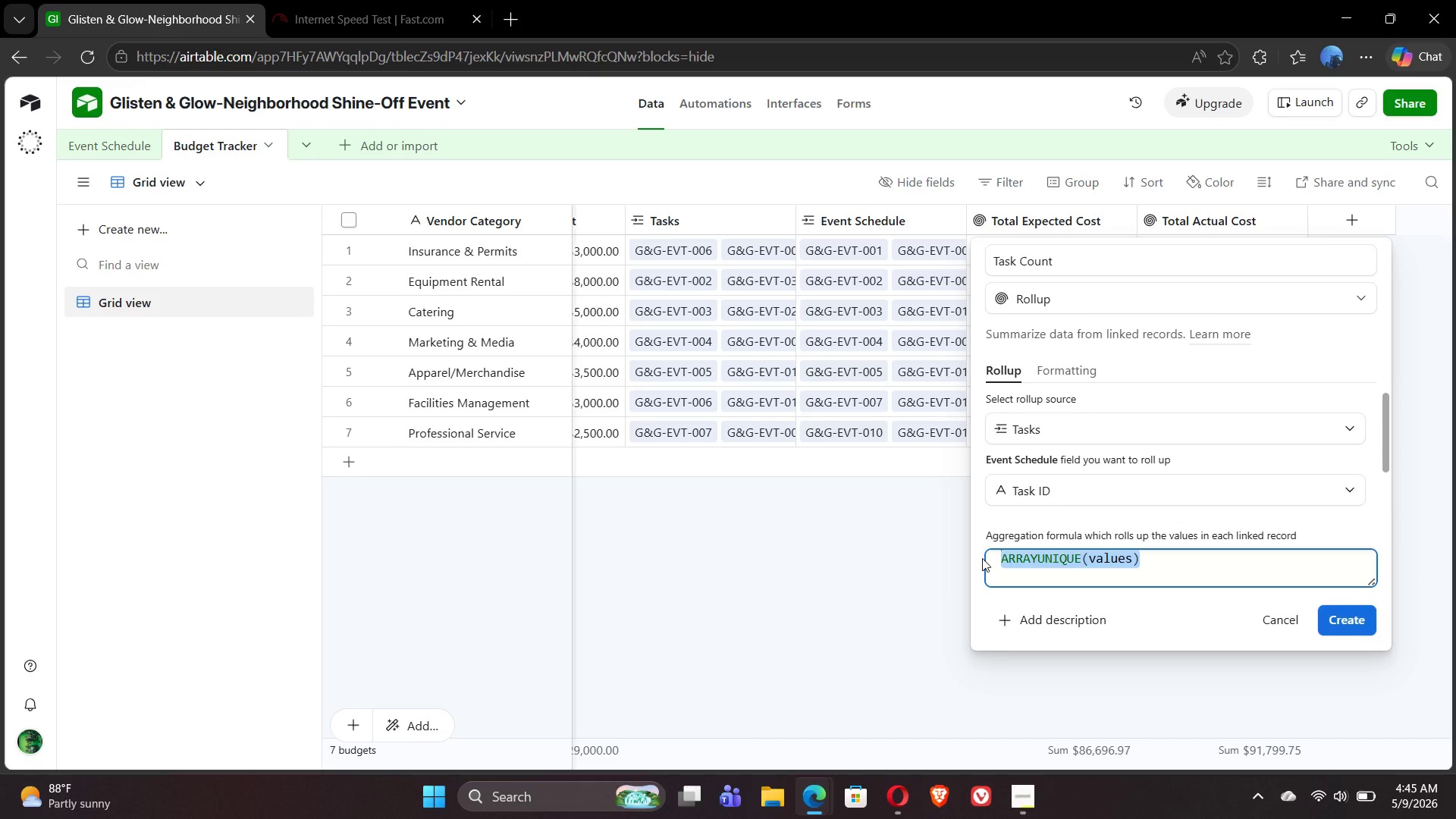 
type(count)
 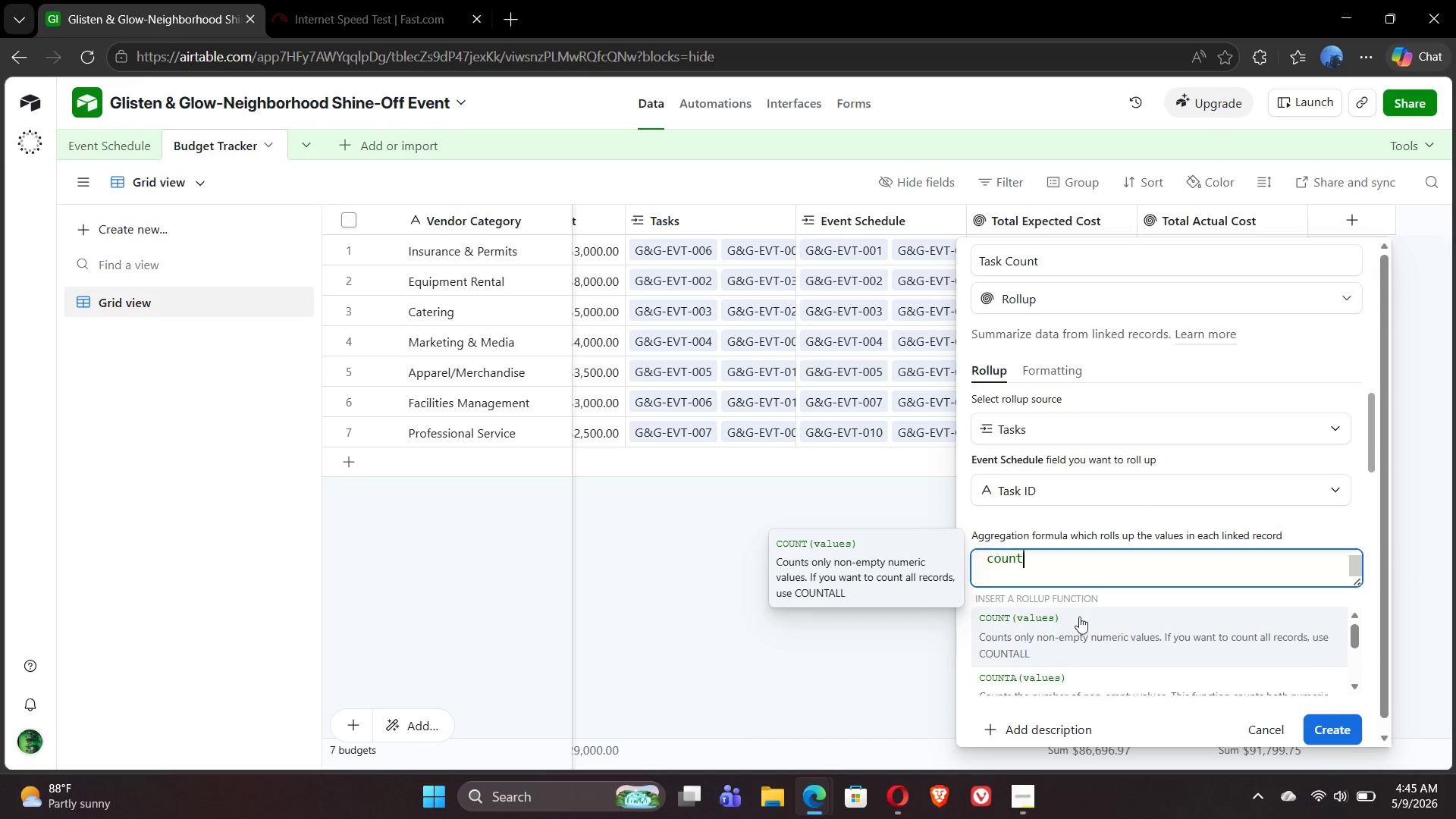 
left_click([1088, 628])
 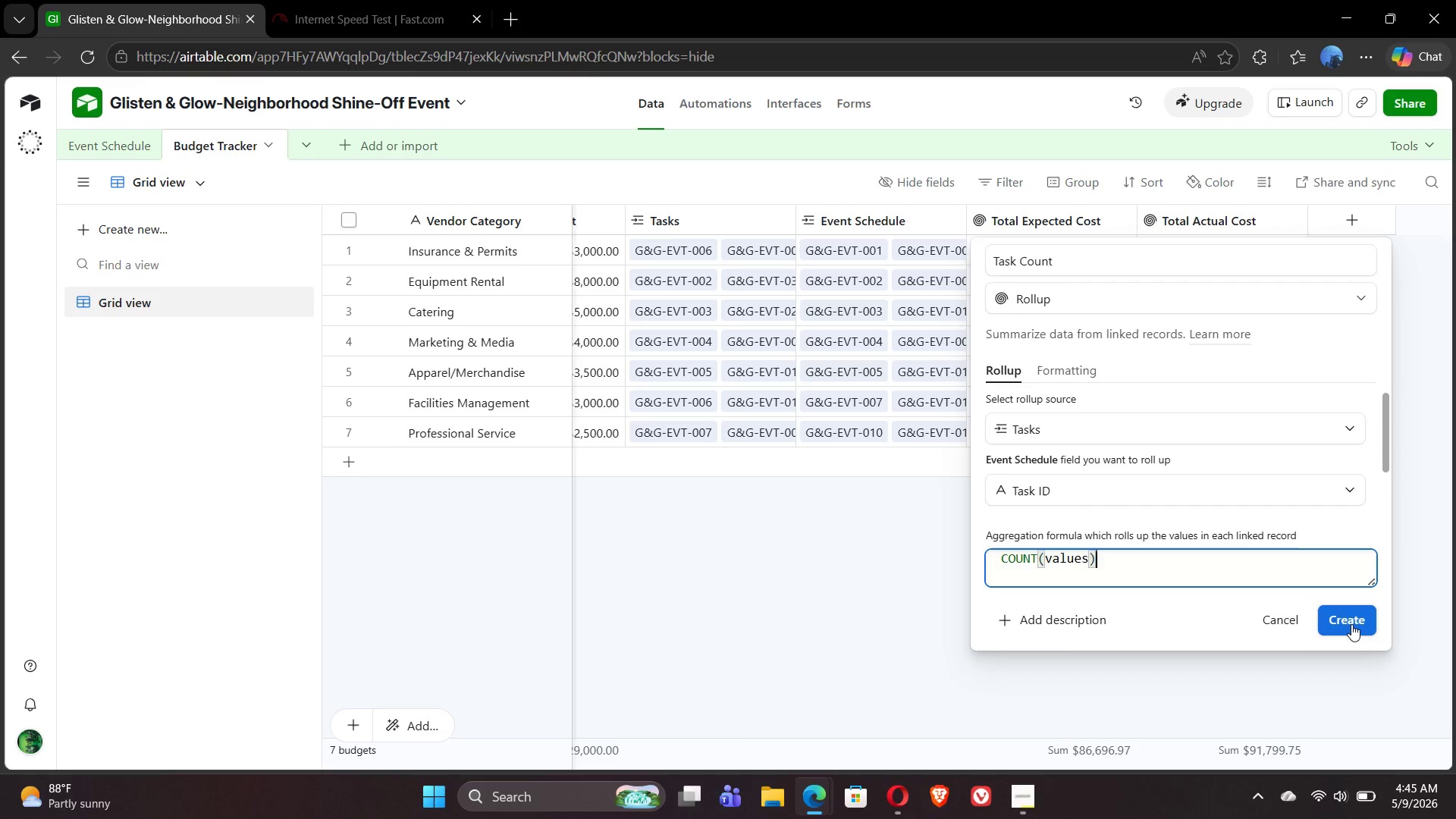 
left_click([1351, 624])
 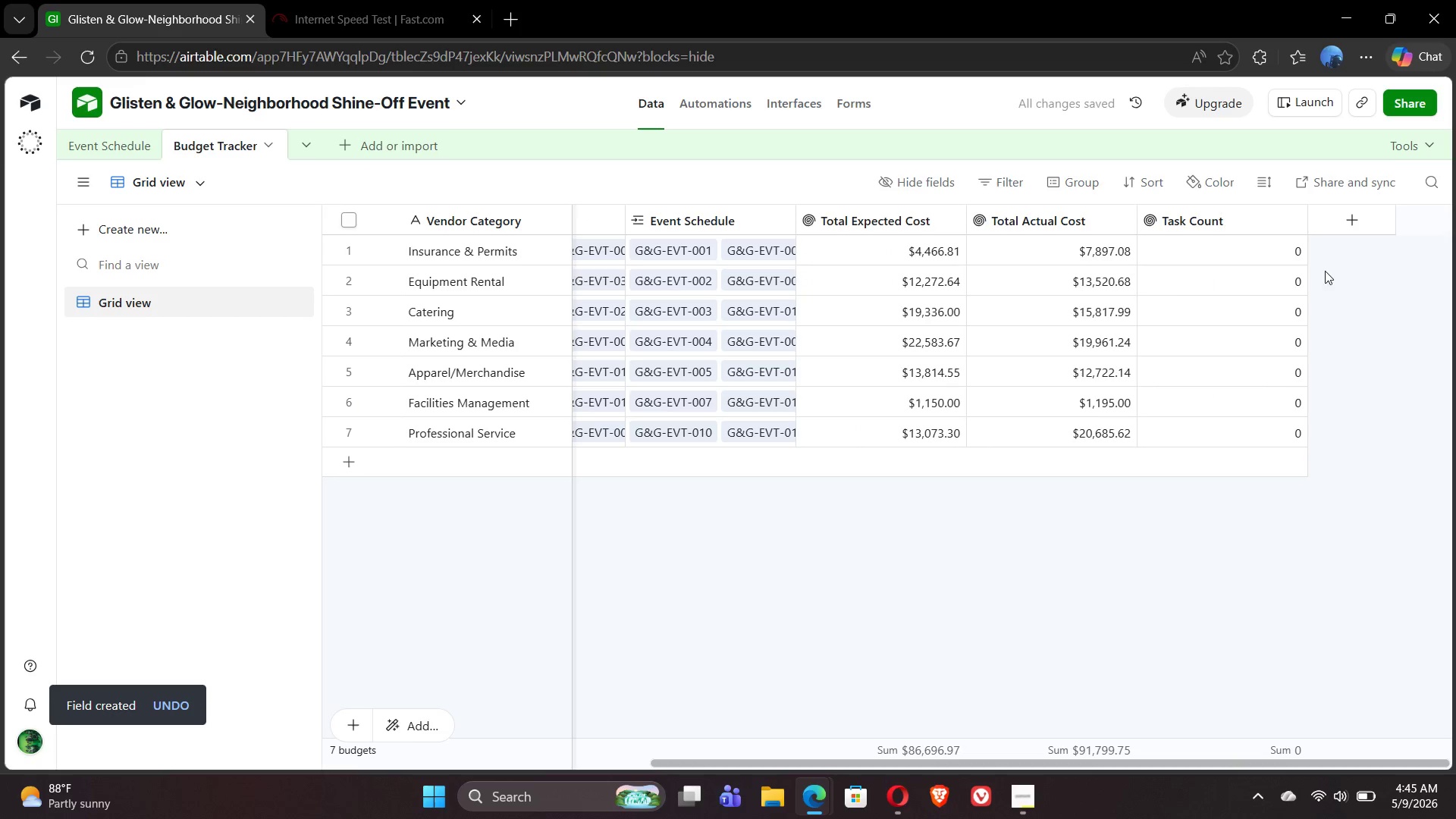 
left_click([1342, 215])
 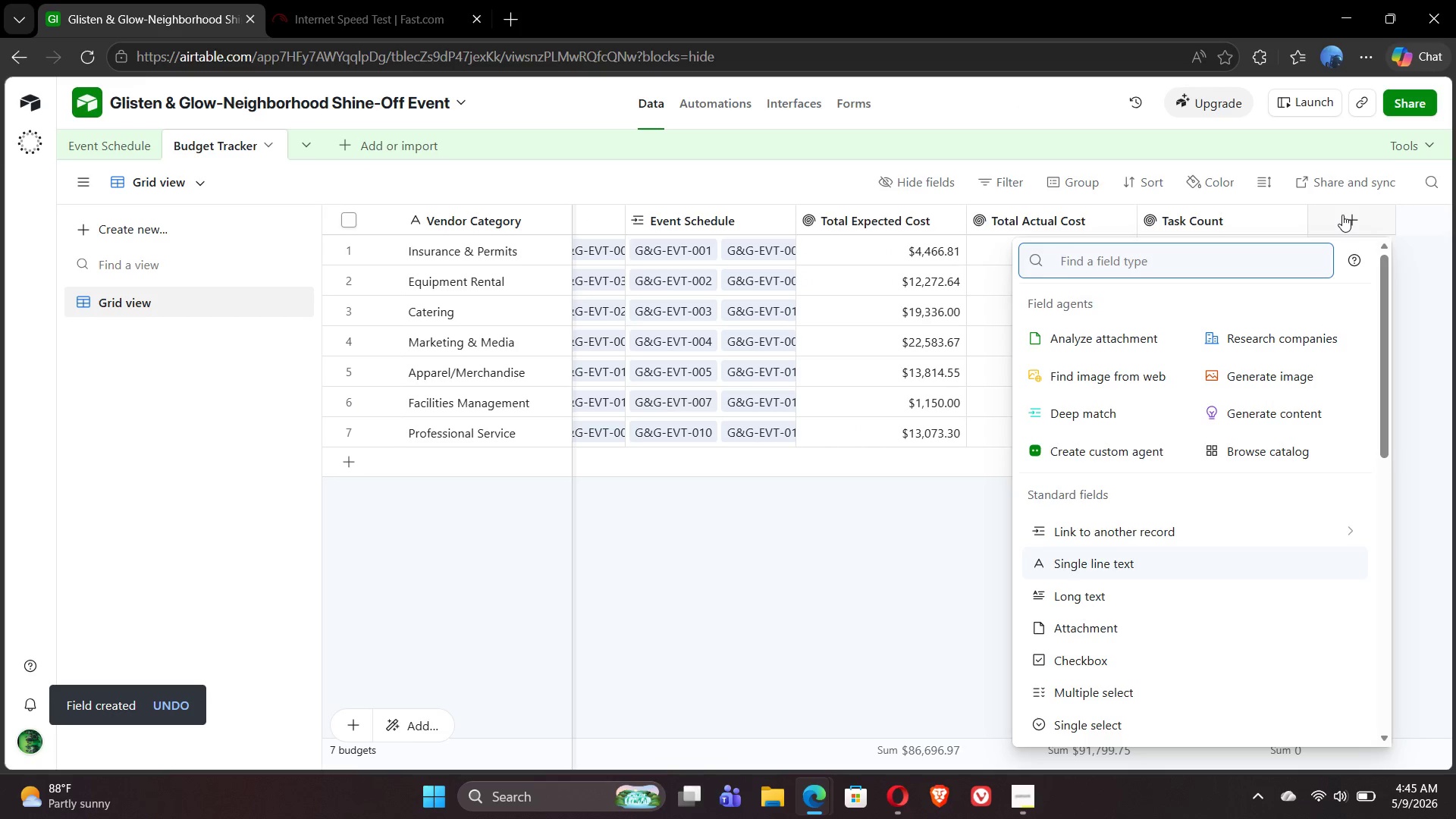 
wait(5.19)
 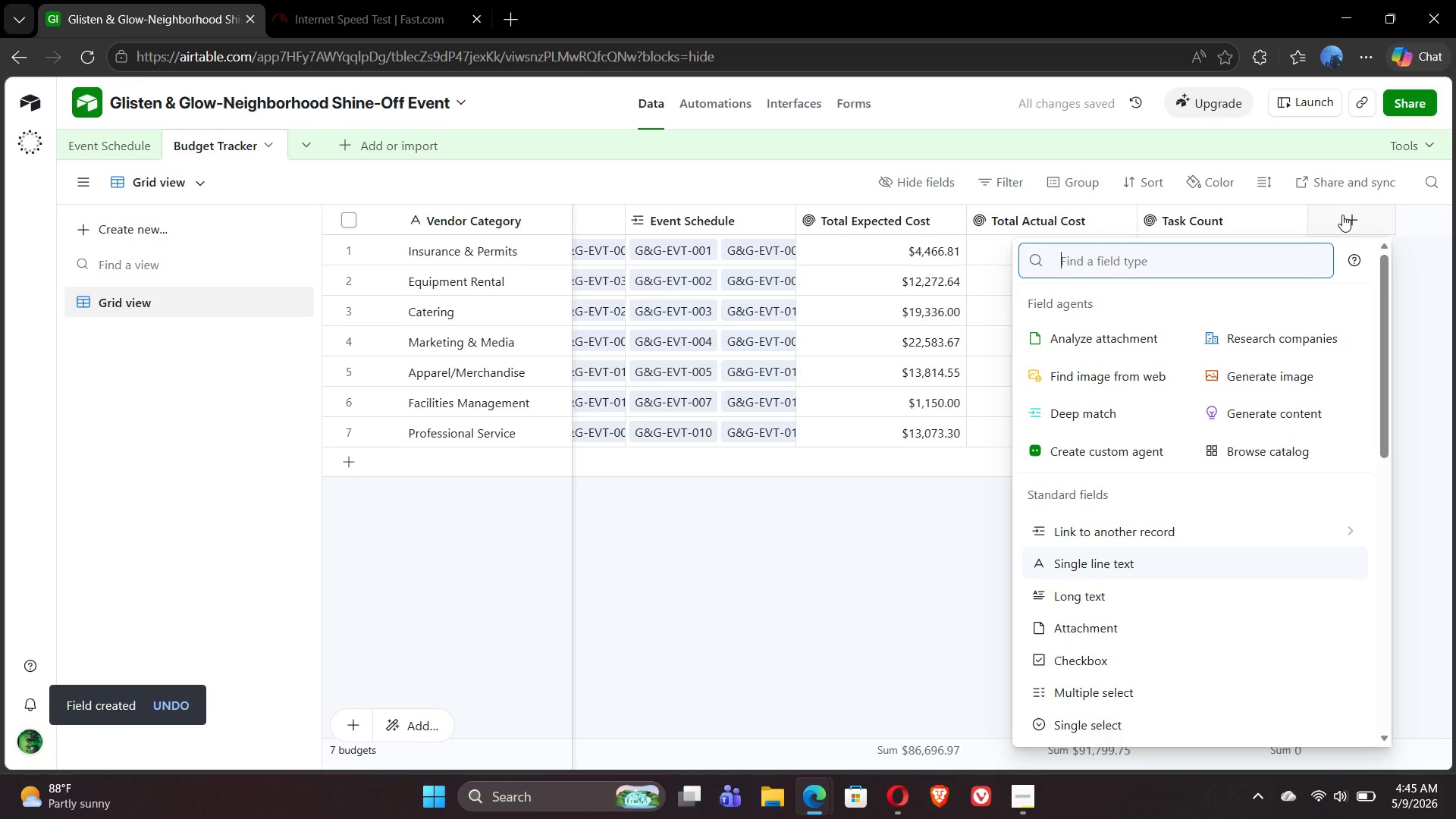 
type(roll)
 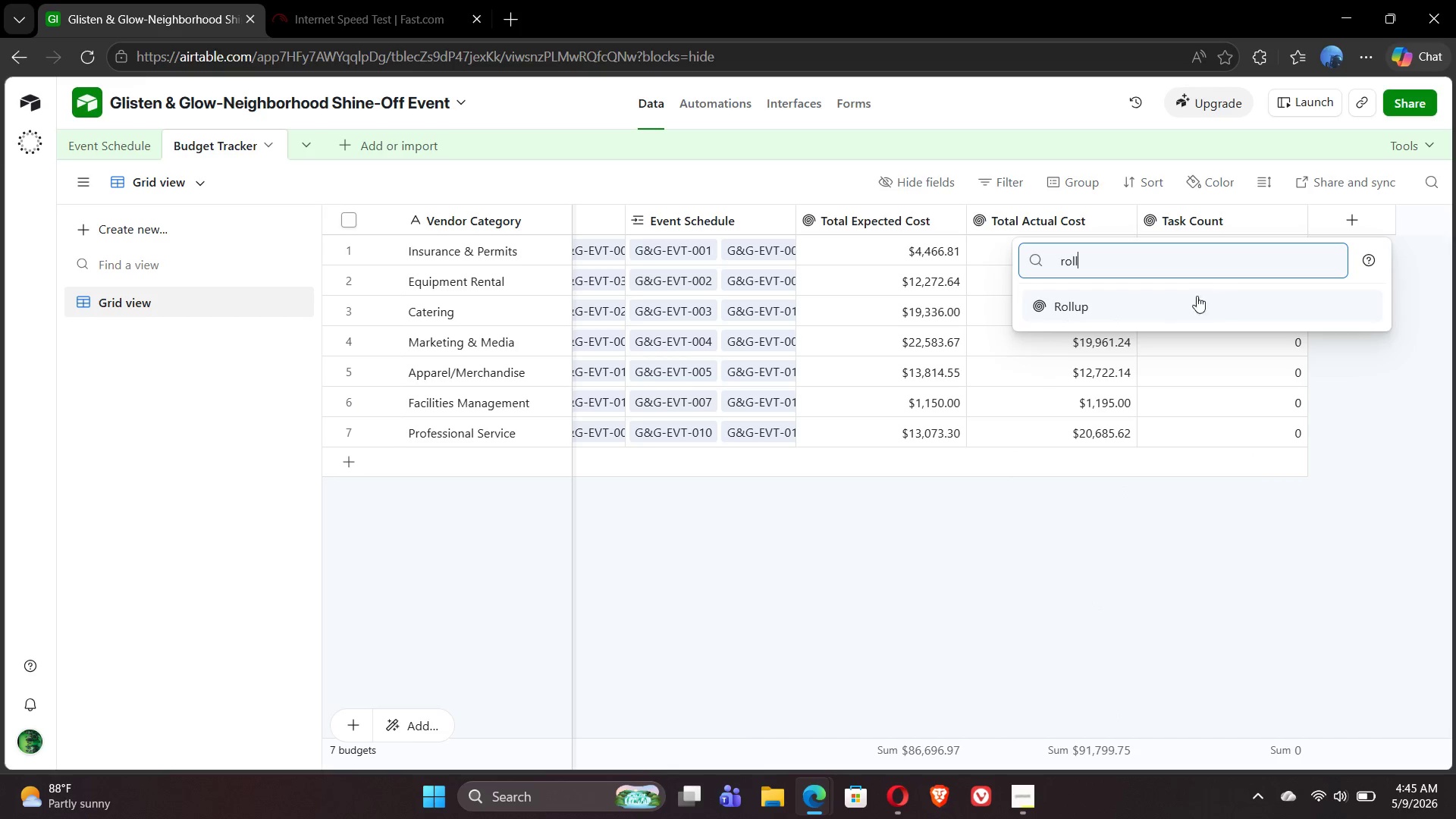 
left_click([1187, 304])
 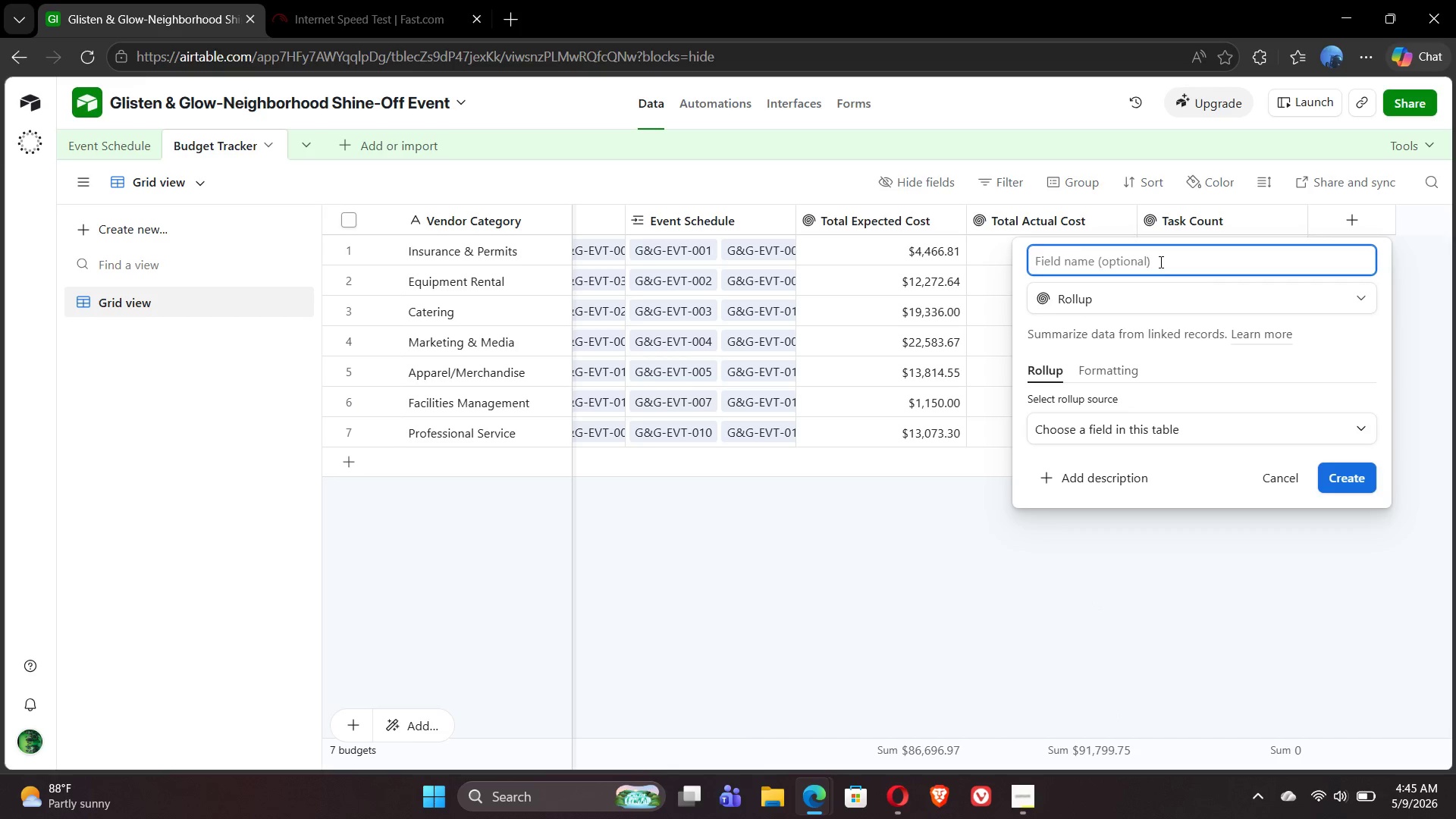 
type(Unpaid Tasks)
 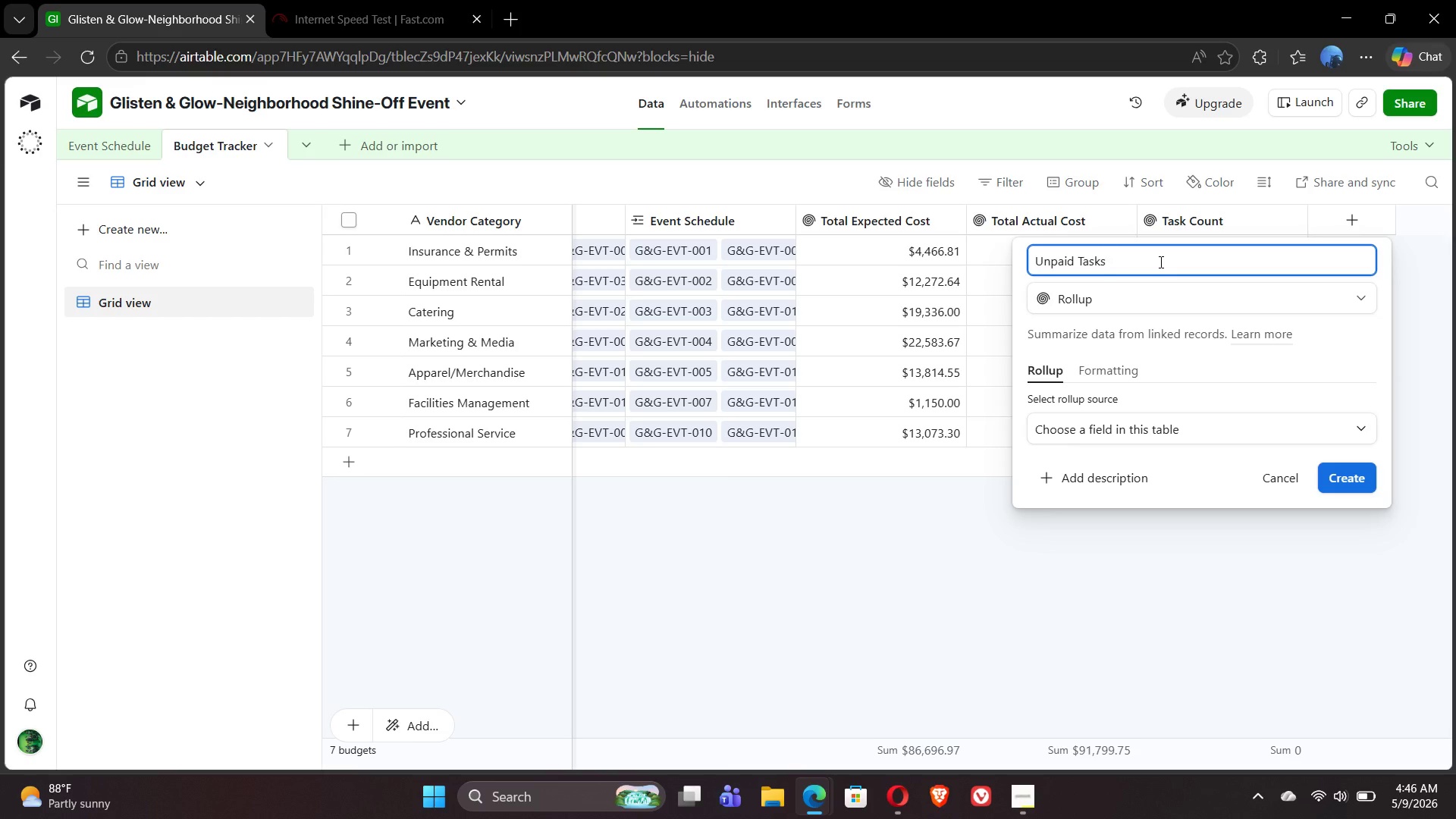 
left_click([1096, 433])
 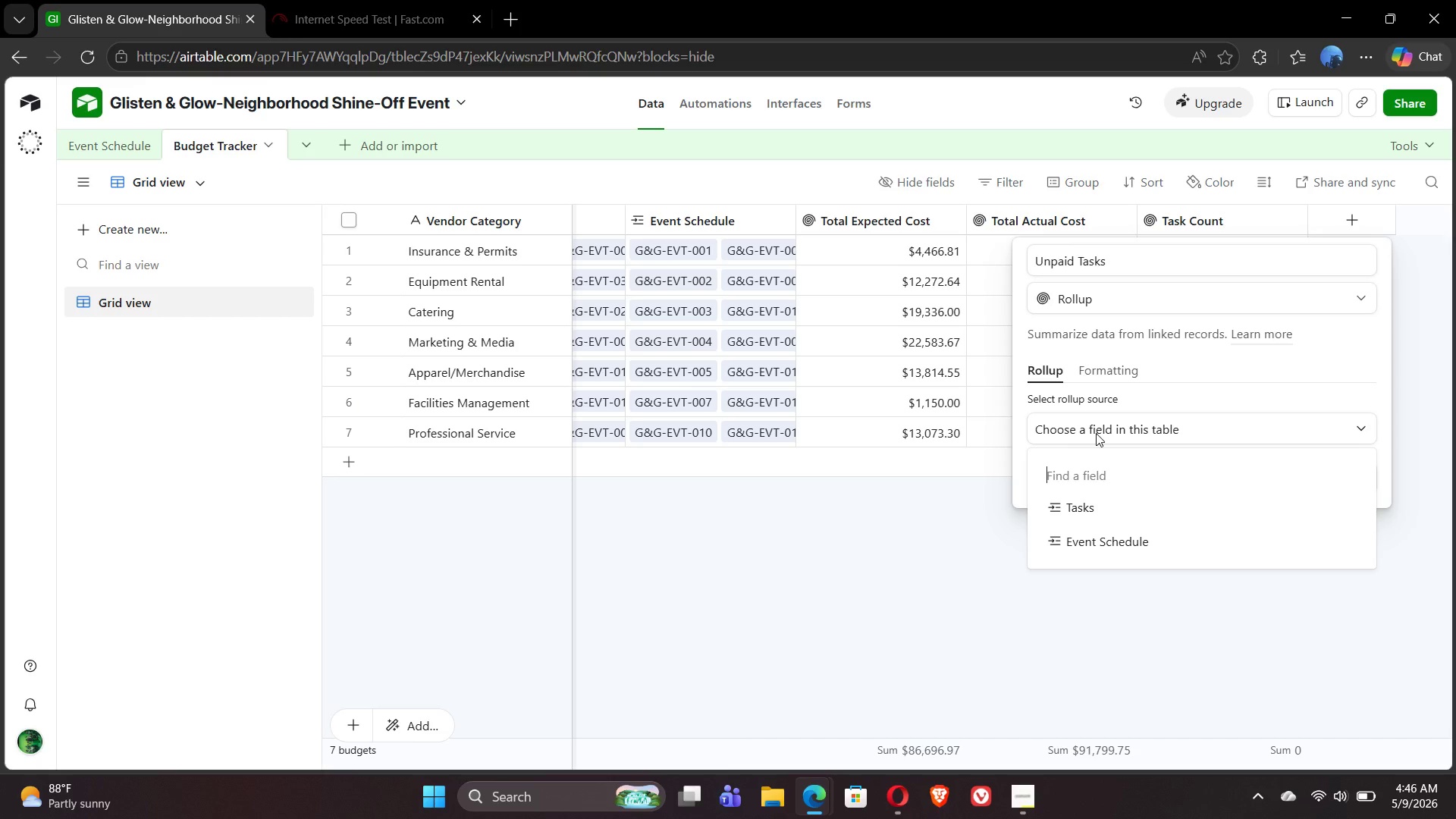 
wait(6.0)
 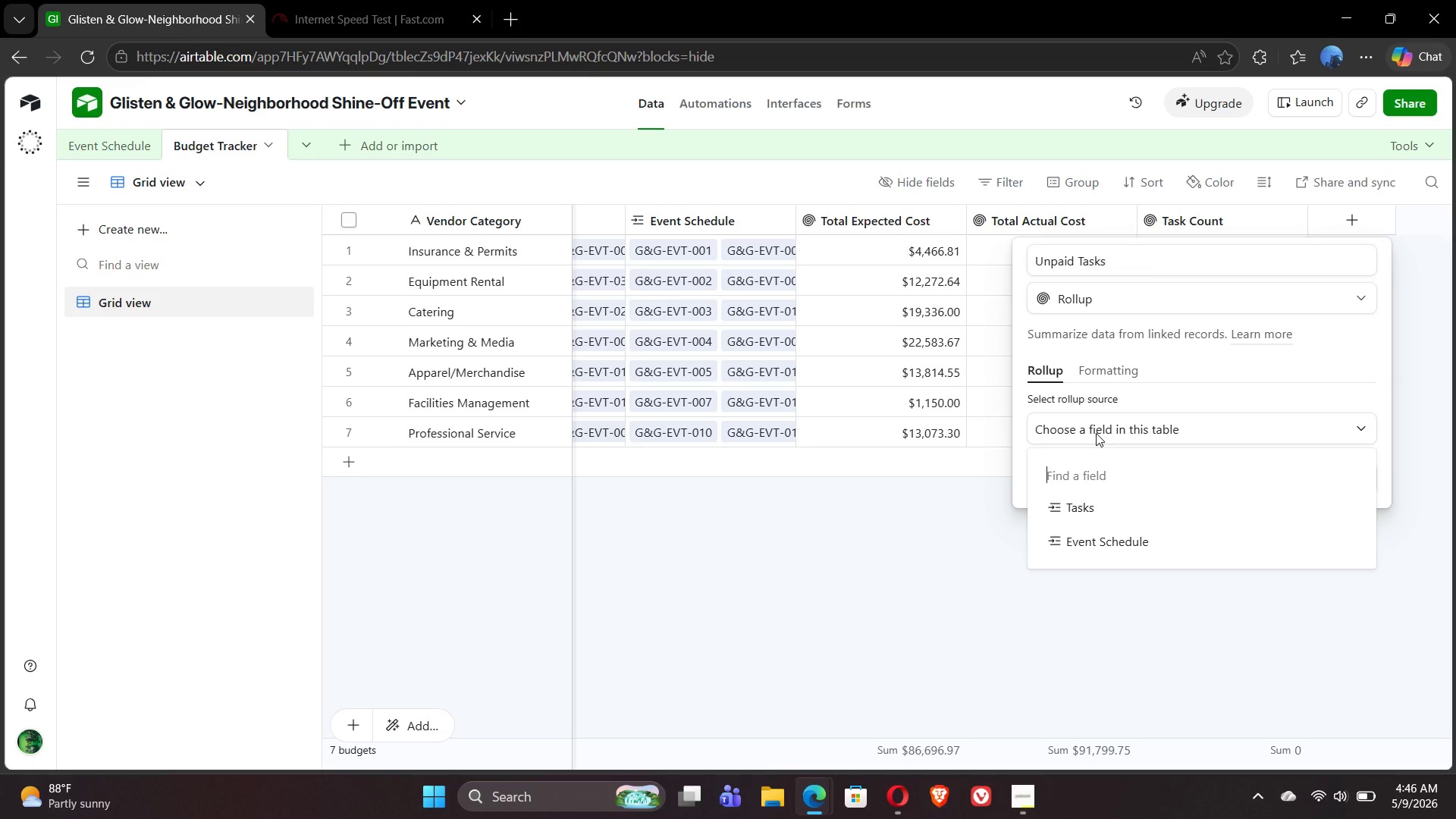 
left_click([1097, 508])
 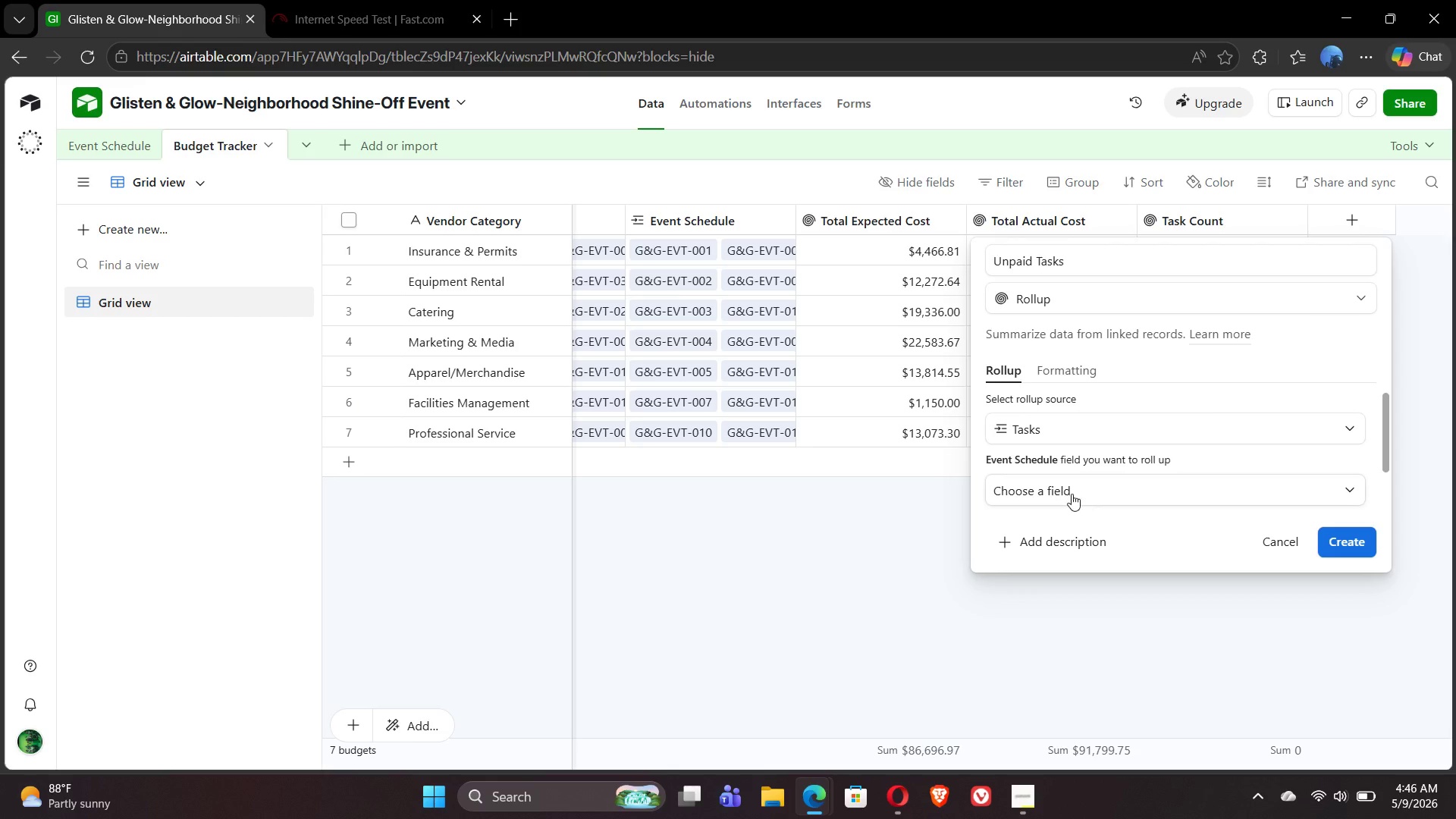 
left_click([1071, 493])
 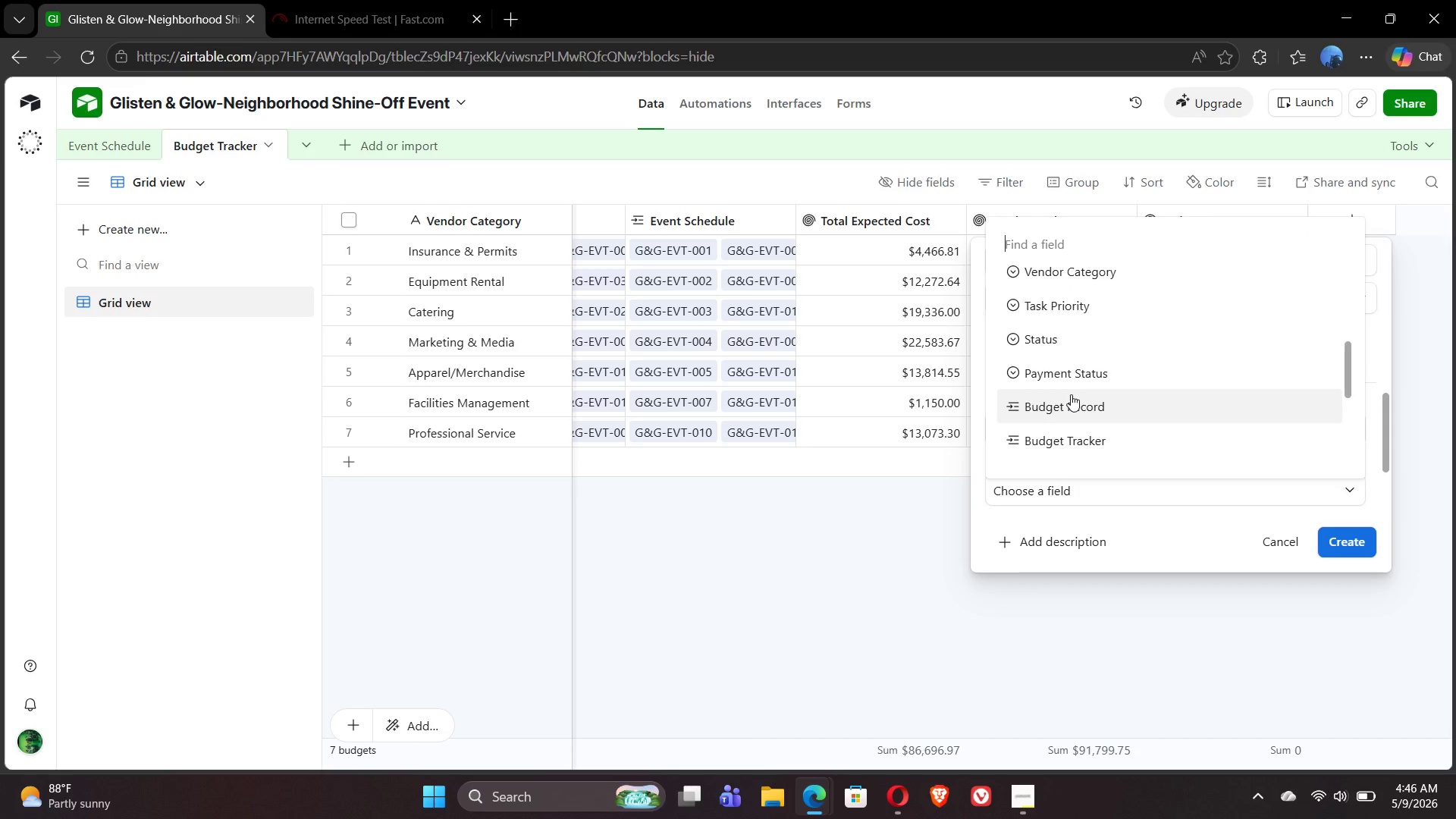 
wait(5.94)
 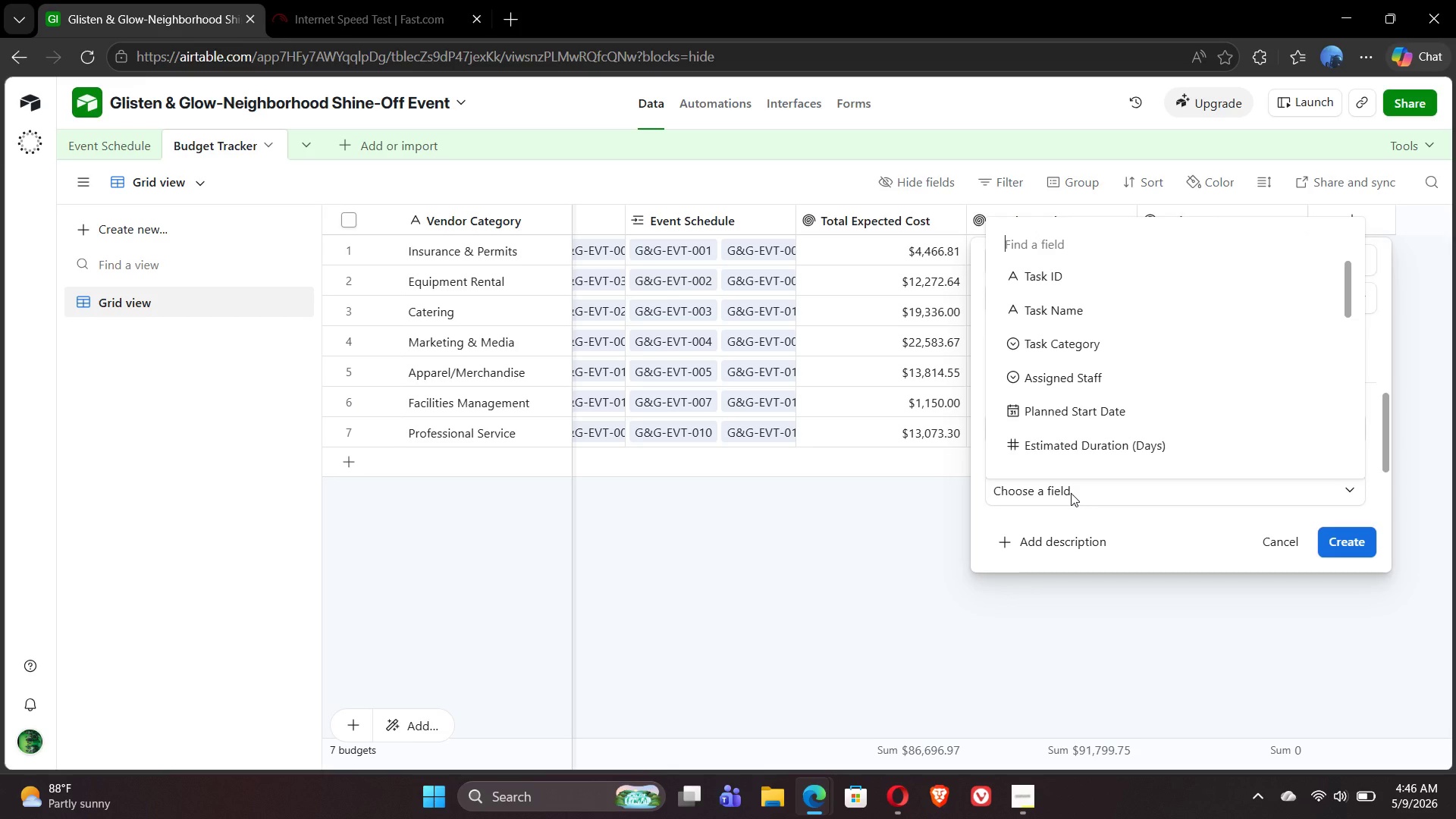 
left_click([1073, 334])
 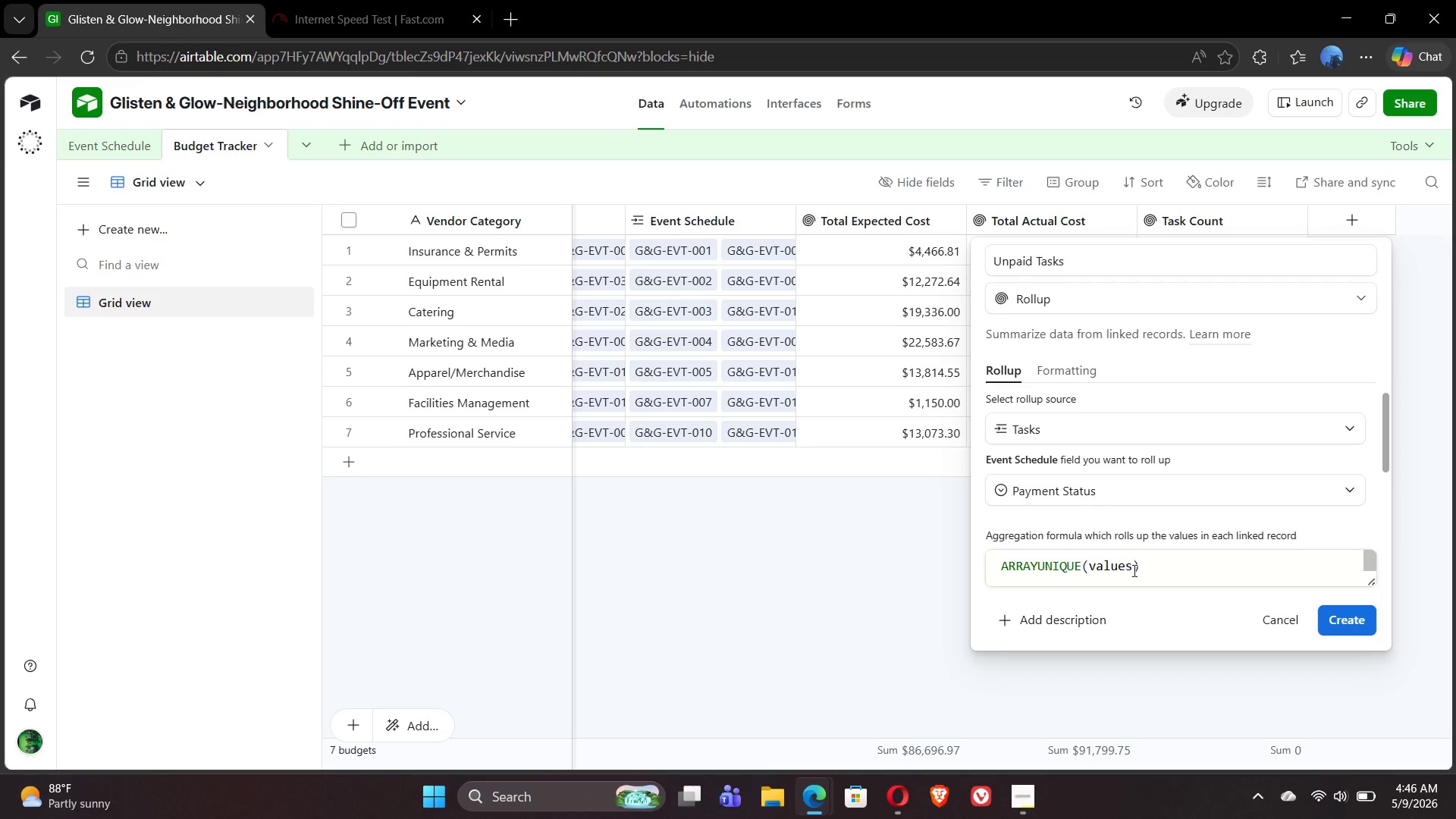 
left_click_drag(start_coordinate=[1155, 566], to_coordinate=[990, 566])
 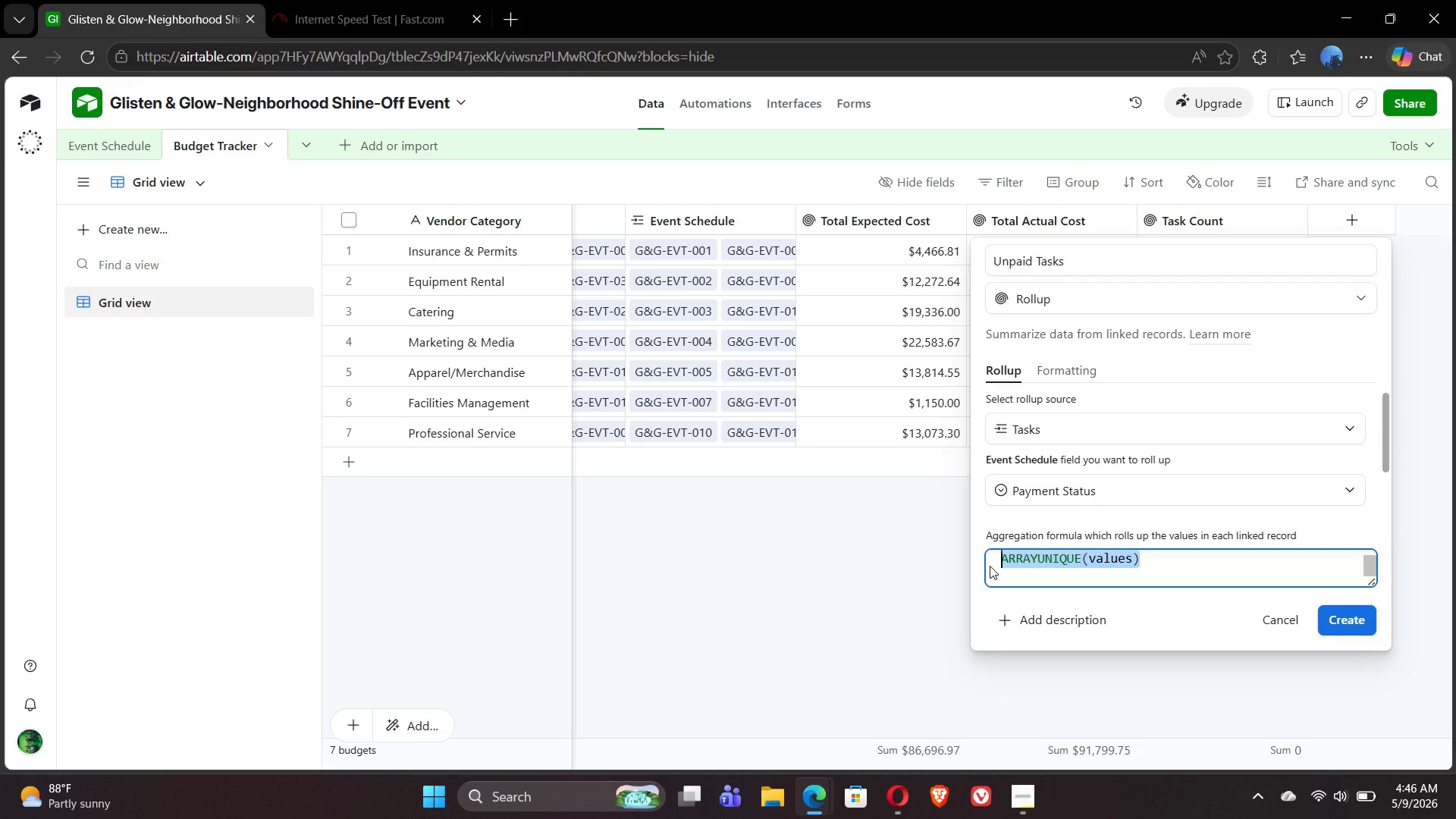 
type(count all)
 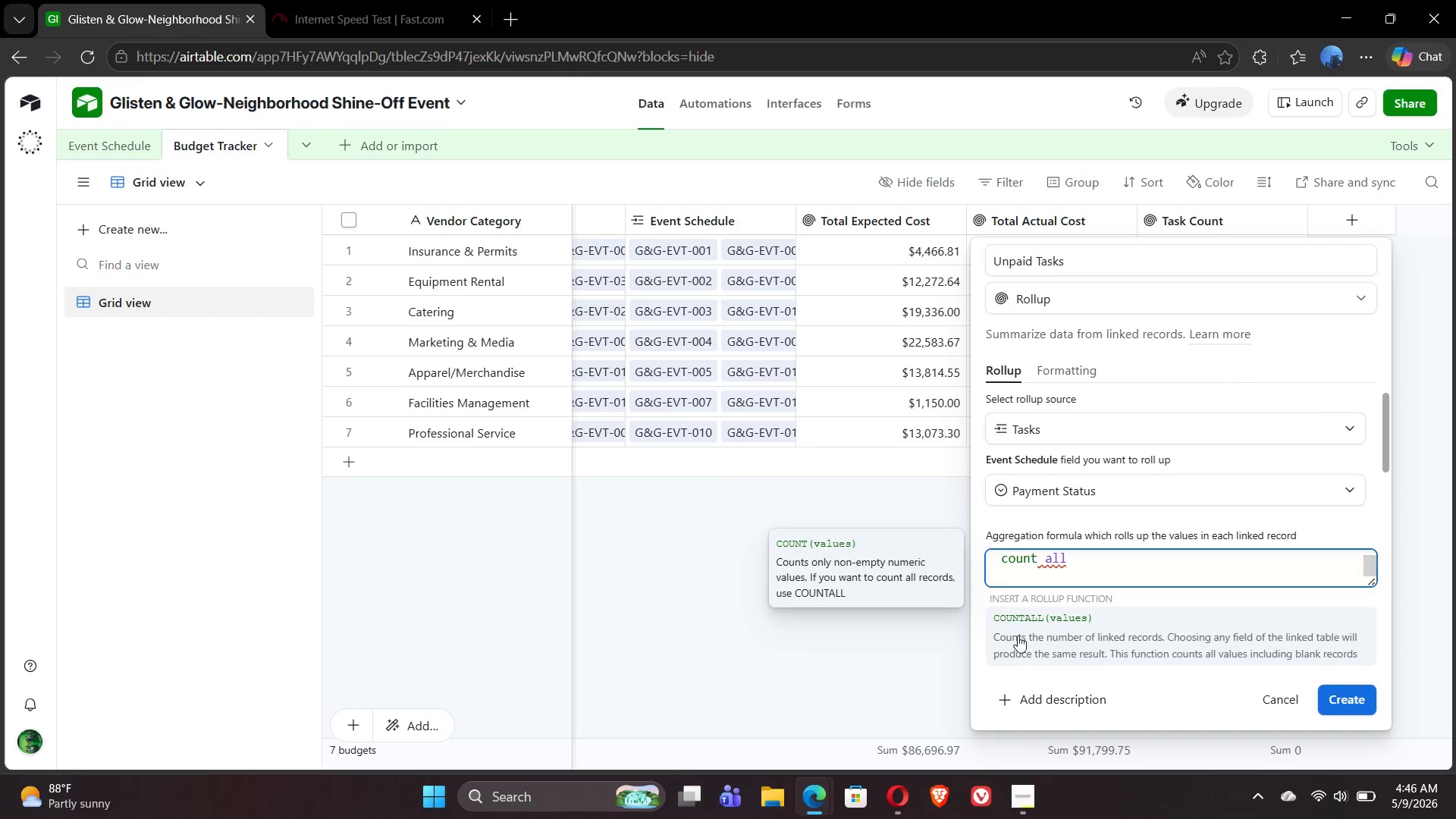 
left_click([1051, 638])
 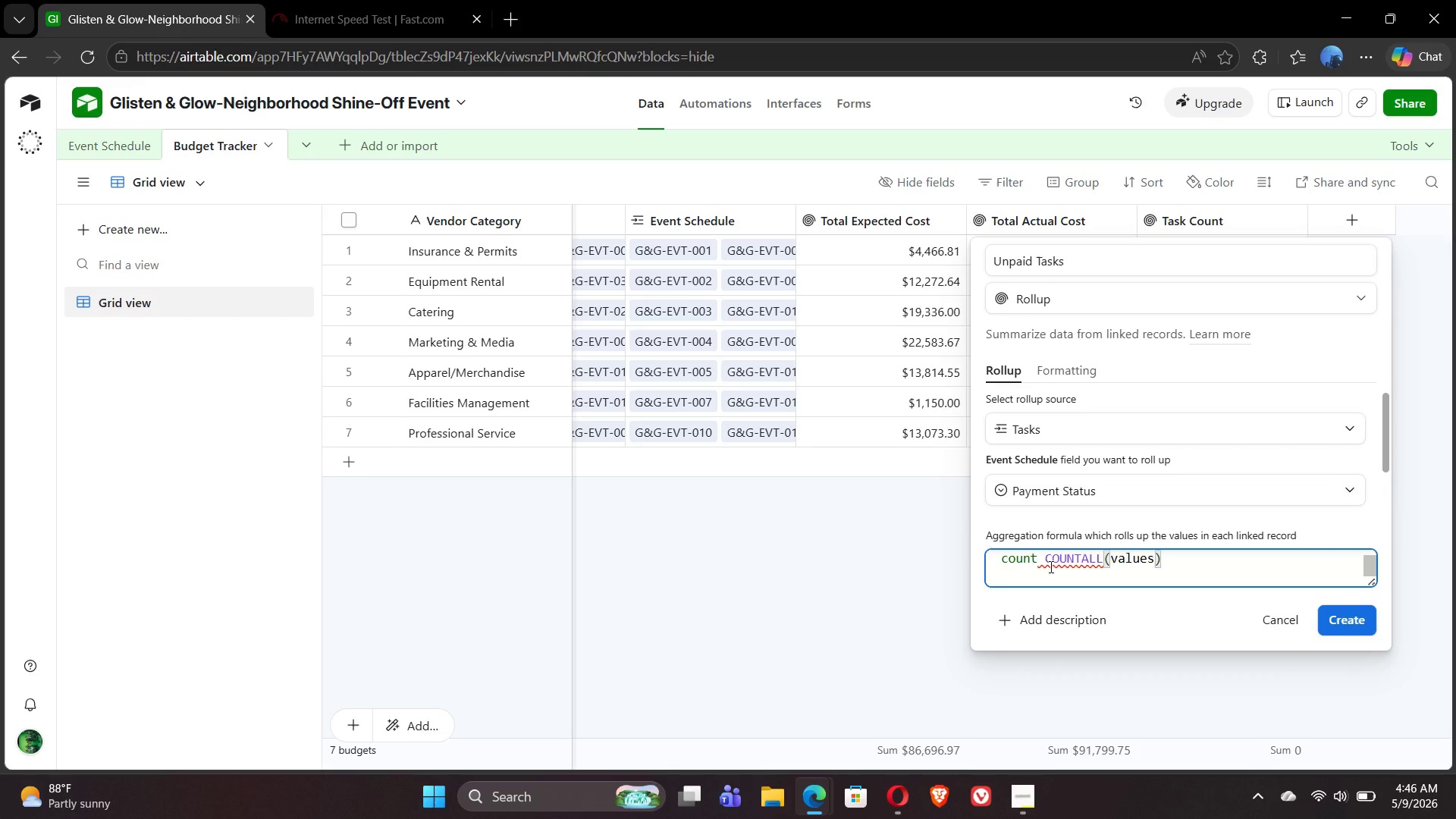 
left_click([1046, 566])
 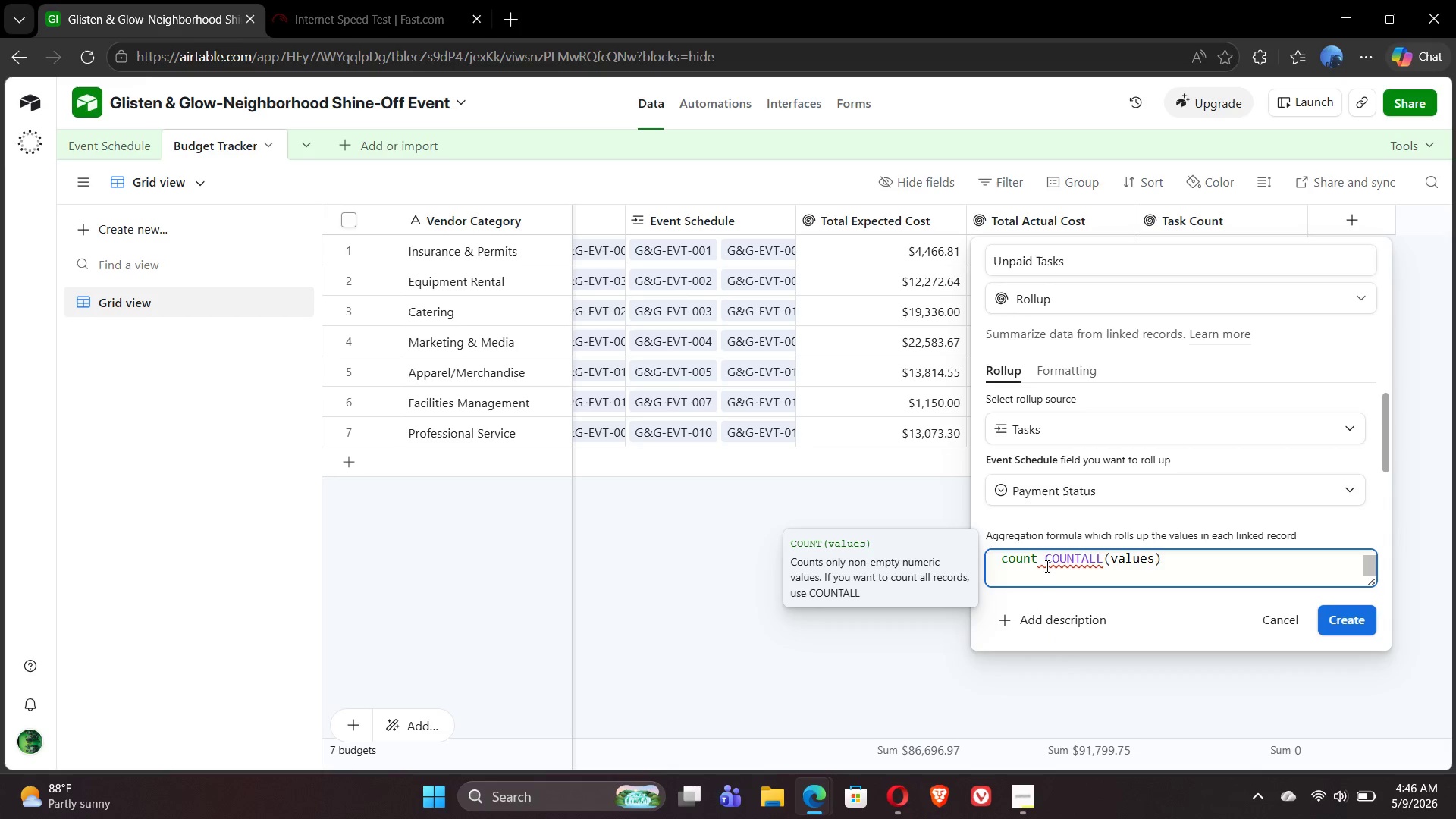 
key(Backspace)
 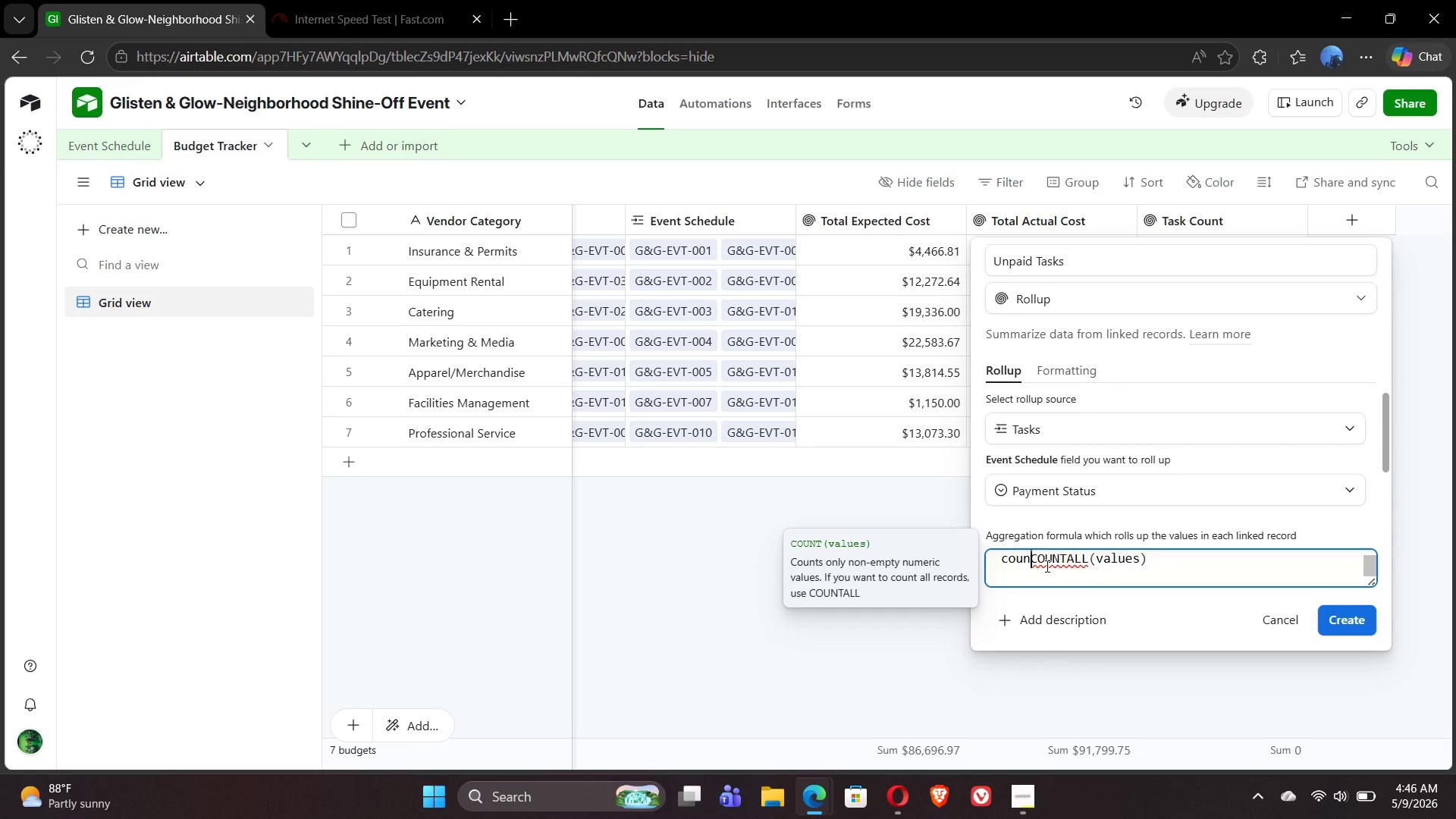 
key(Backspace)
 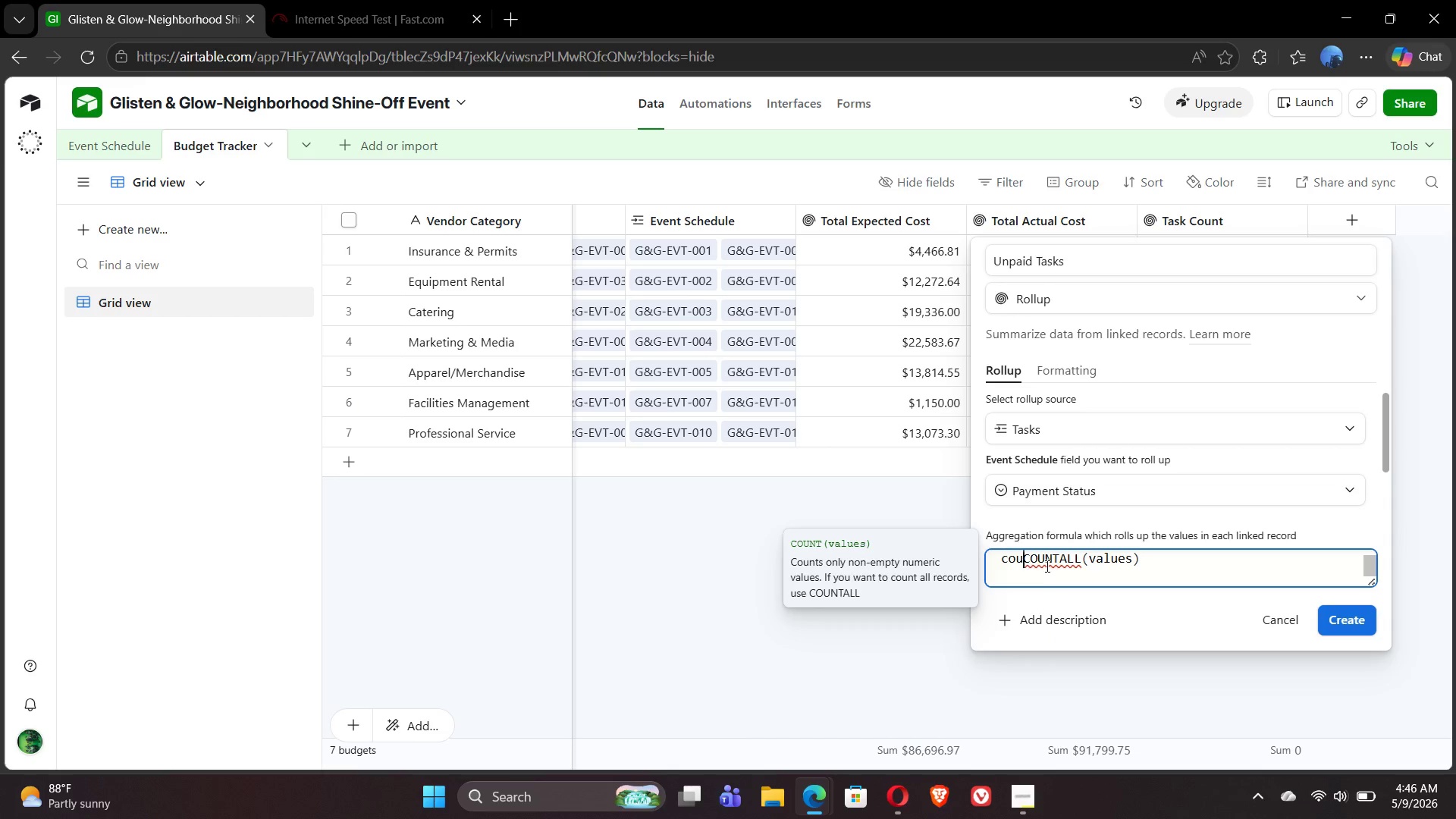 
key(Backspace)
 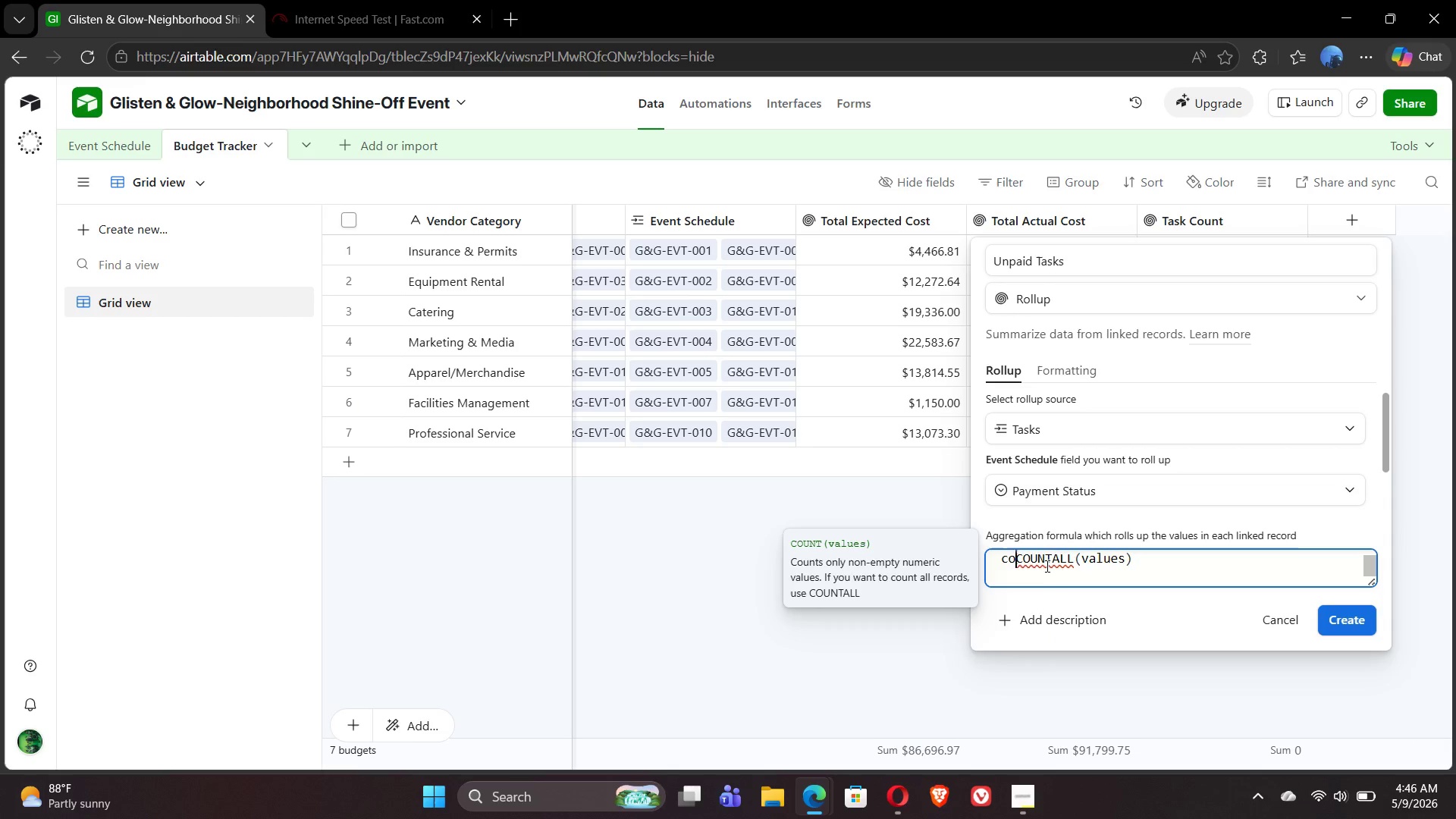 
key(Backspace)
 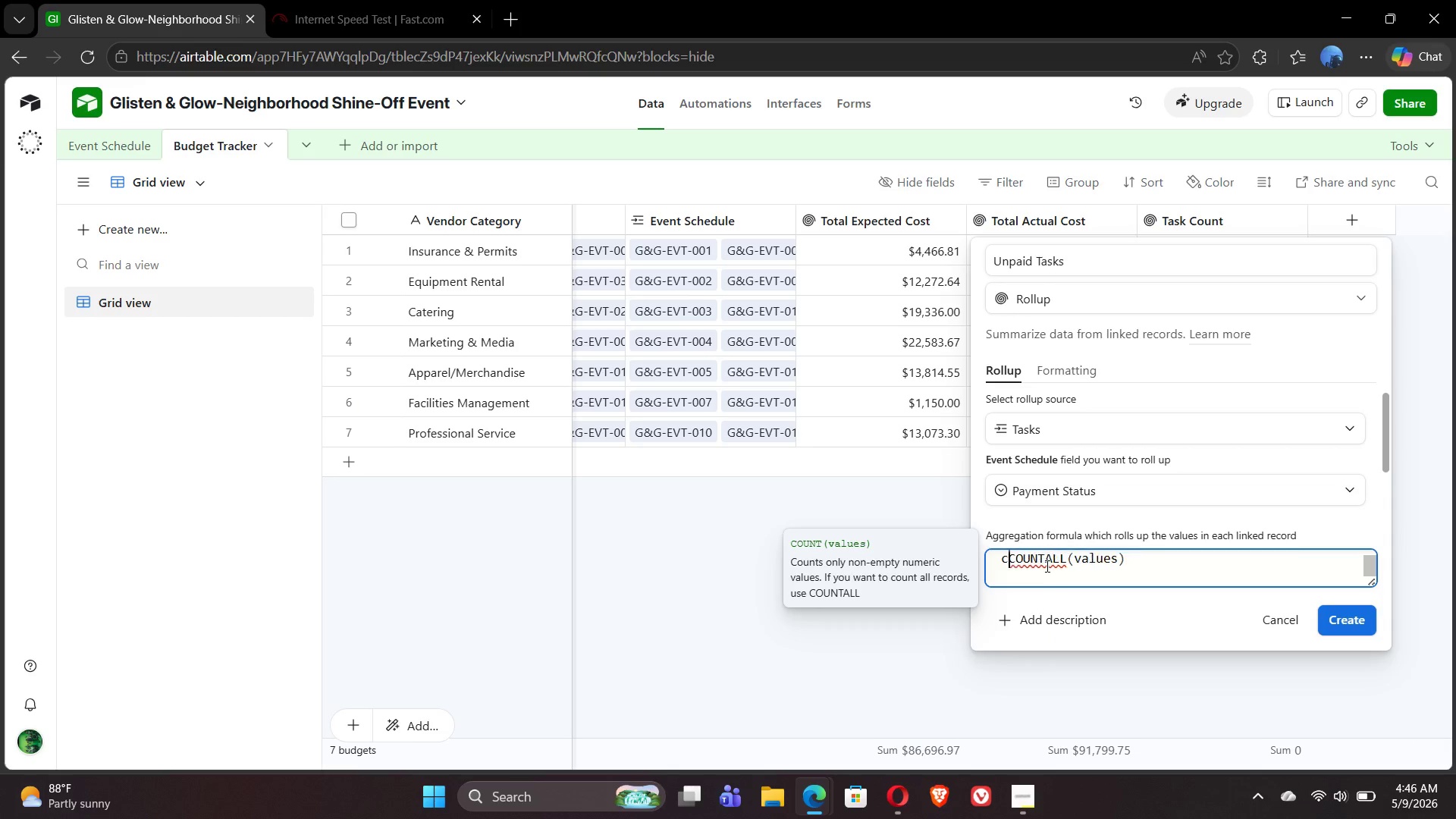 
key(Backspace)
 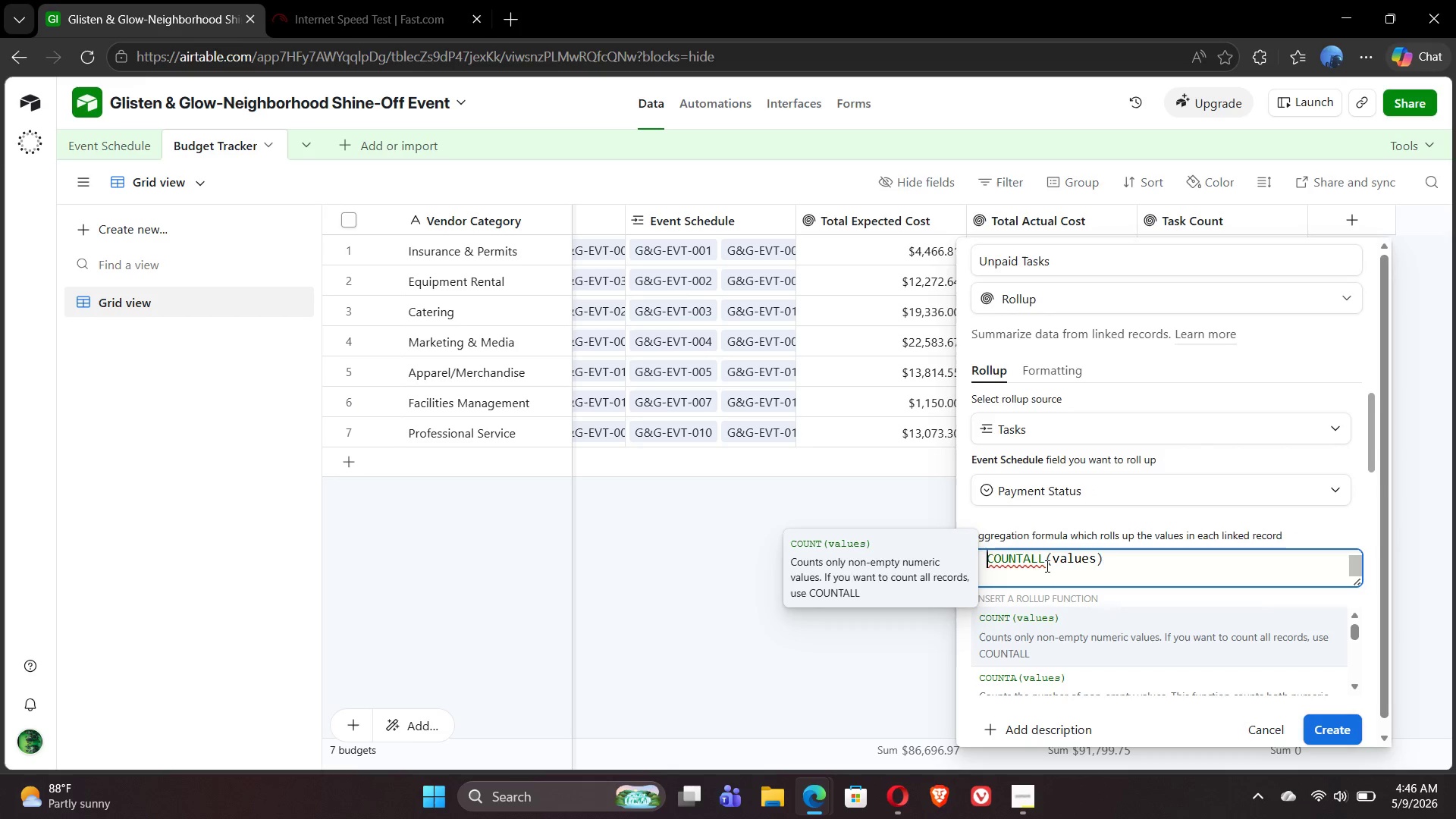 
key(Backspace)
 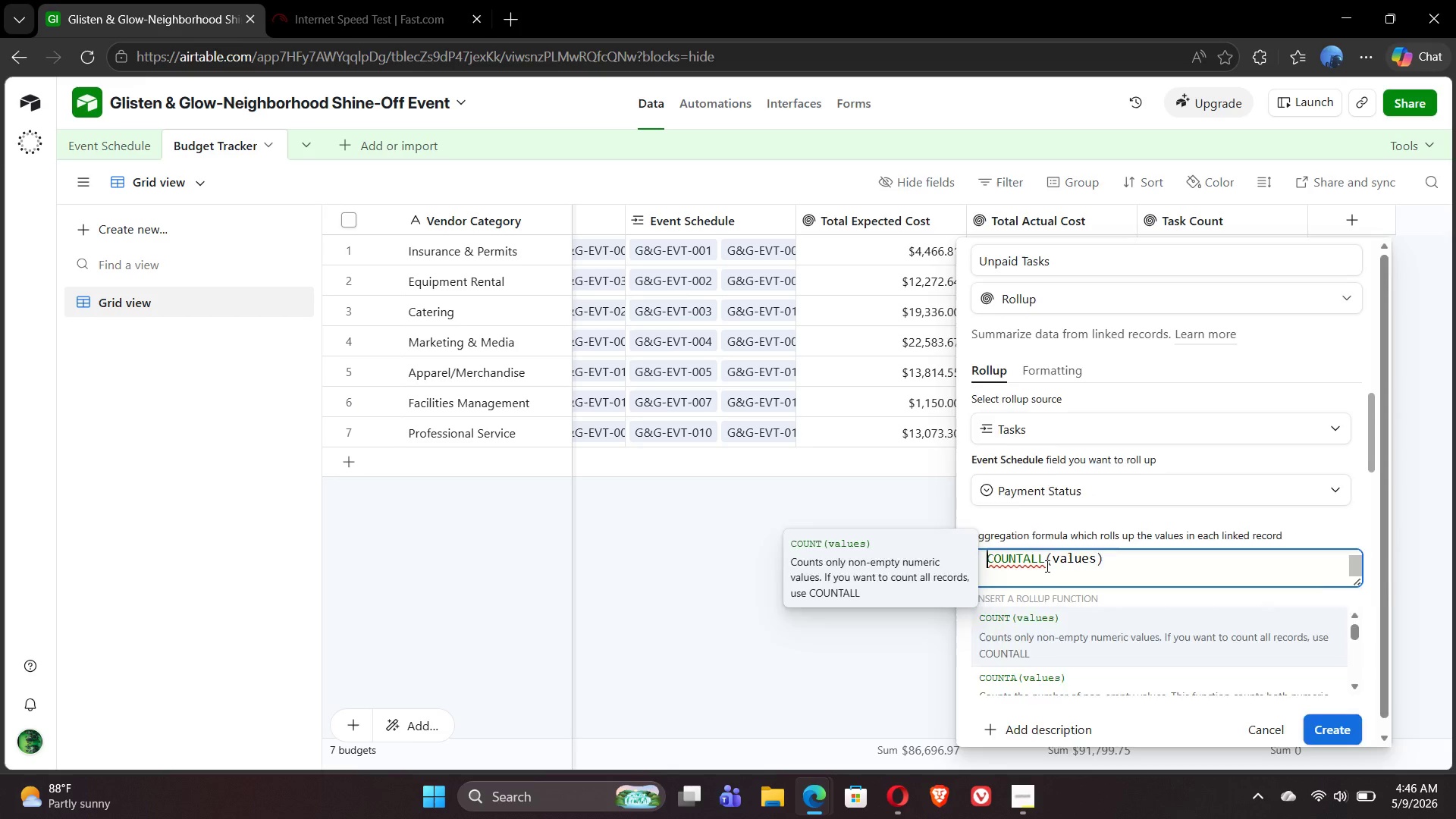 
key(Backspace)
 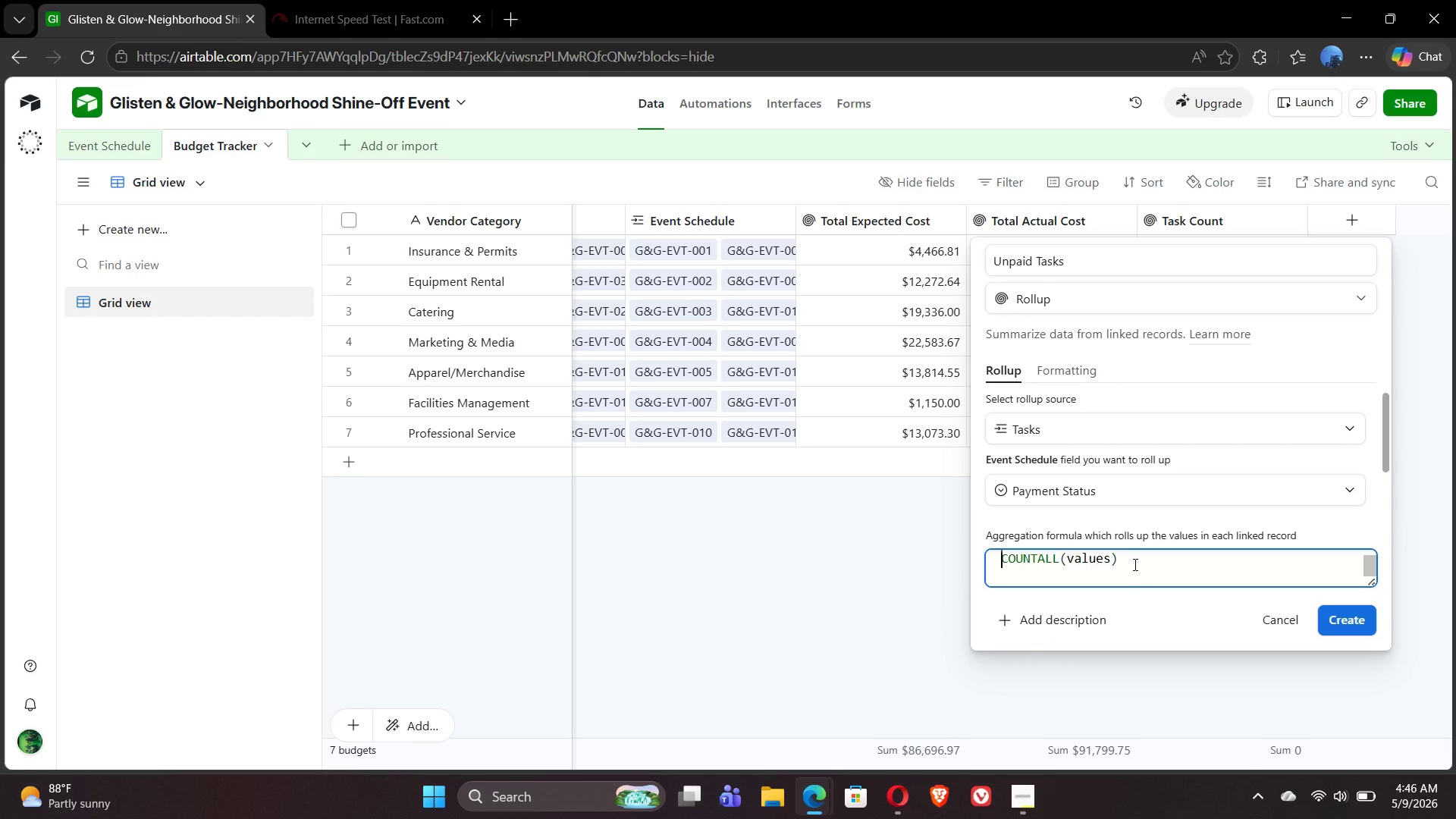 
left_click([1134, 564])
 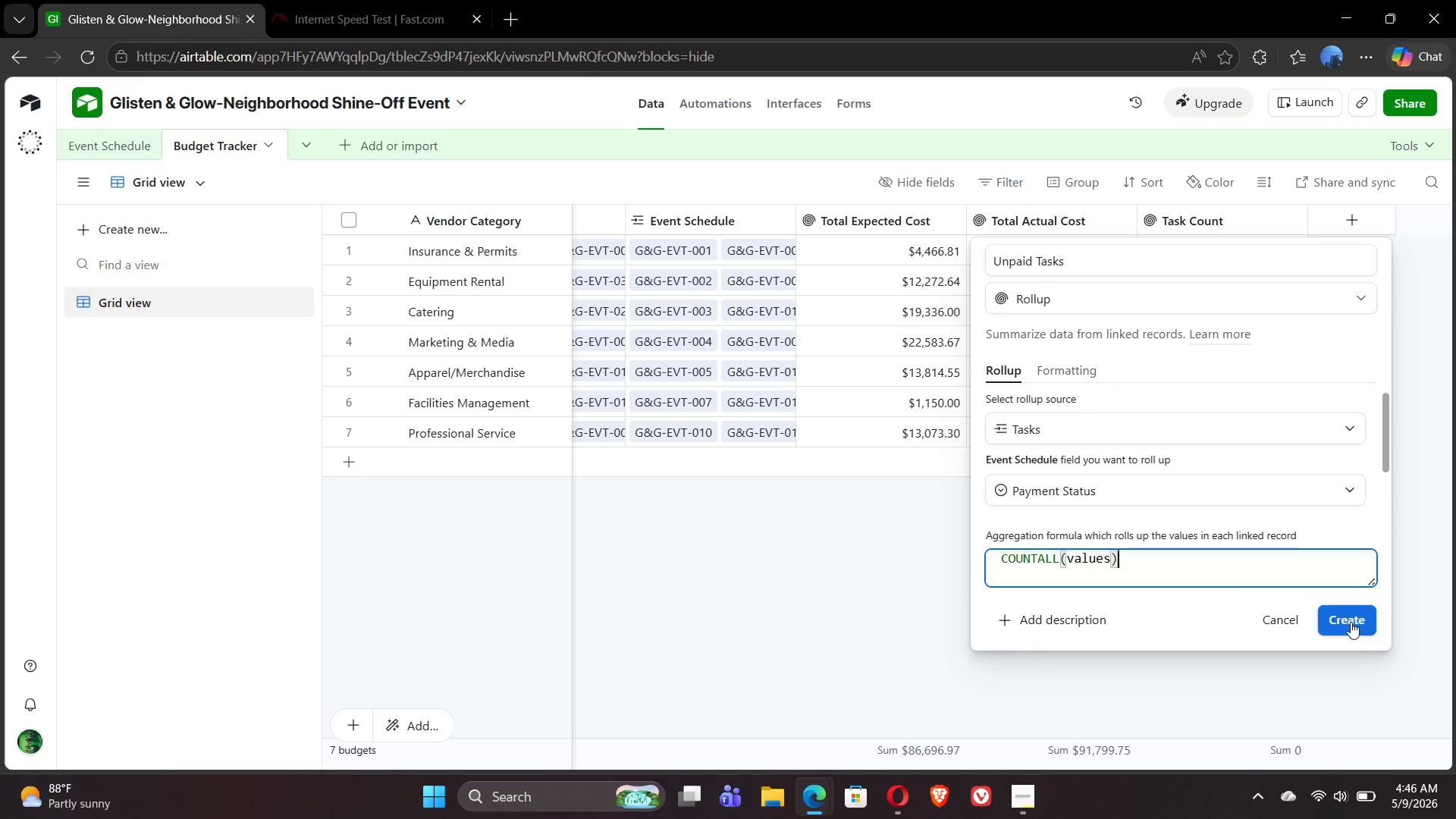 
wait(5.25)
 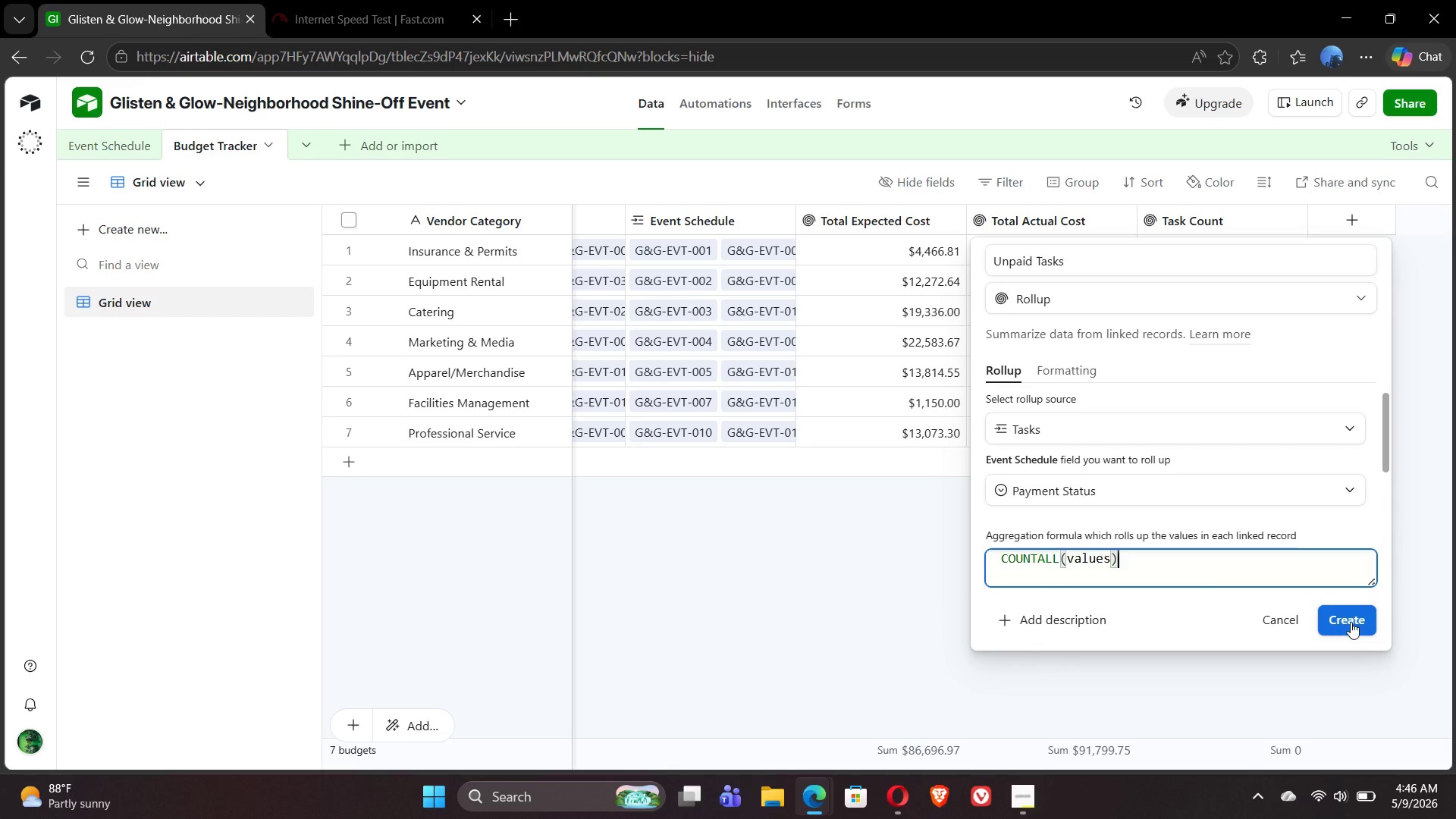 
left_click([1351, 622])
 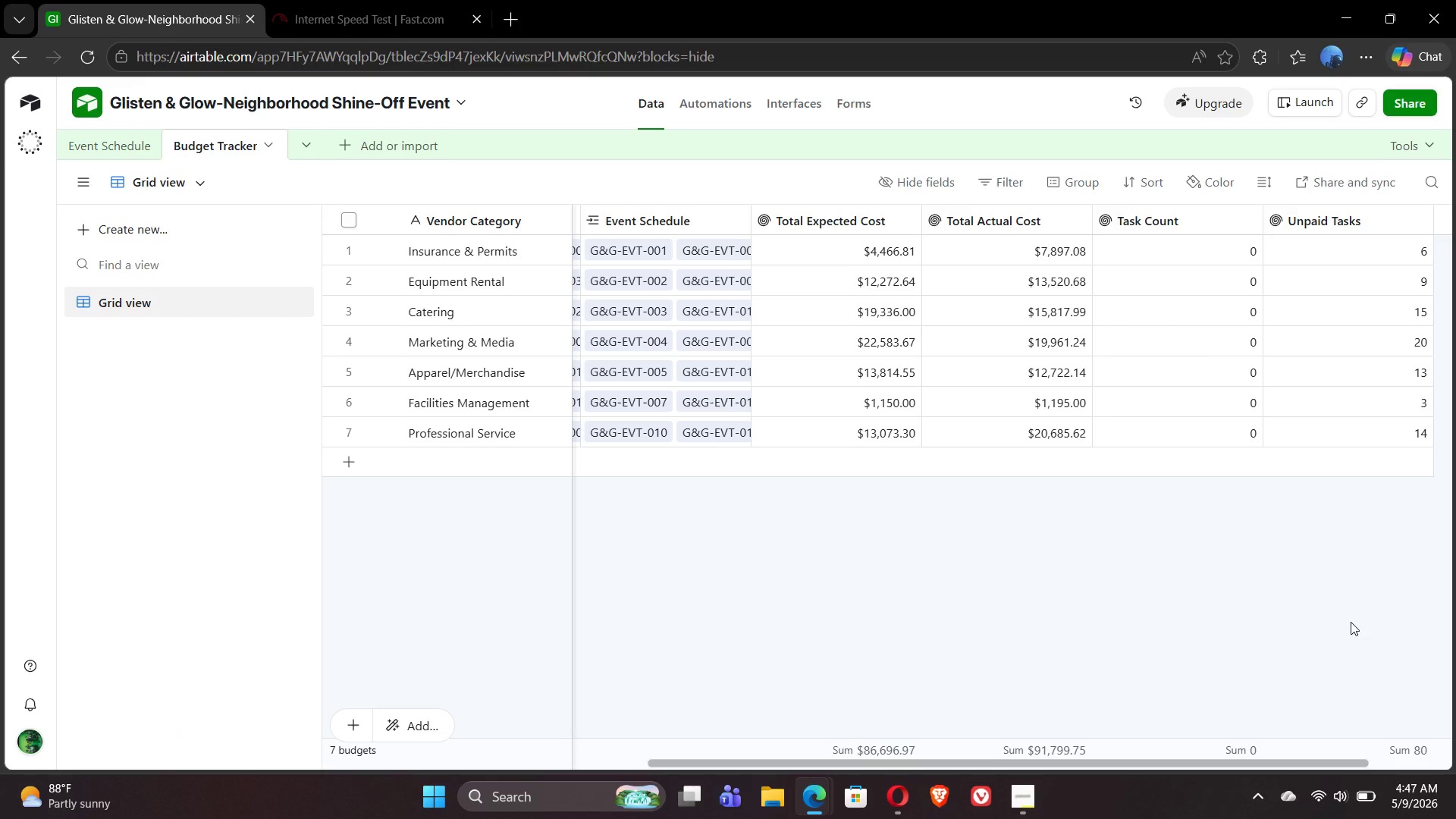 
wait(31.8)
 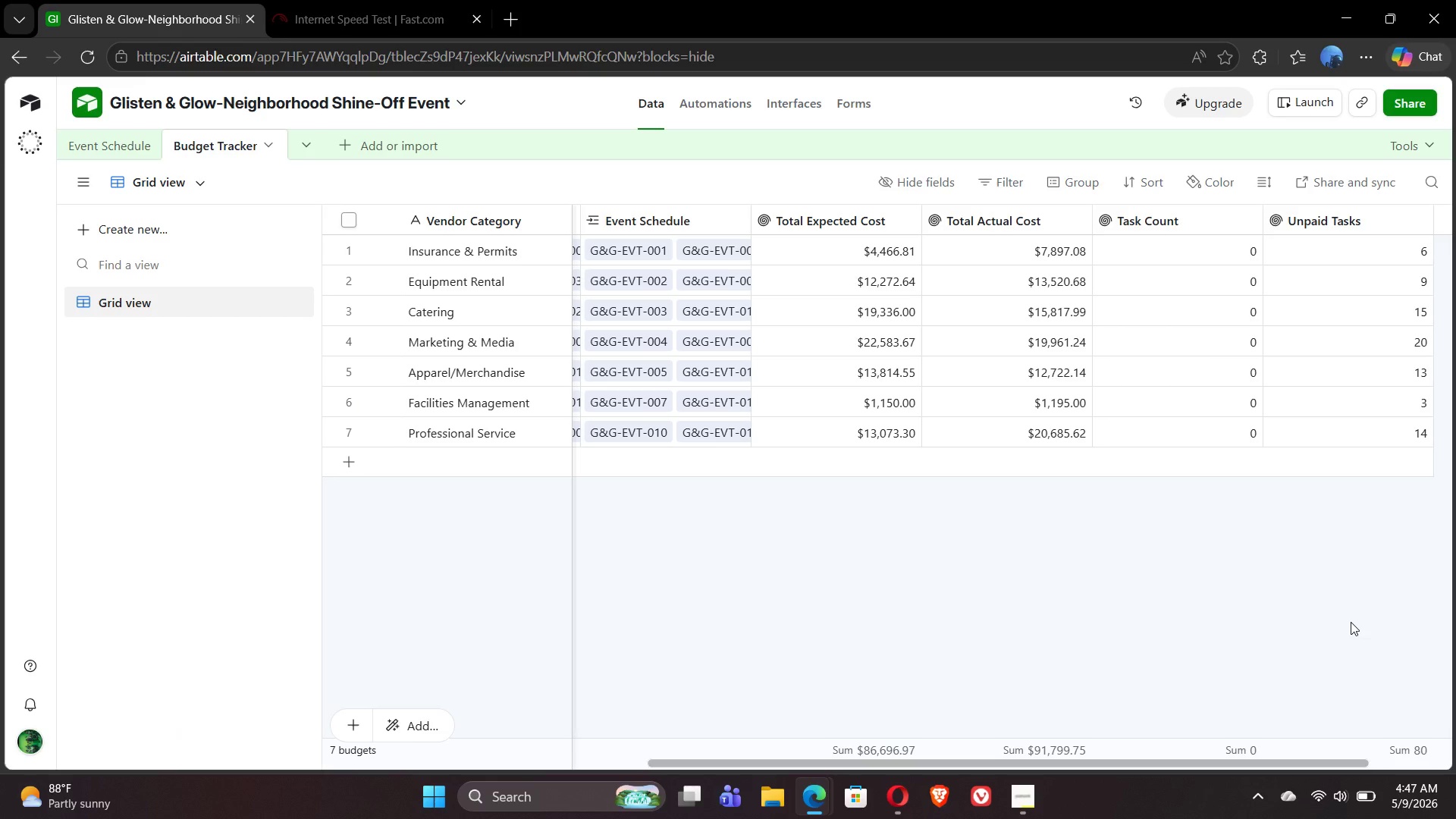 
left_click([1335, 224])
 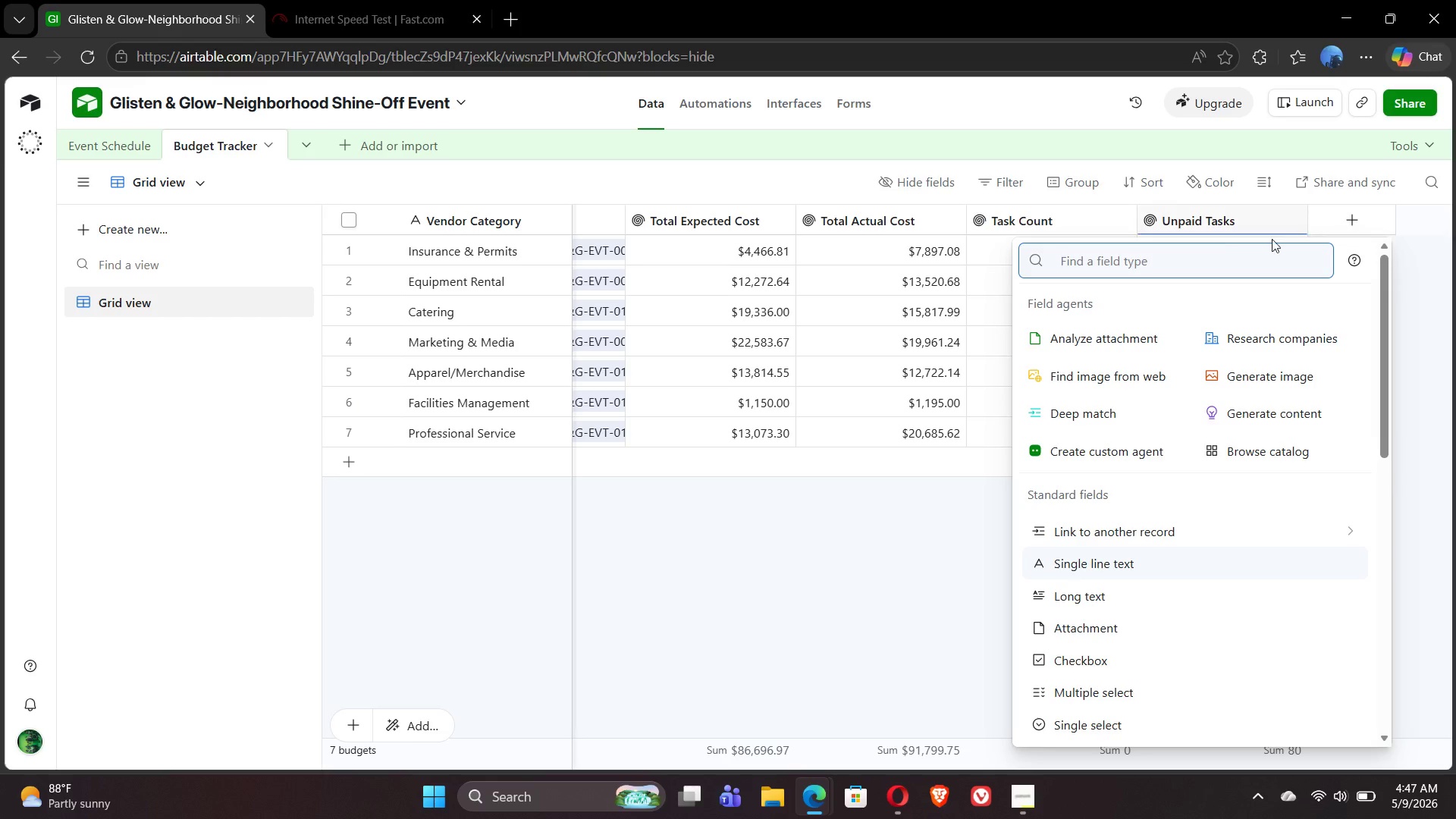 
type(fo)
 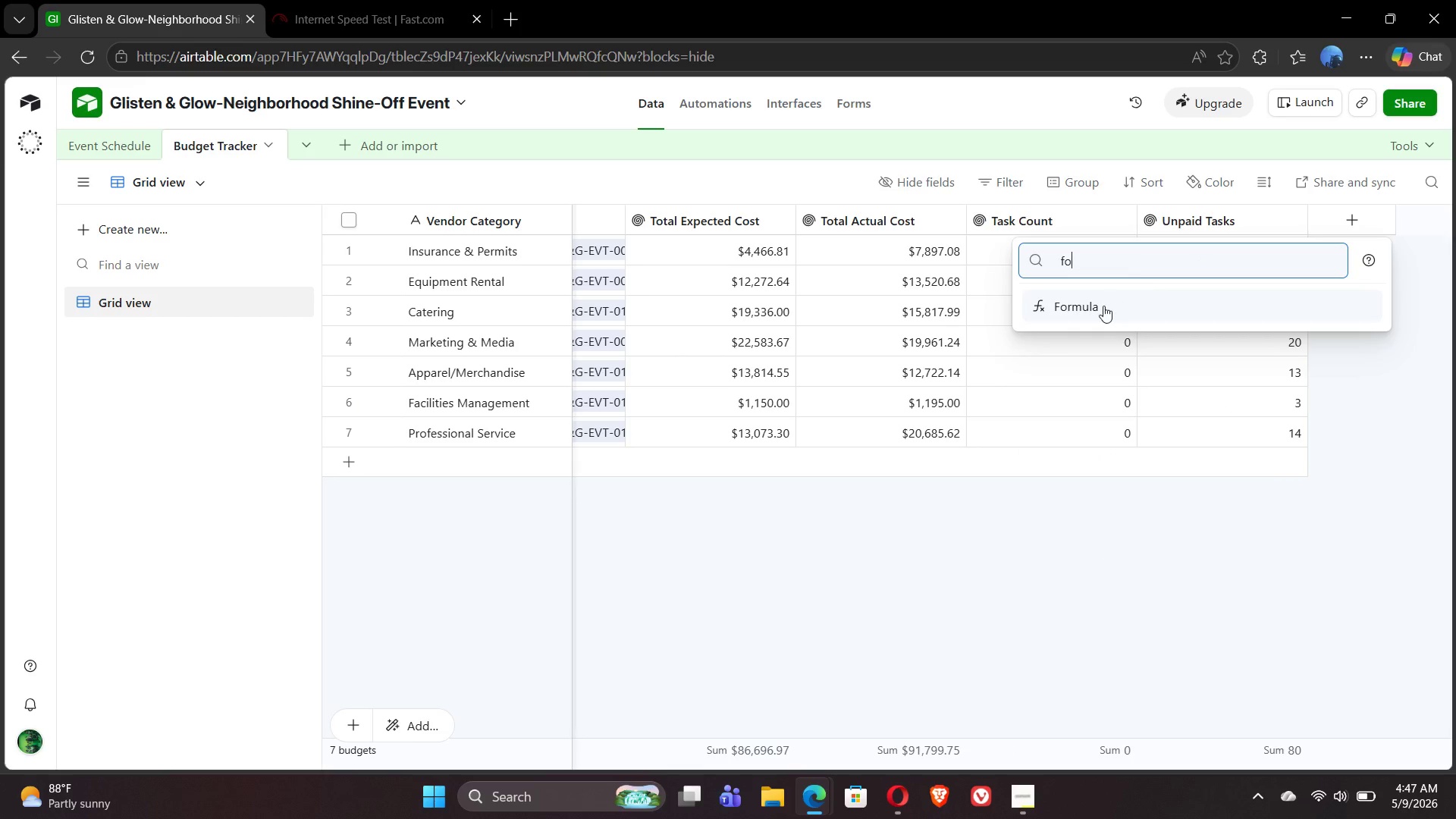 
left_click([1102, 307])
 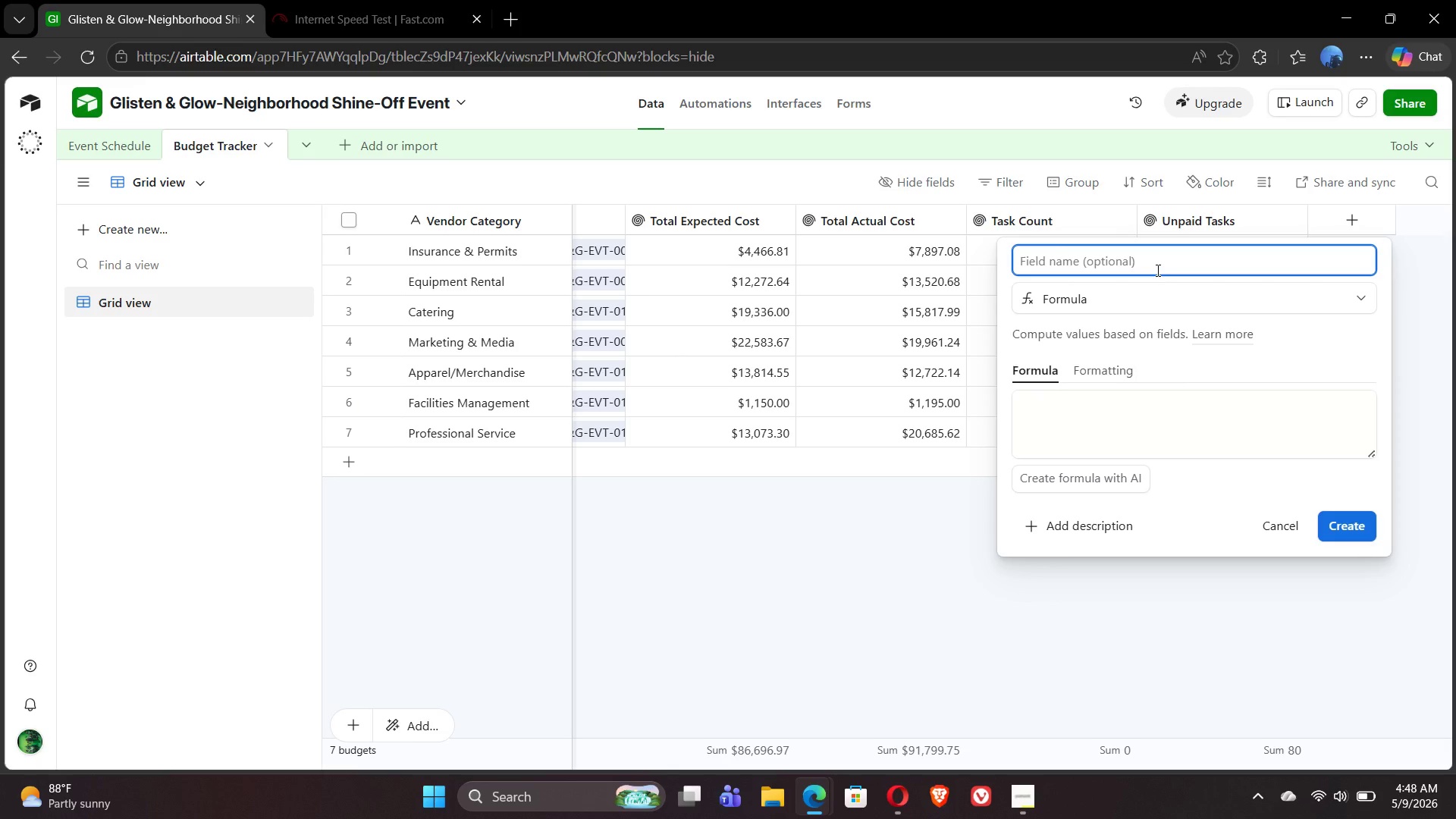 
wait(76.45)
 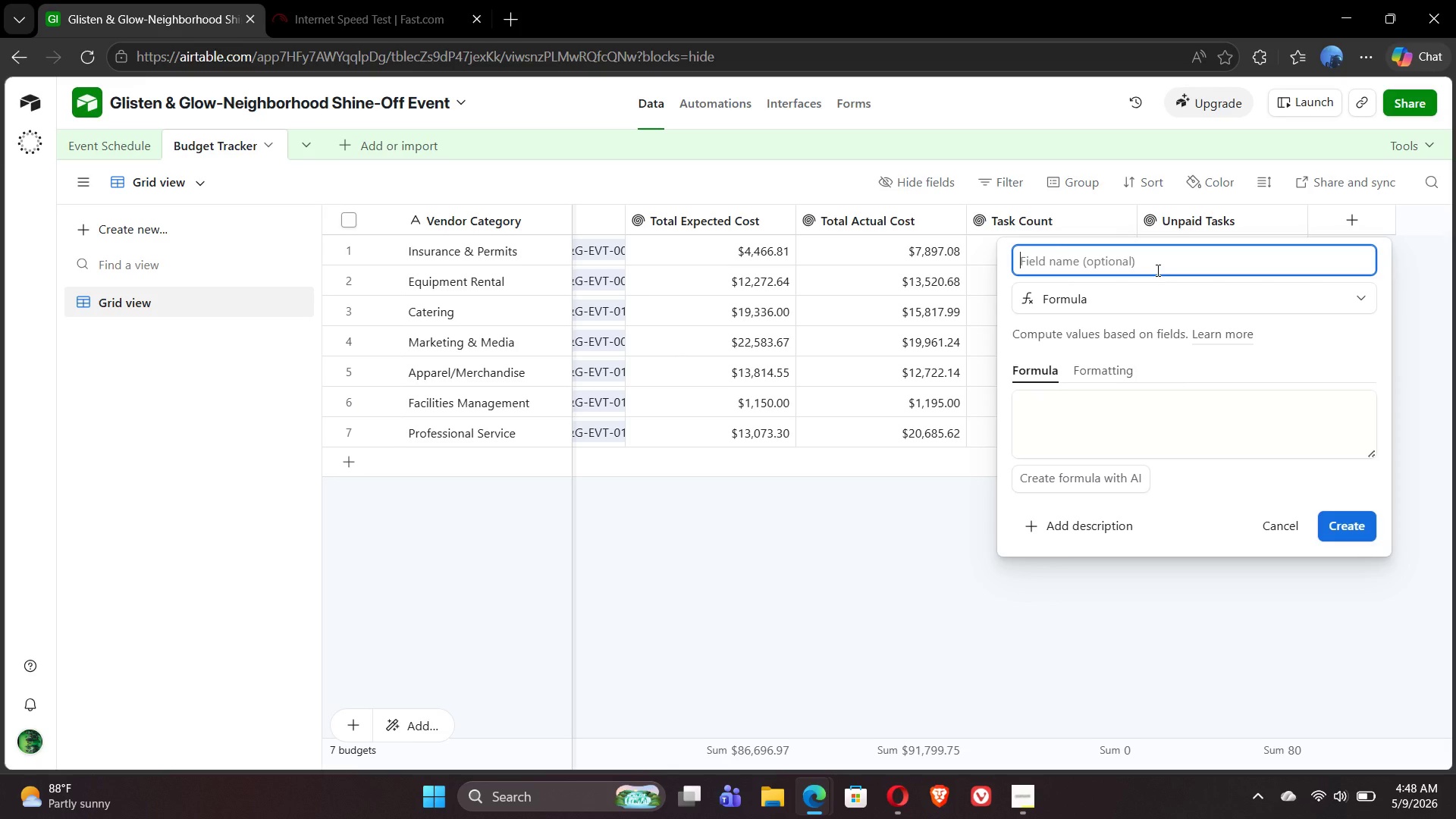 
type(Budget Variance)
 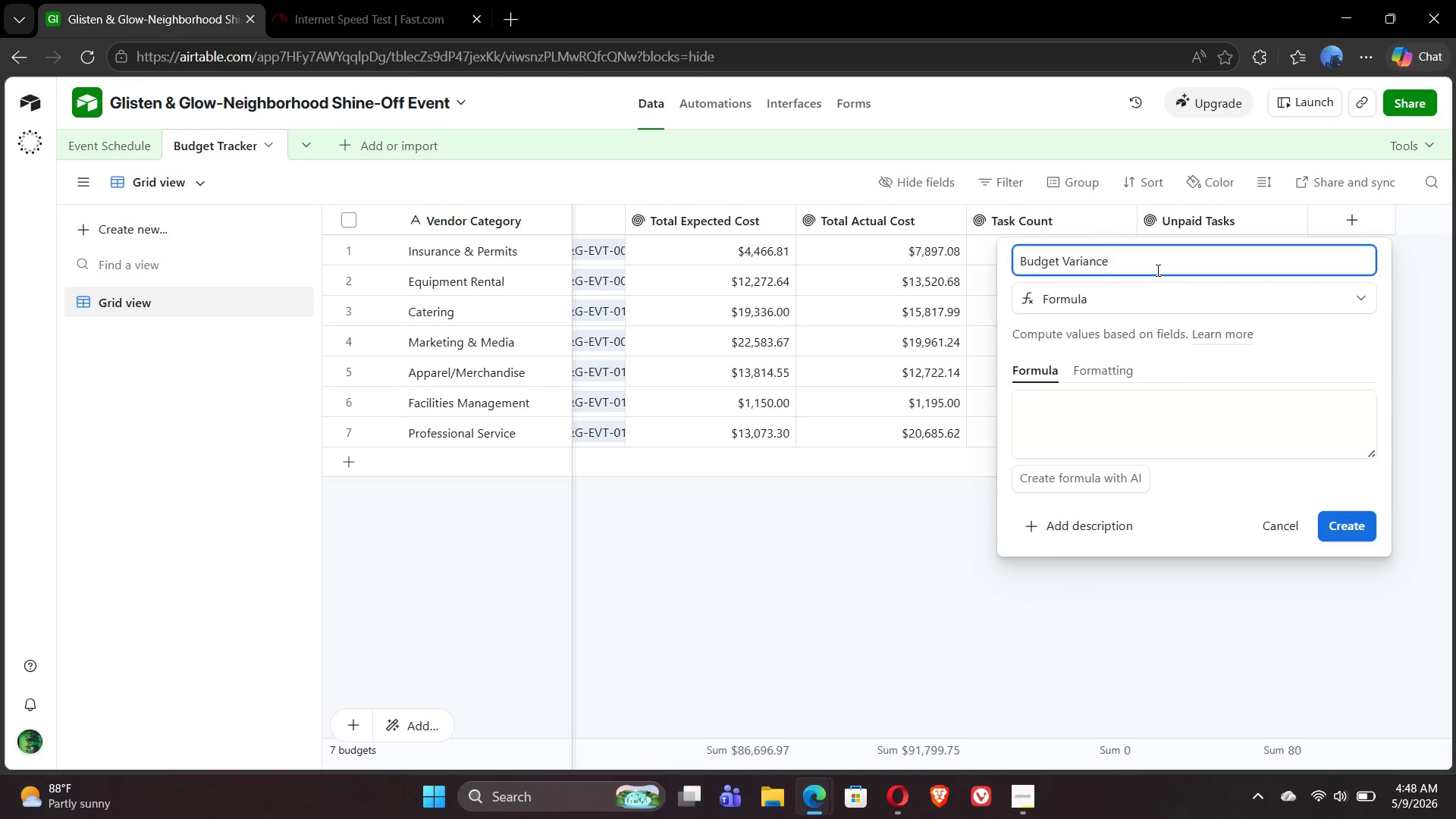 
left_click([1104, 422])
 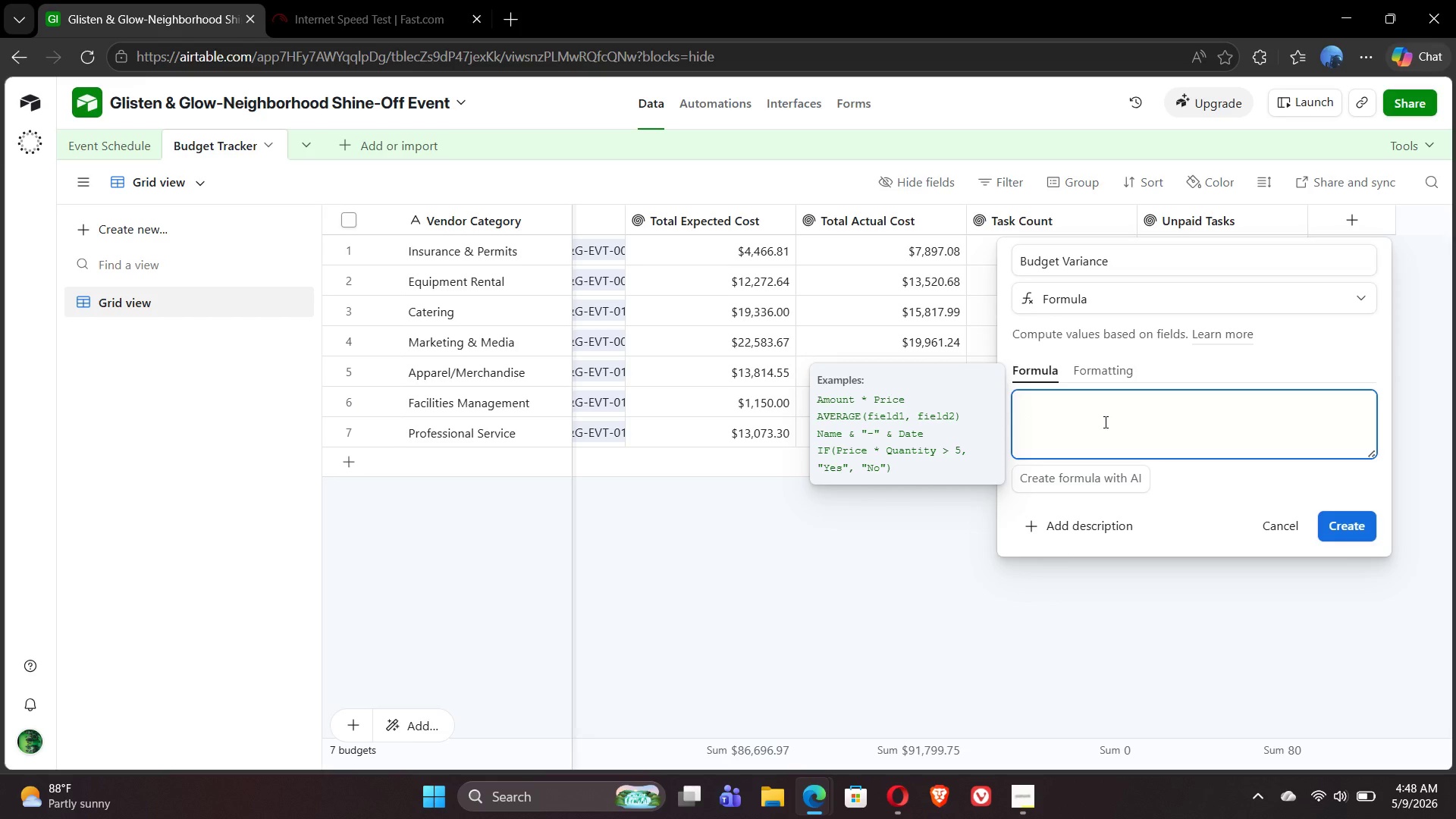 
type({tot)
 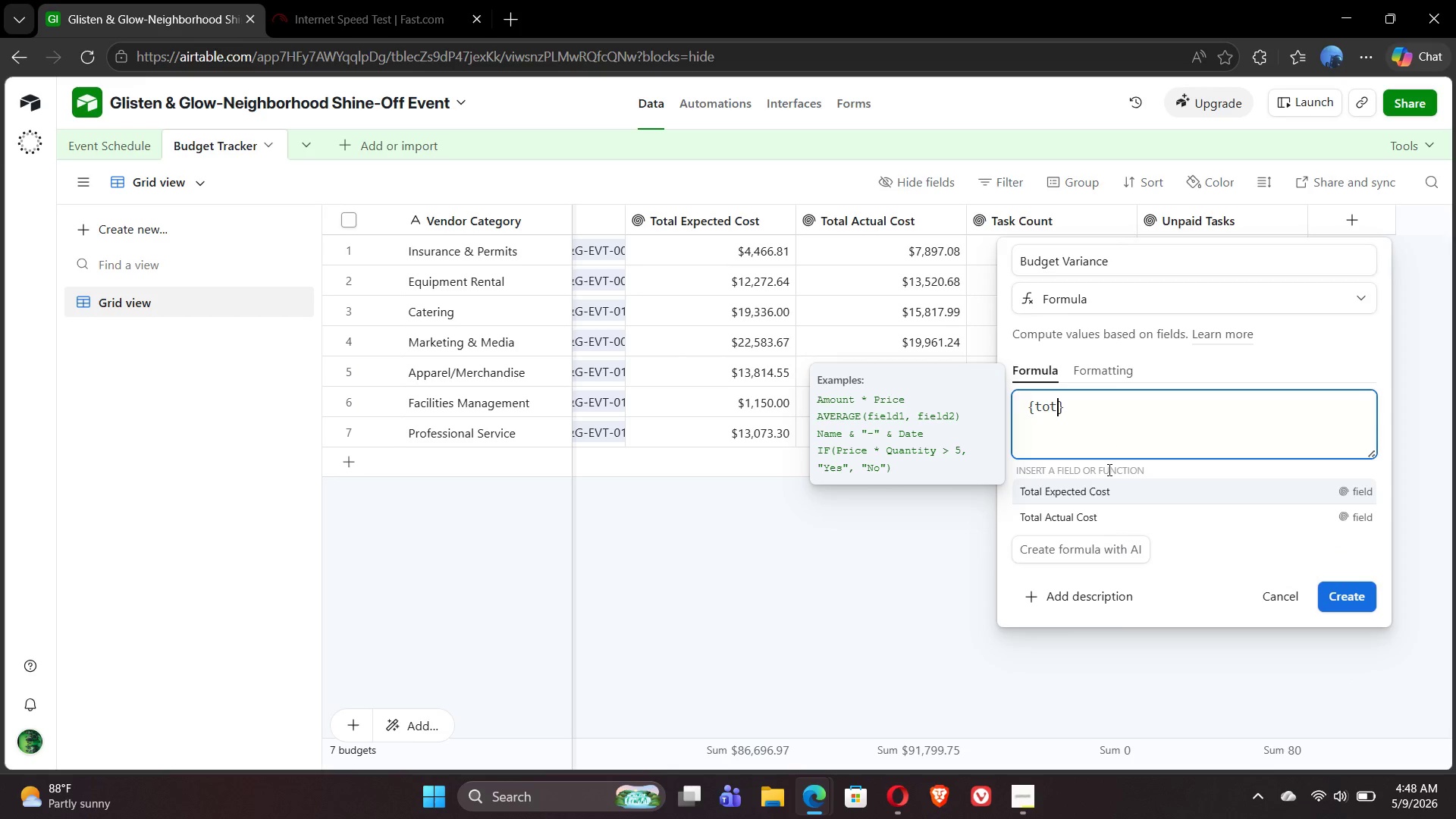 
left_click([1105, 513])
 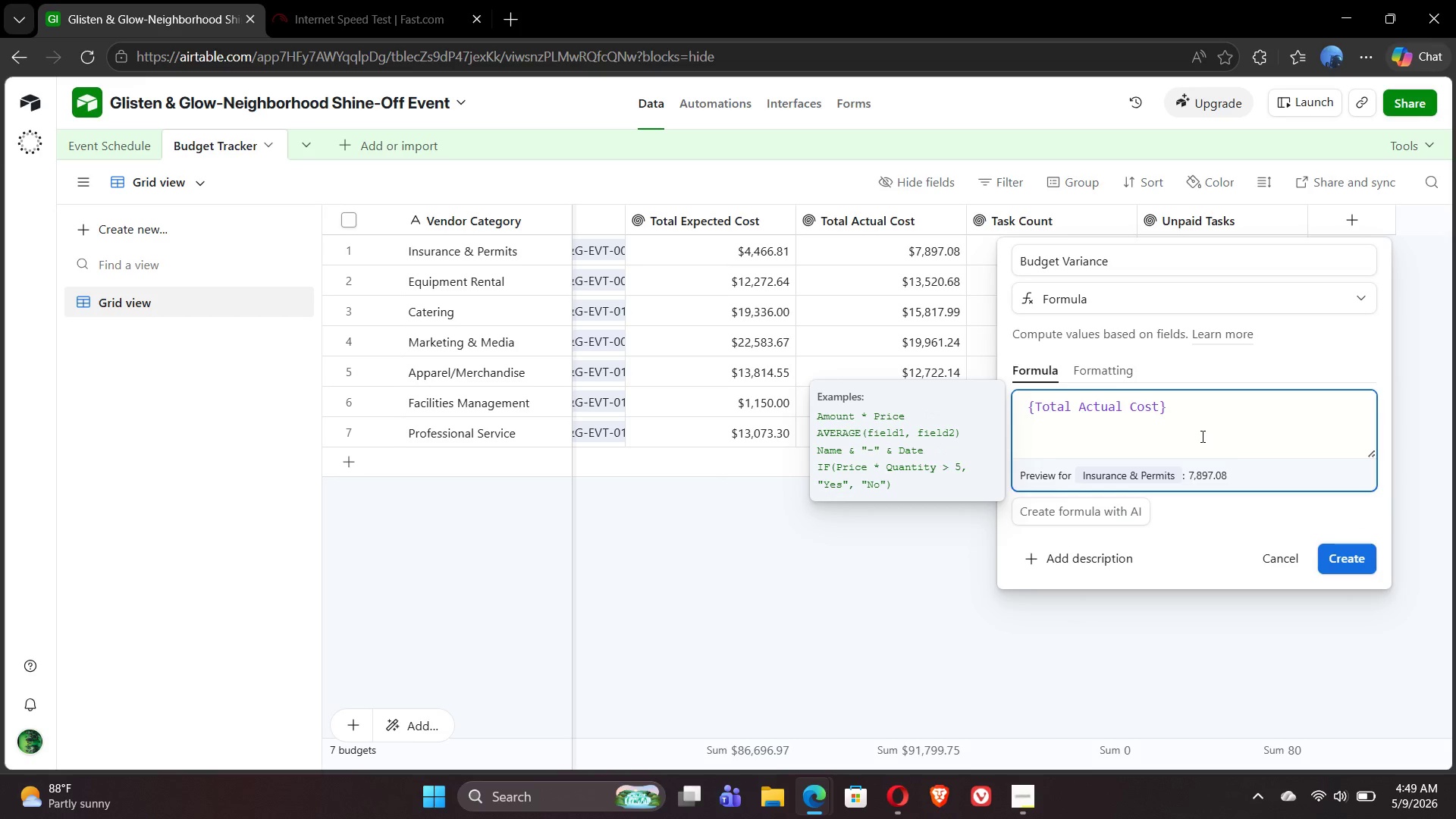 
type(-{tota)
 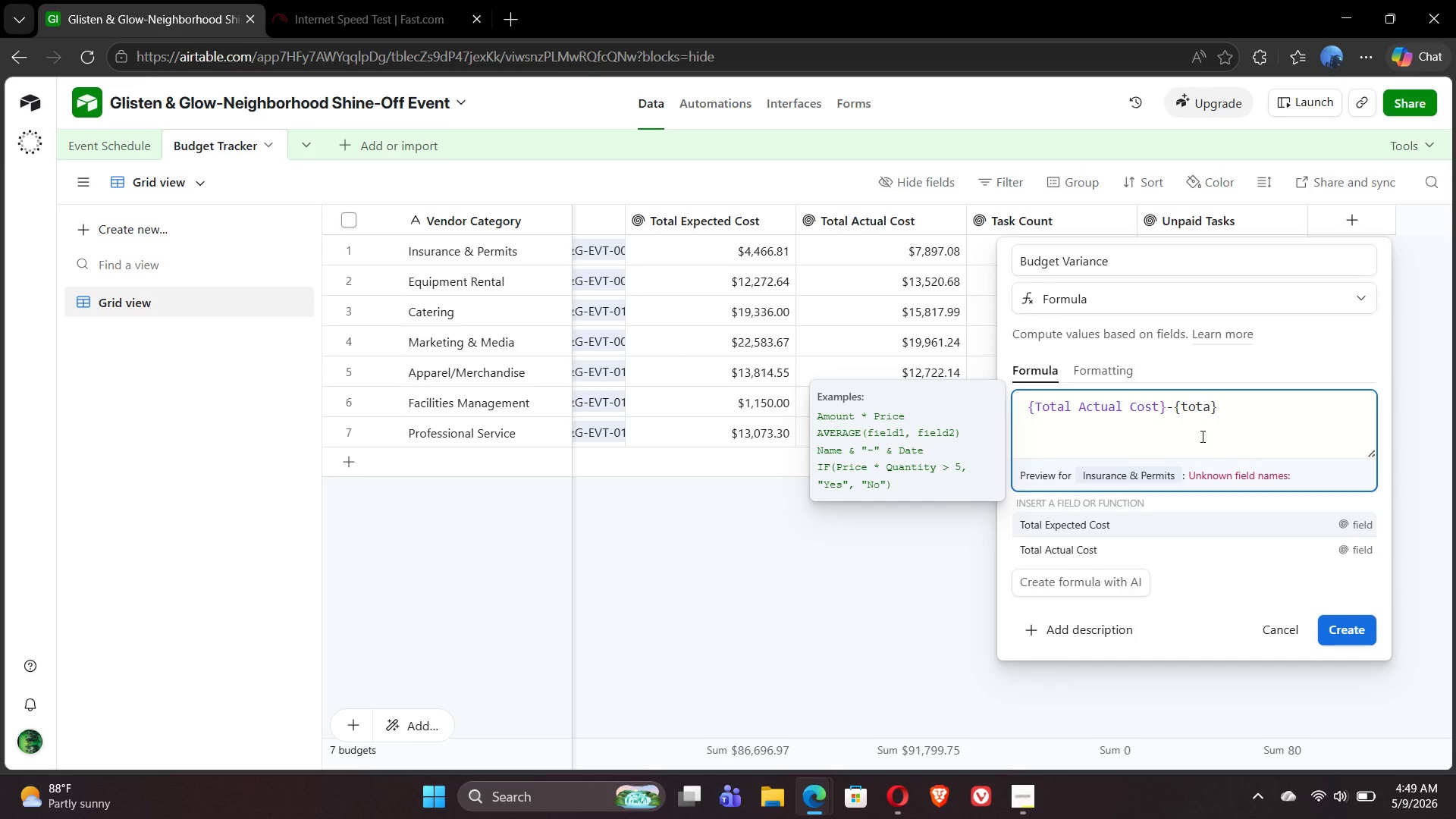 
left_click([1133, 522])
 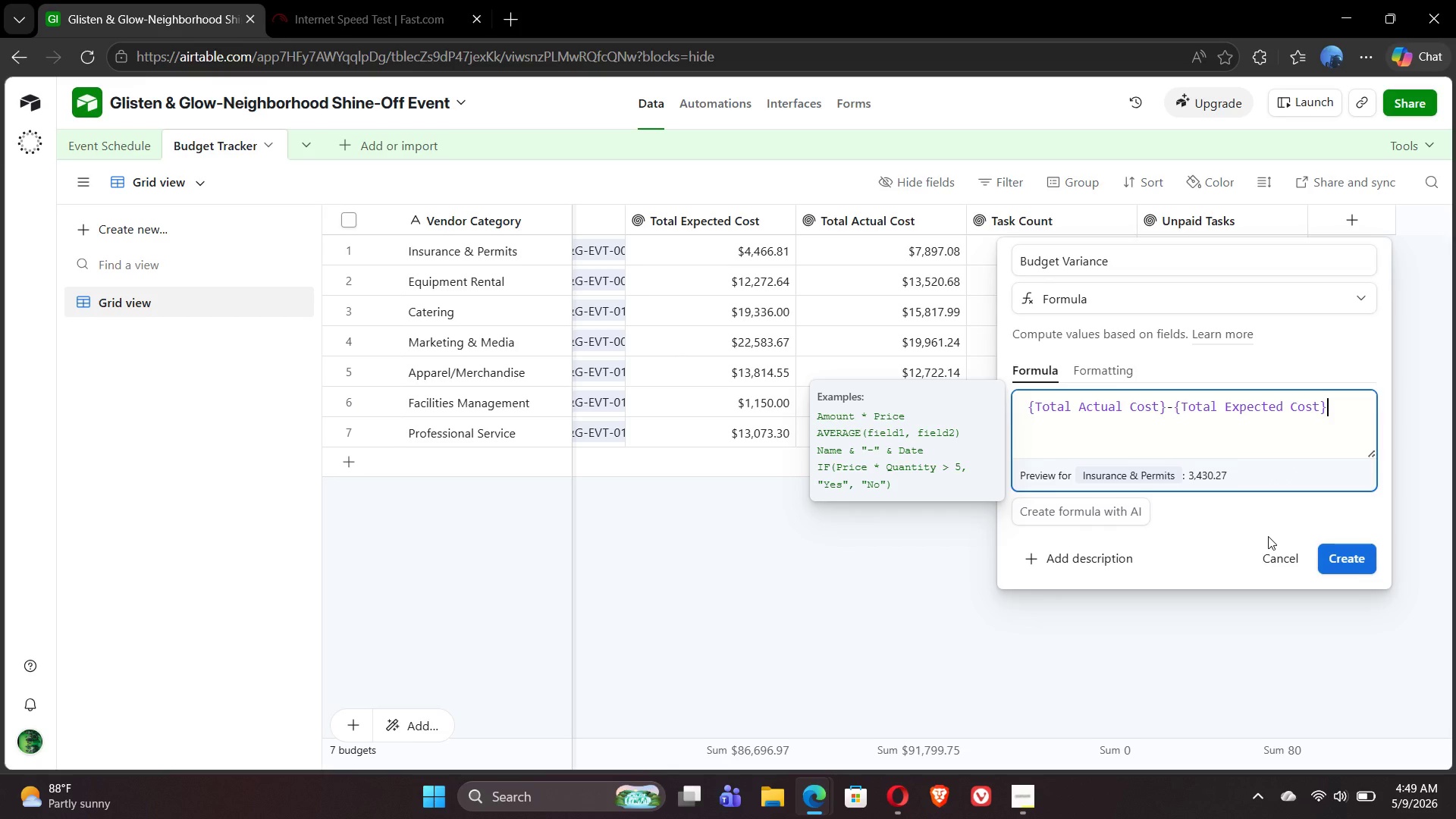 
wait(7.16)
 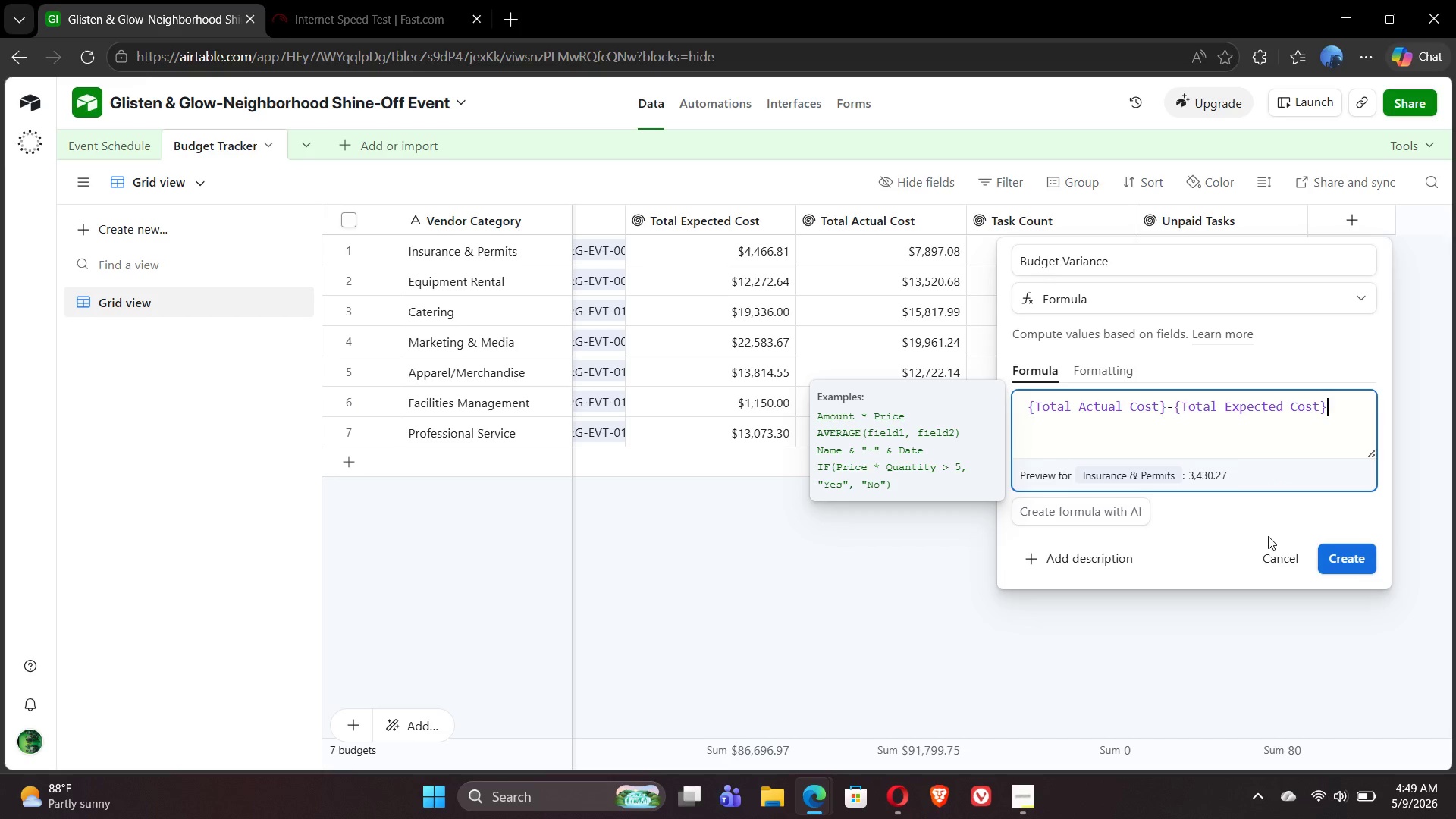 
left_click([1090, 370])
 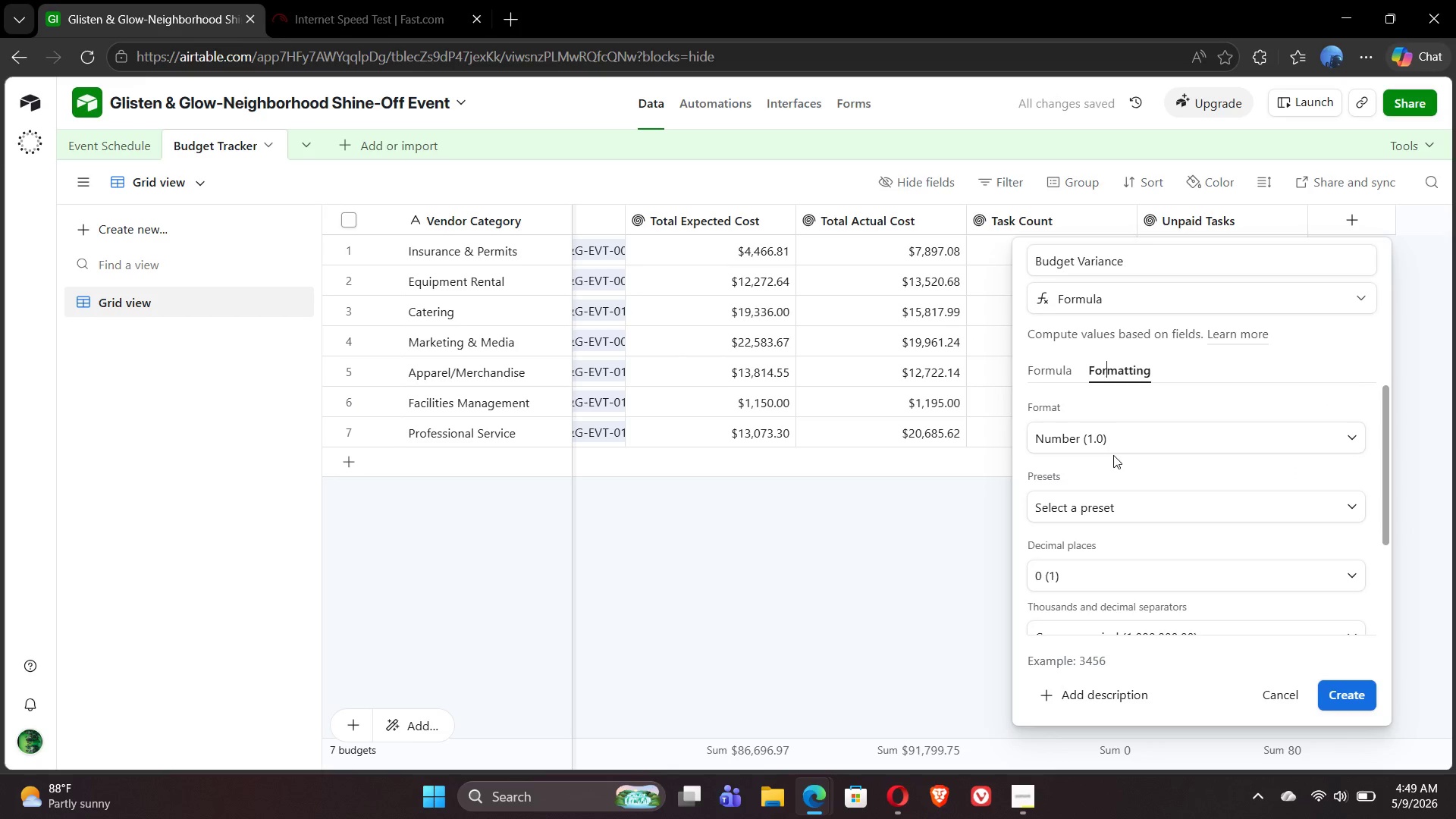 
left_click([1133, 439])
 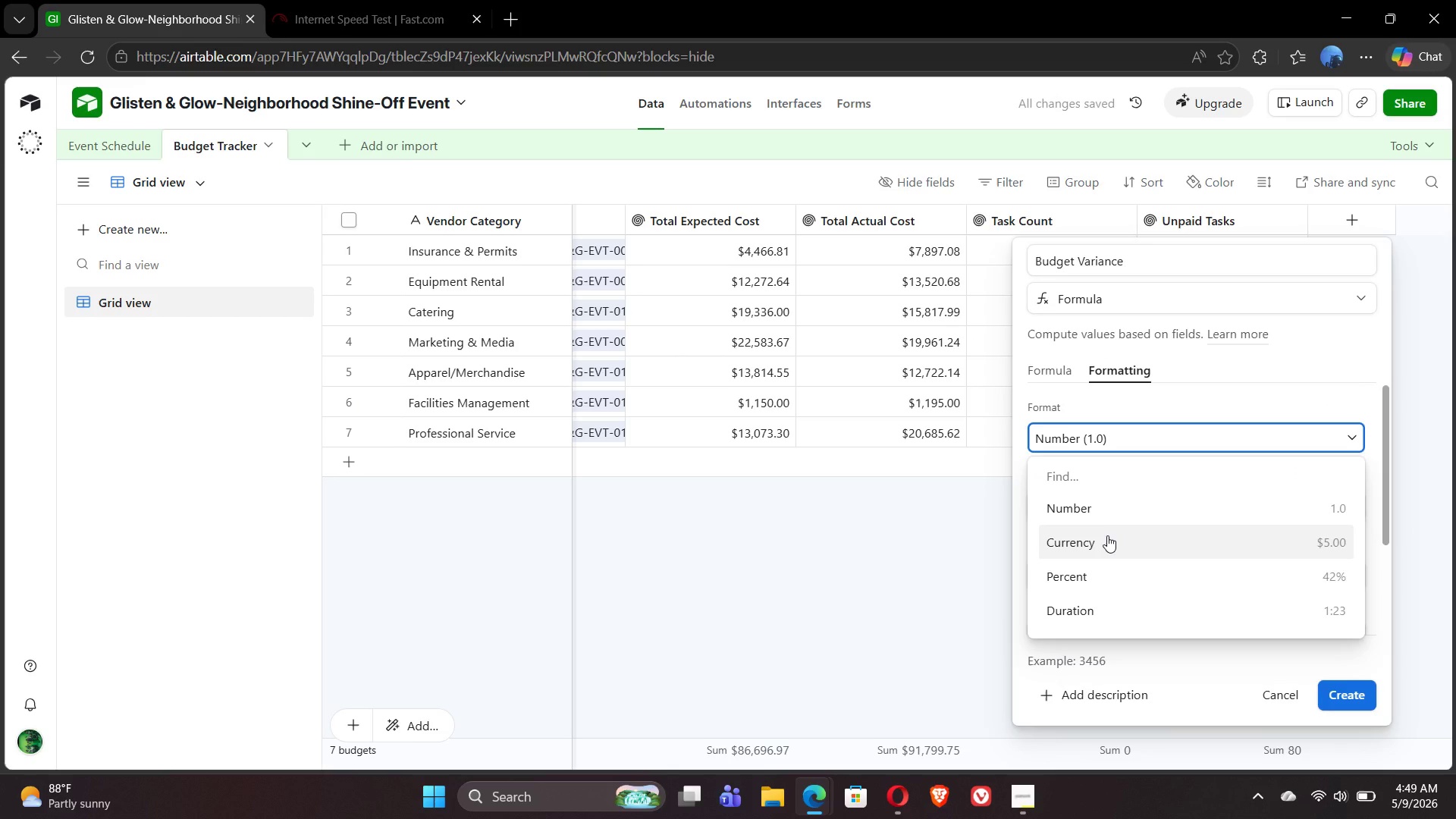 
left_click([1107, 537])
 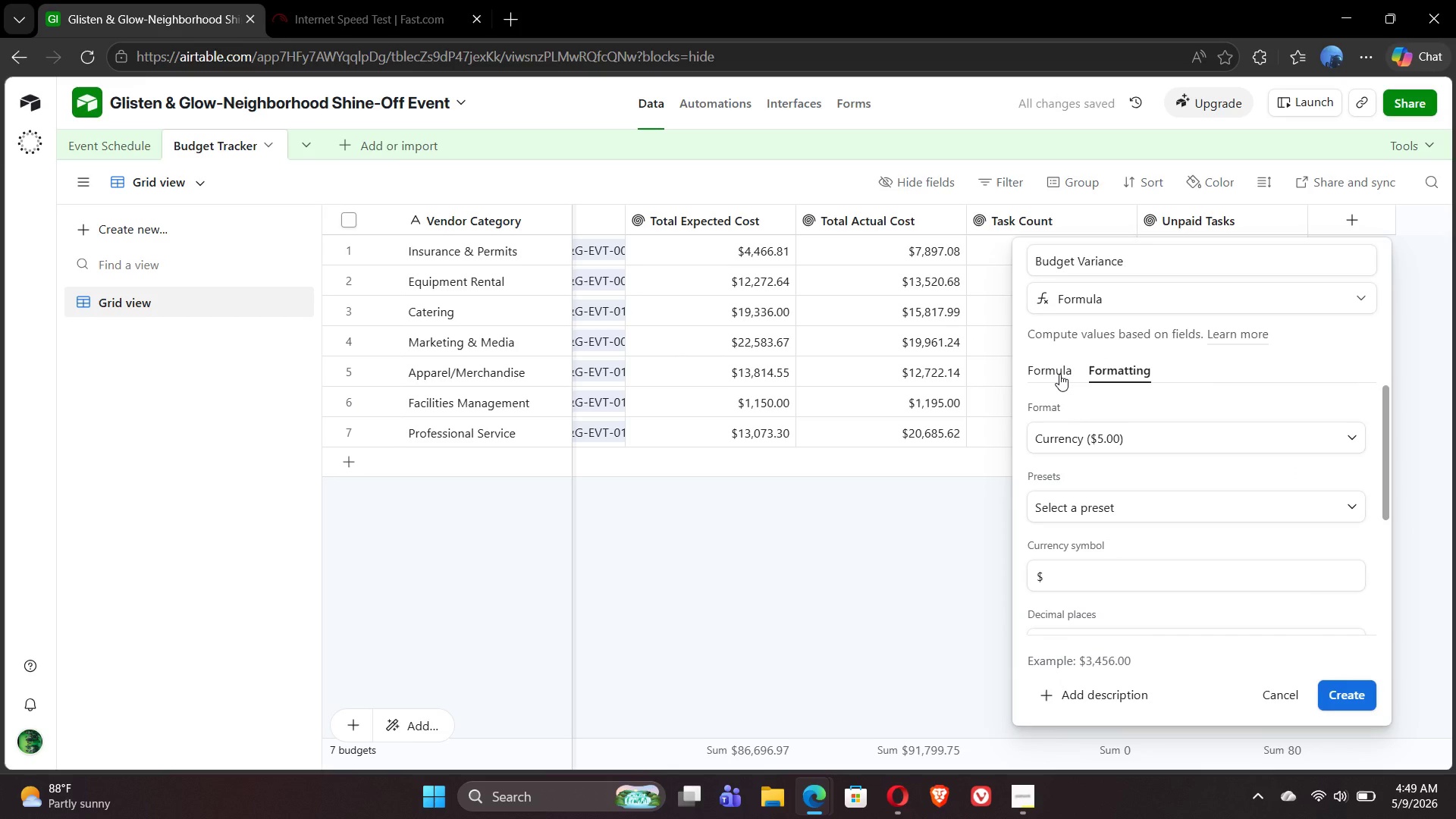 
left_click([1059, 372])
 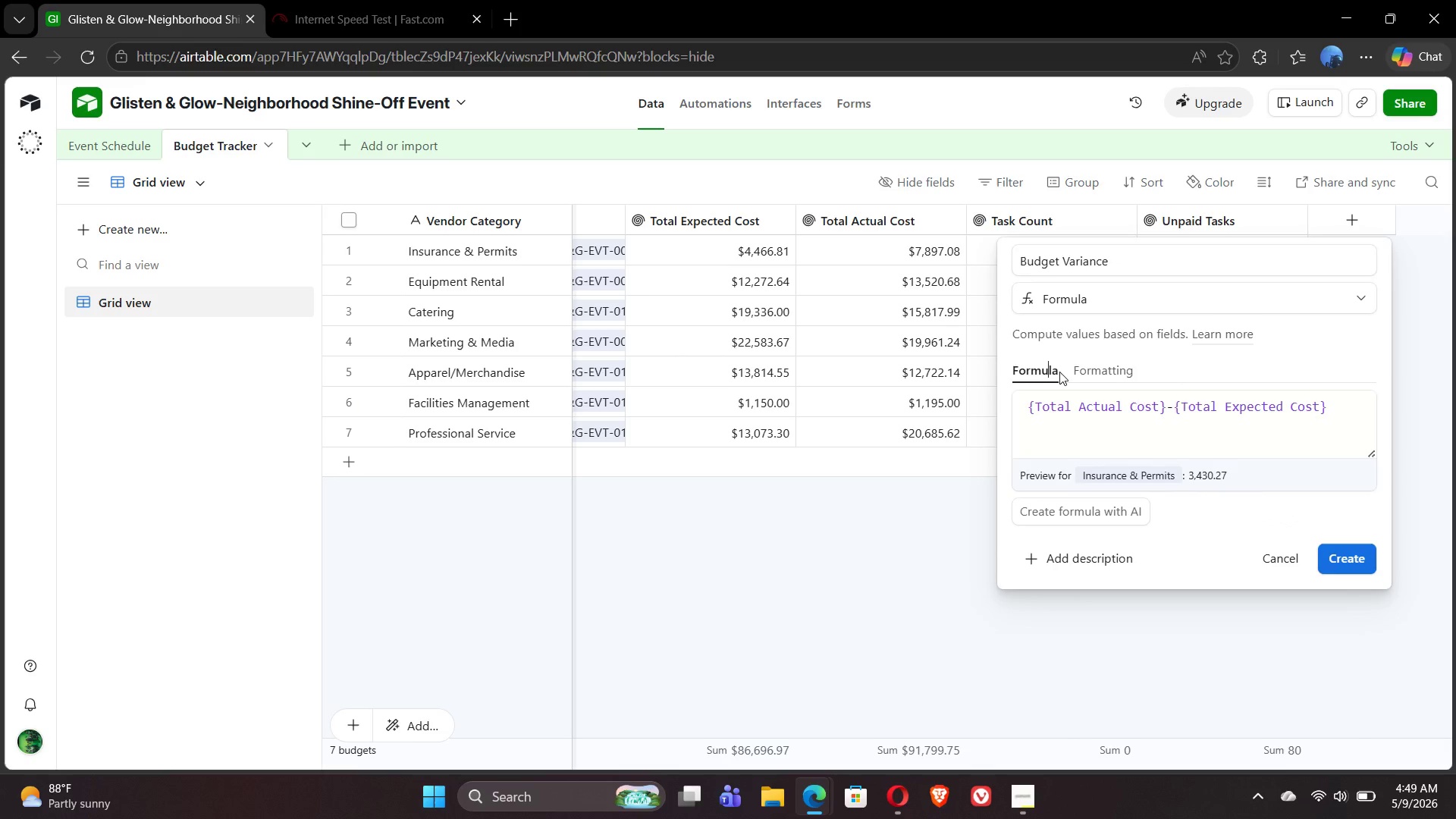 
wait(6.19)
 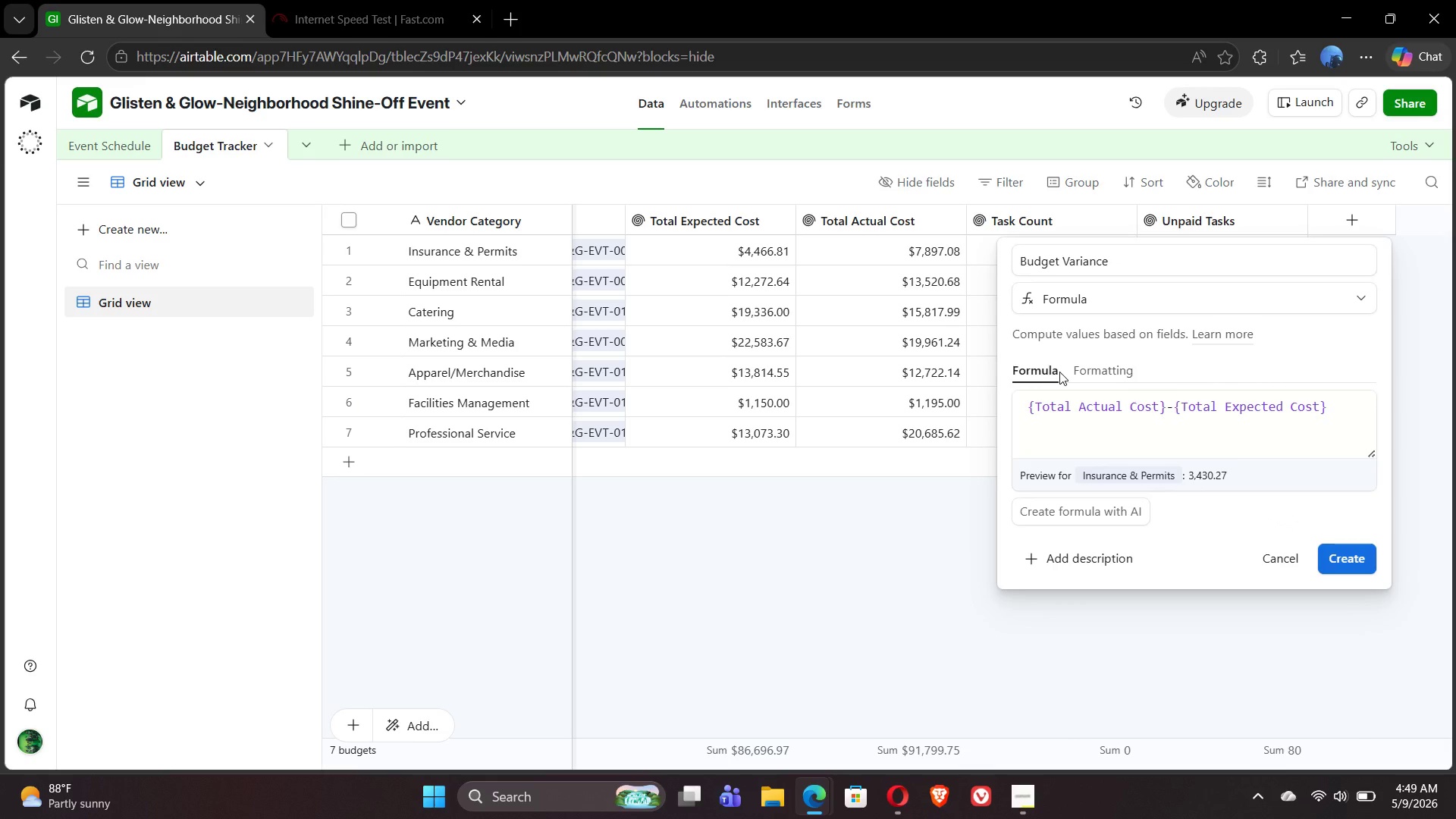 
left_click([1336, 561])
 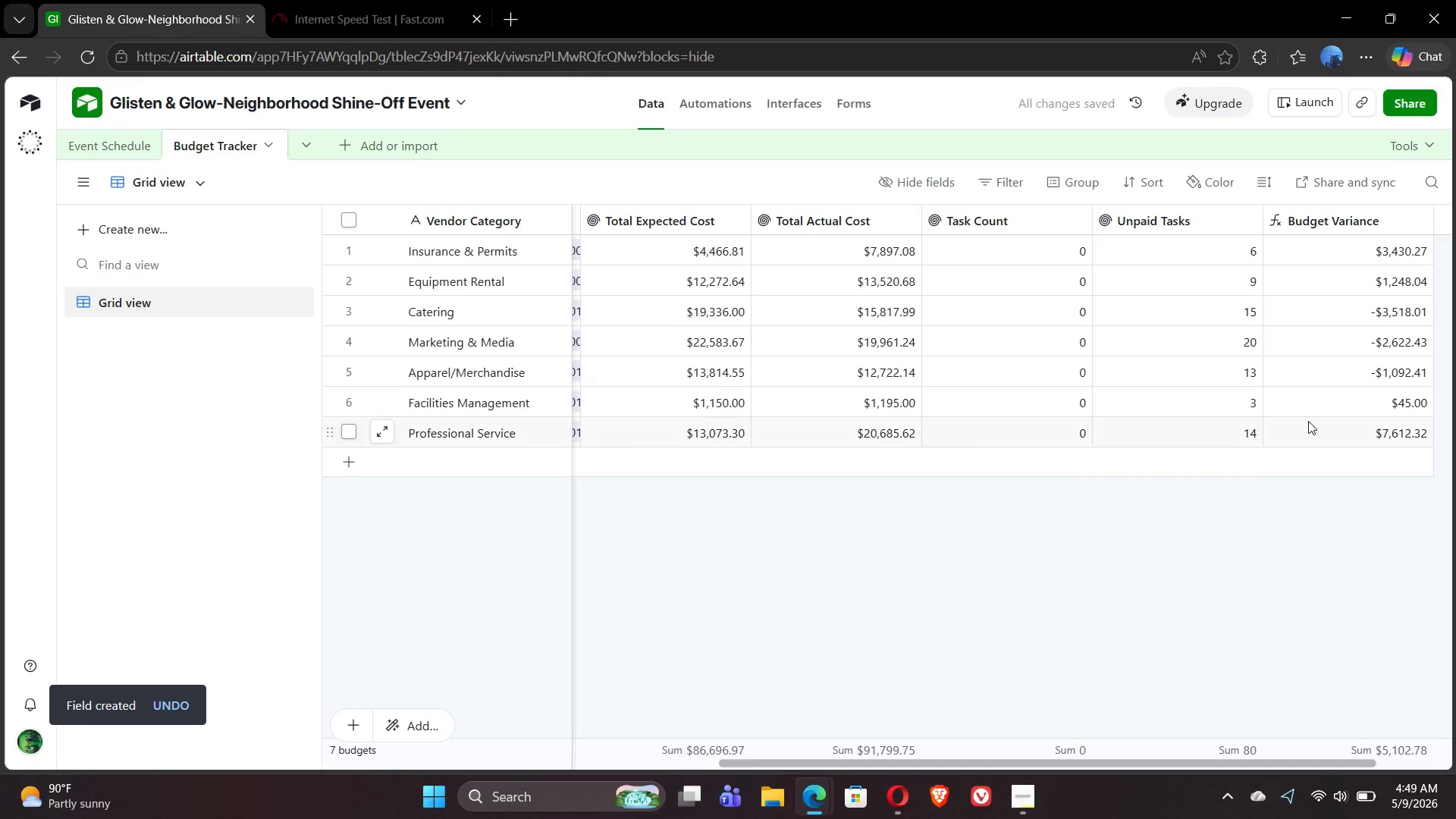 
mouse_move([1307, 353])
 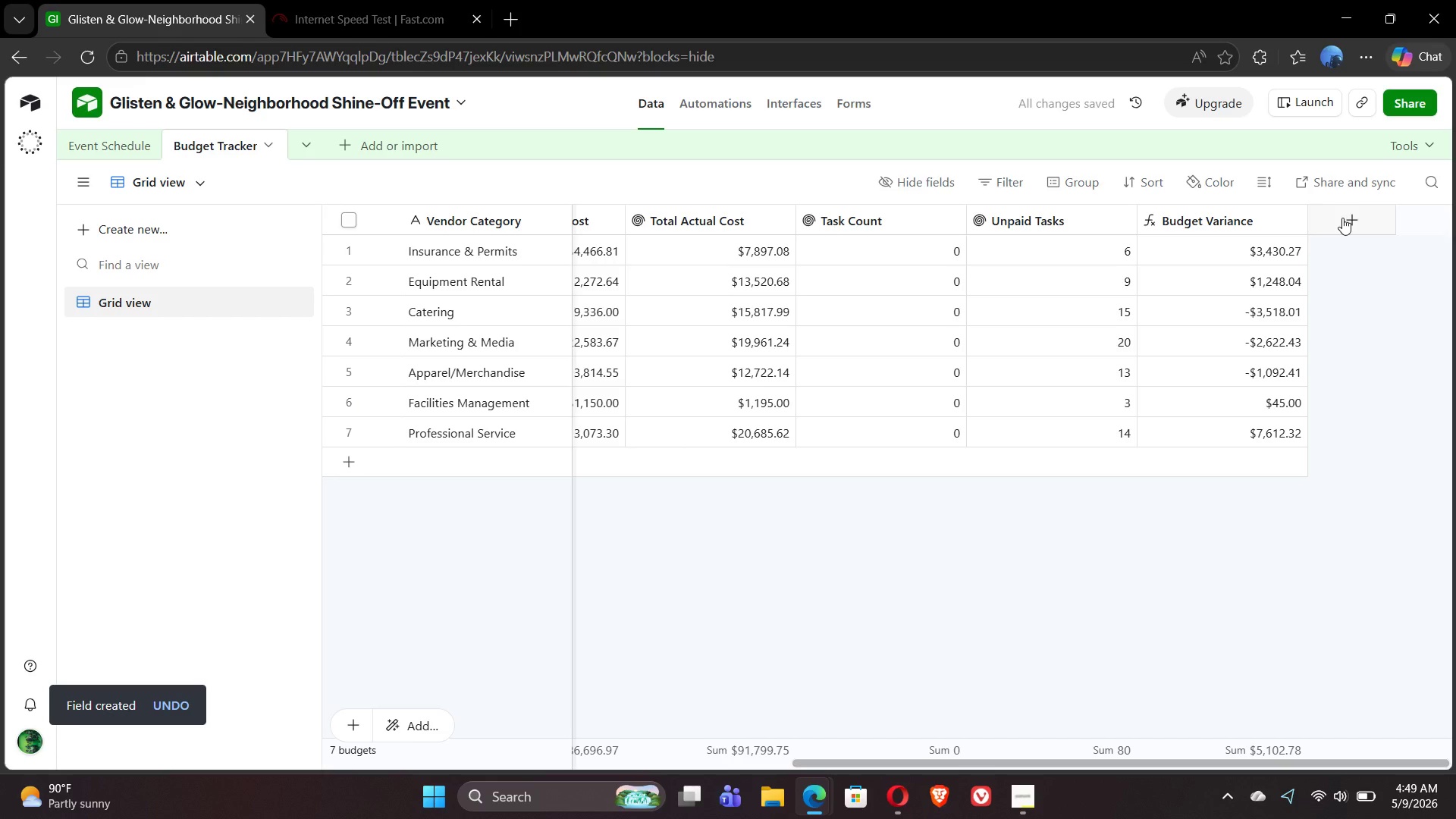 
left_click([1342, 218])
 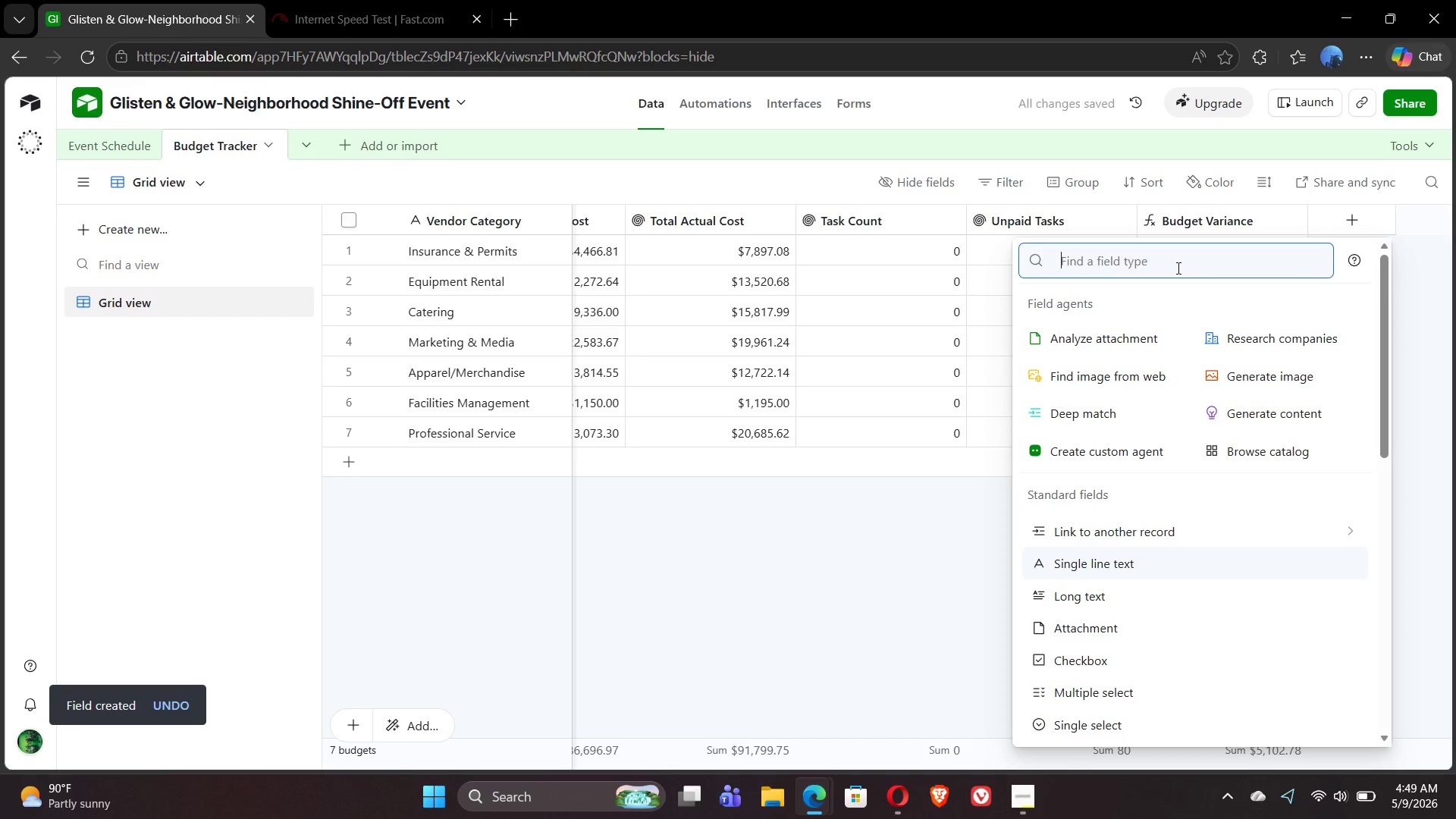 
type(fo)
 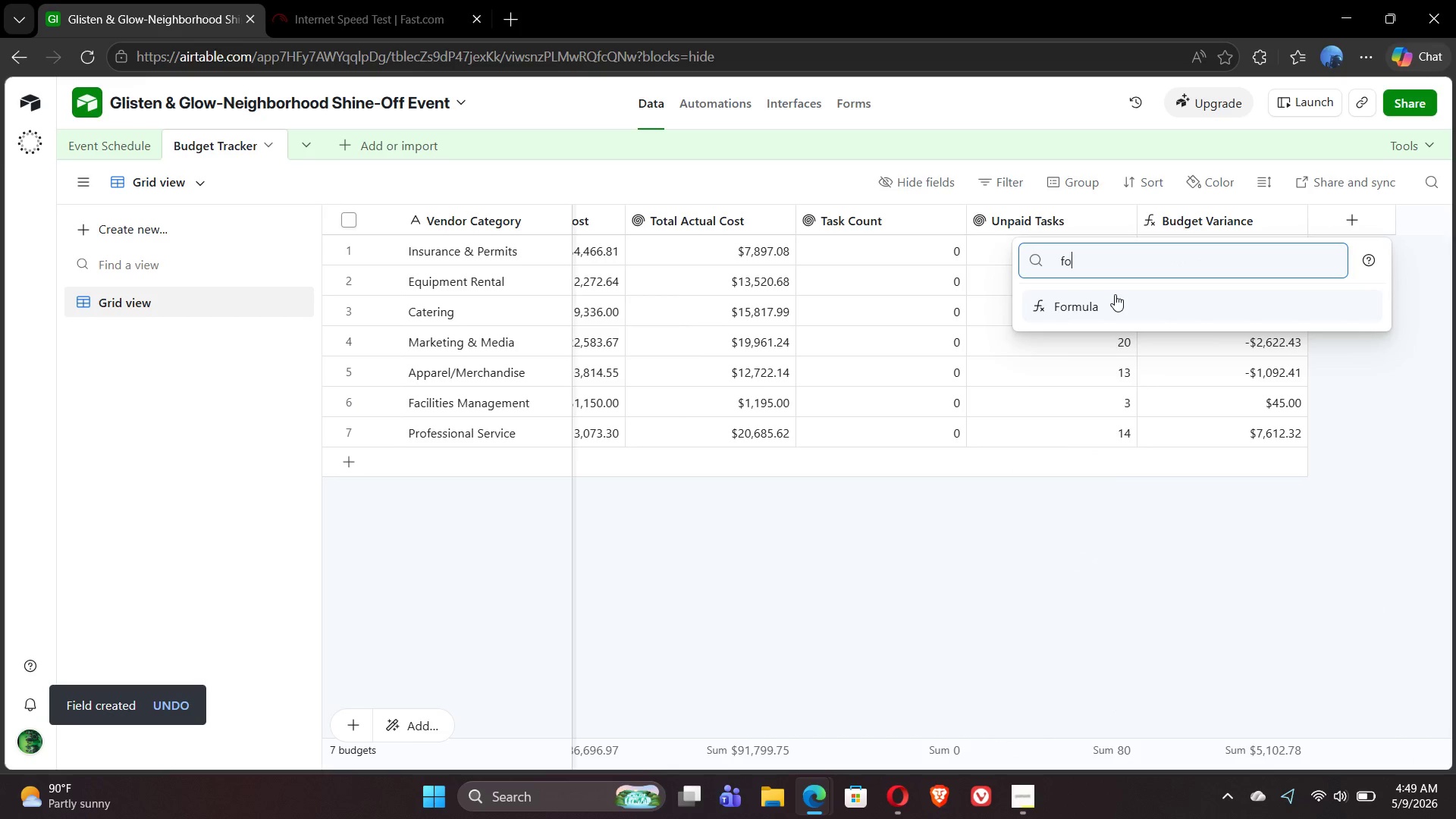 
left_click([1089, 305])
 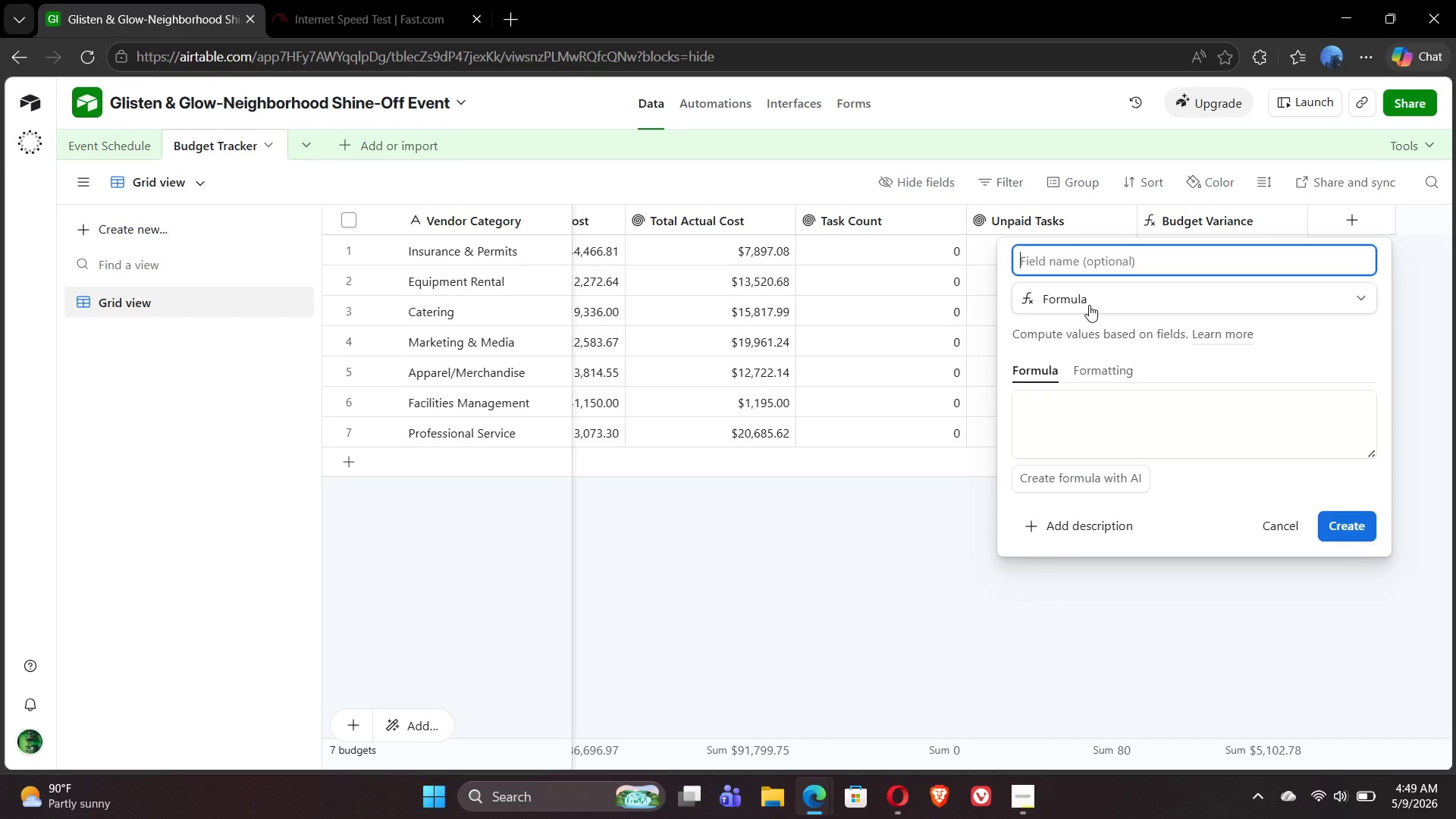 
wait(24.24)
 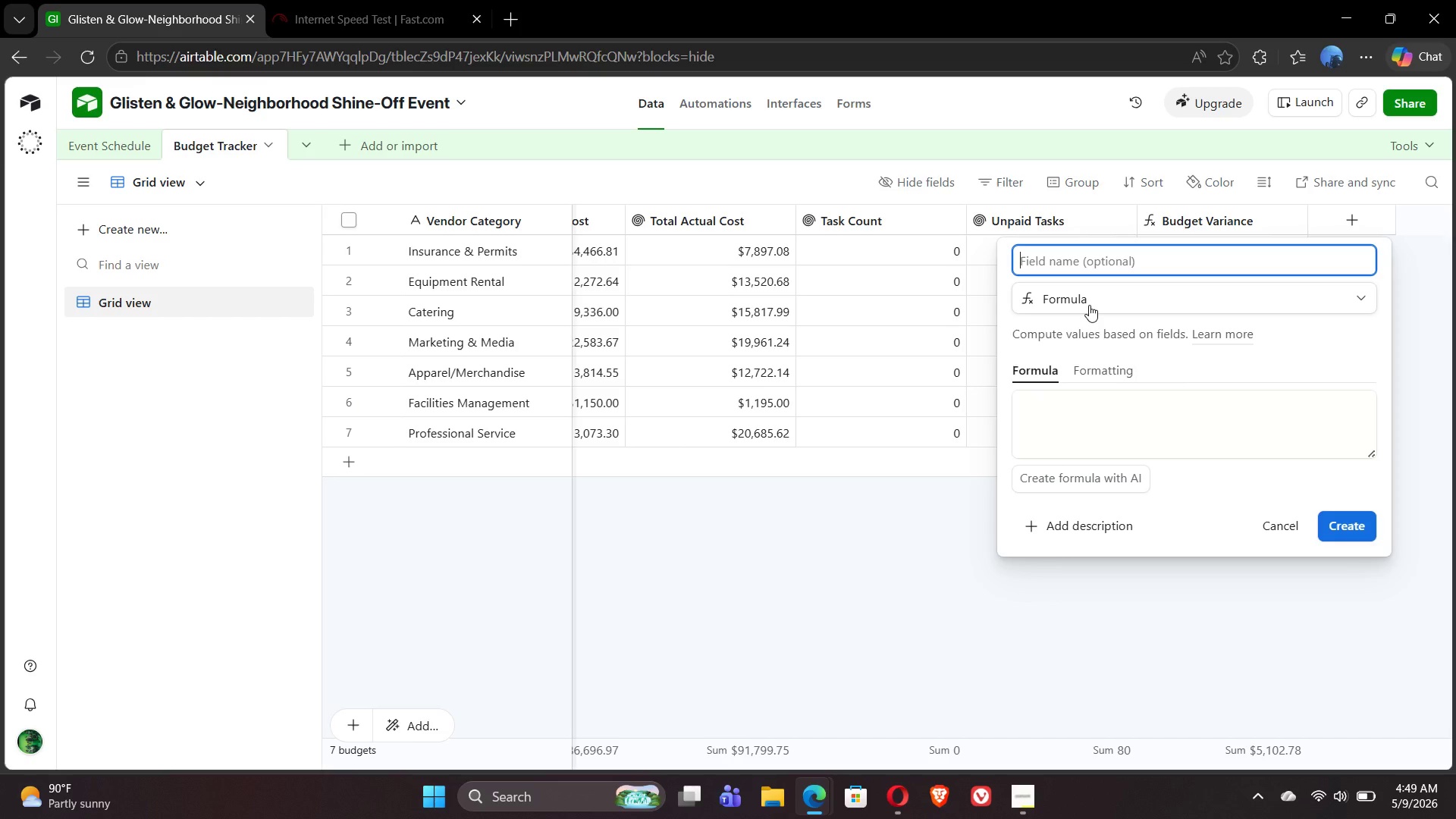 
type(vs Allocated )
 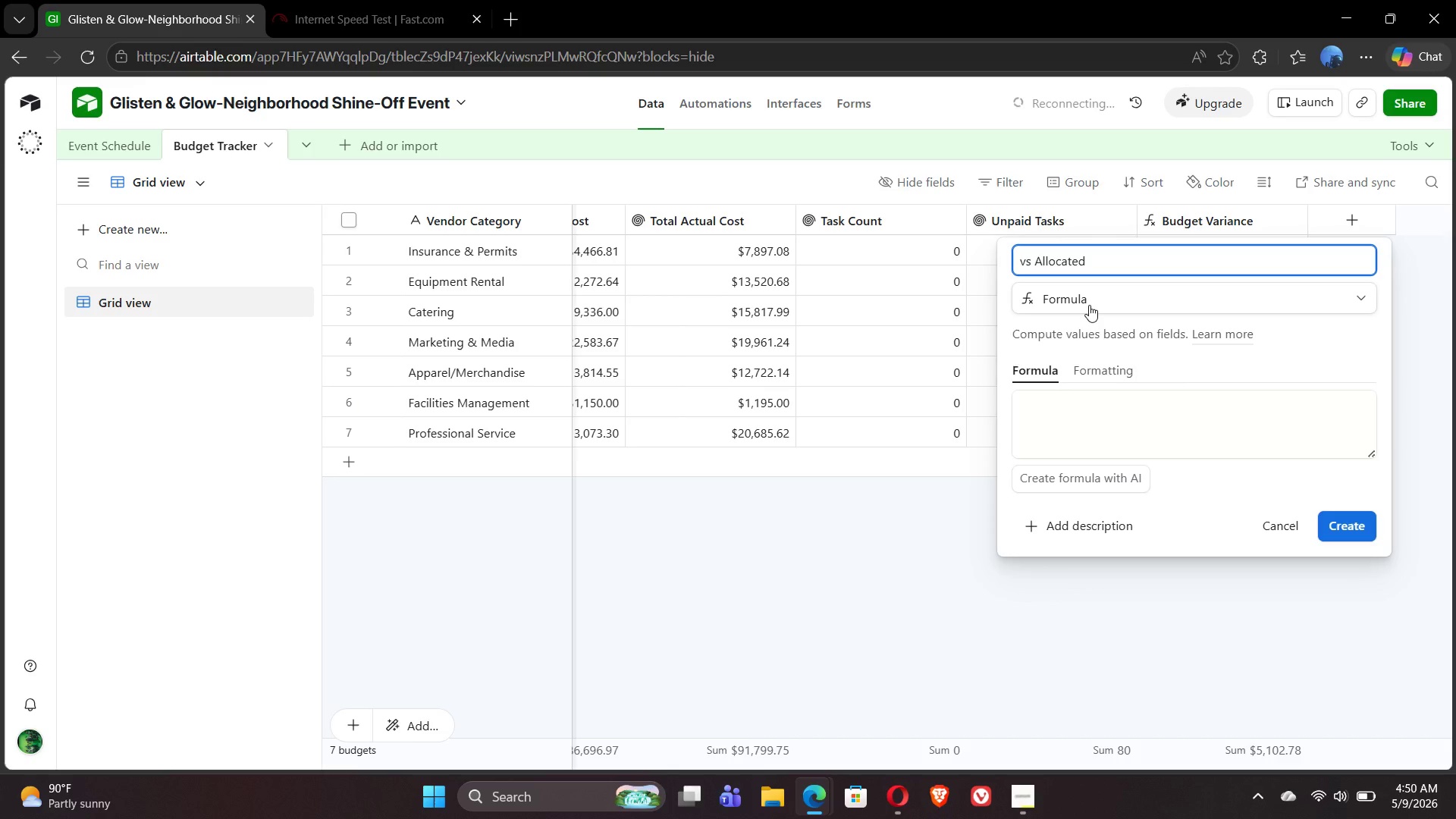 
type(Budget)
 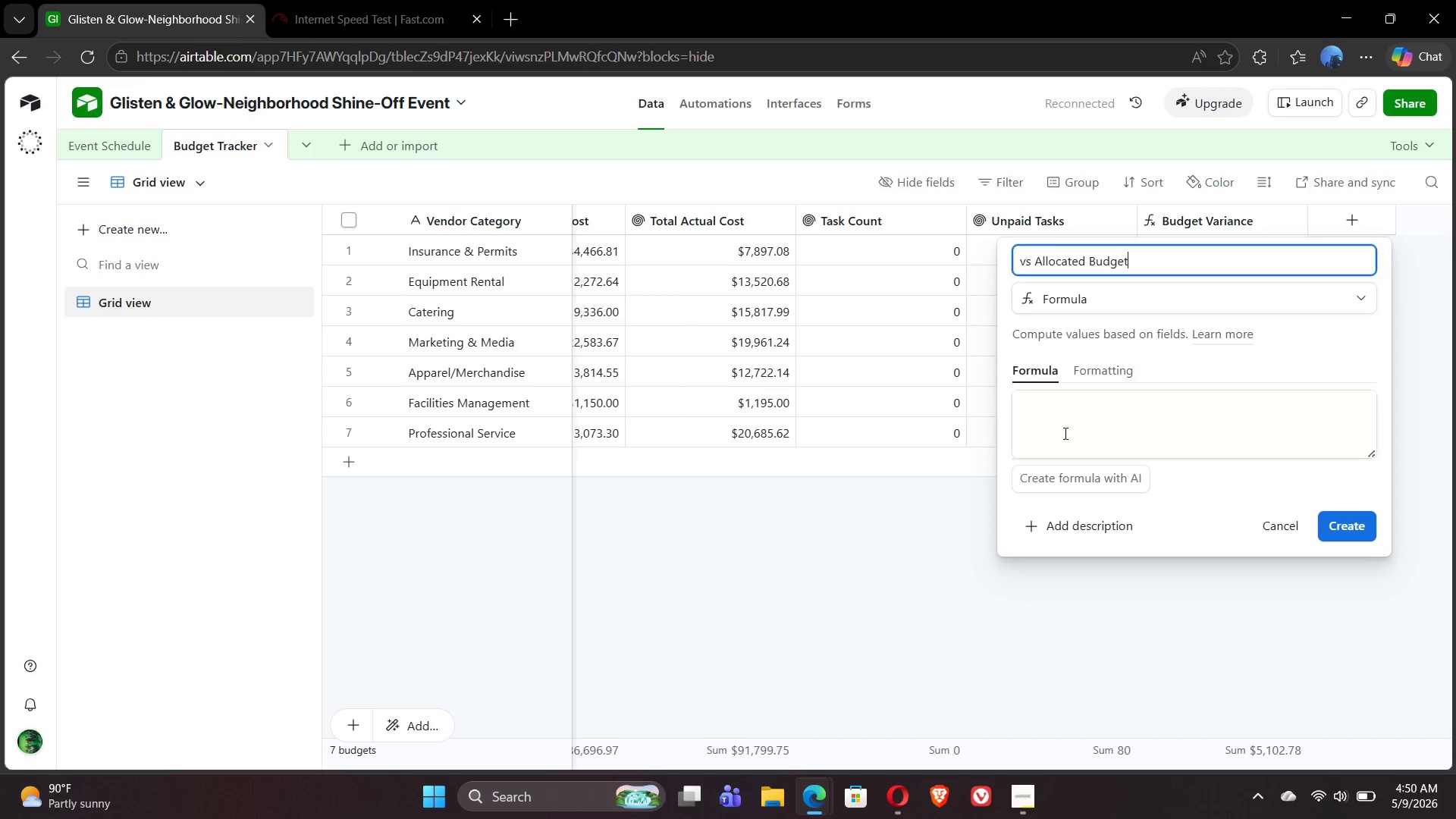 
left_click([1064, 434])
 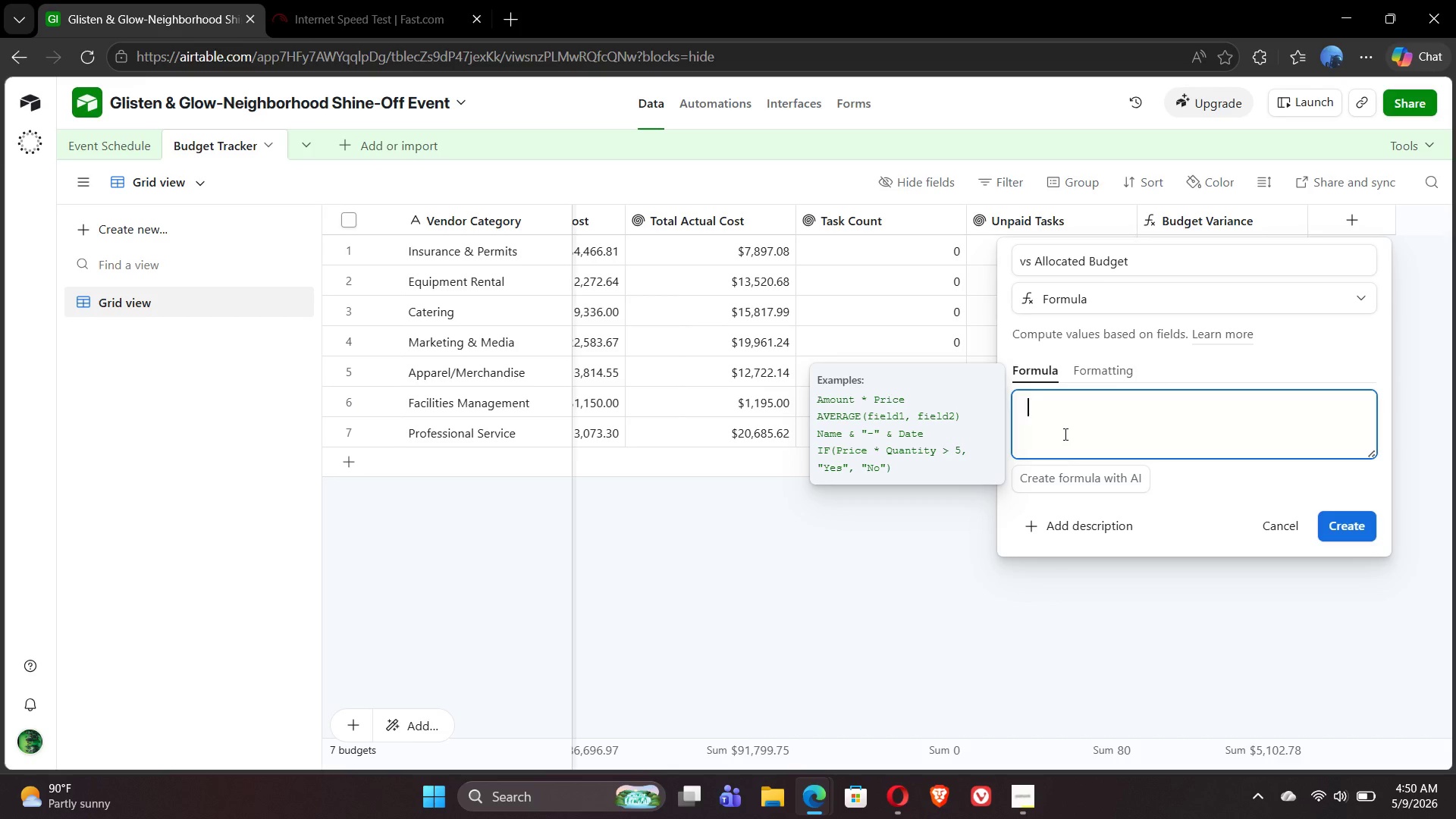 
wait(5.22)
 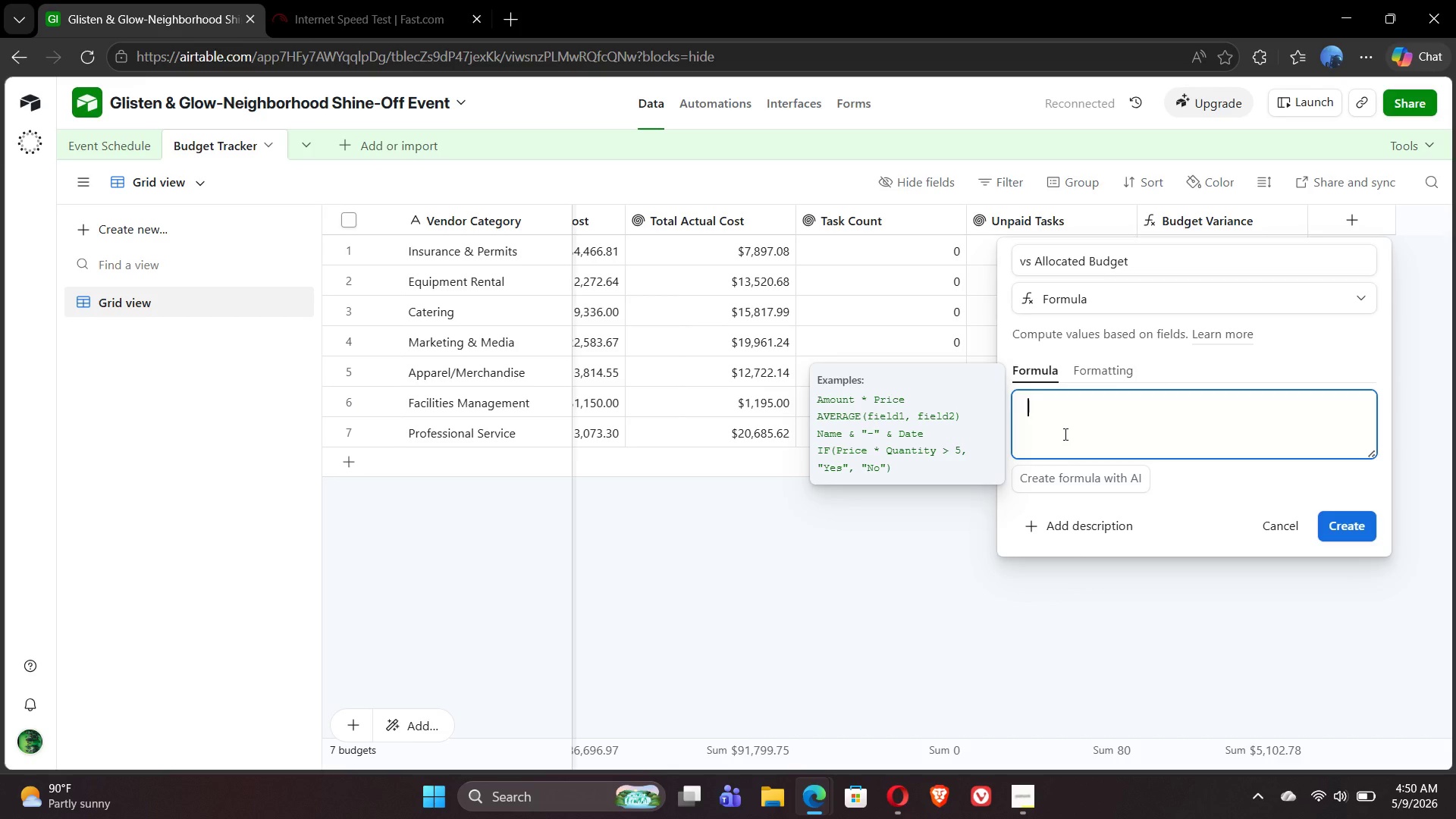 
type({all)
 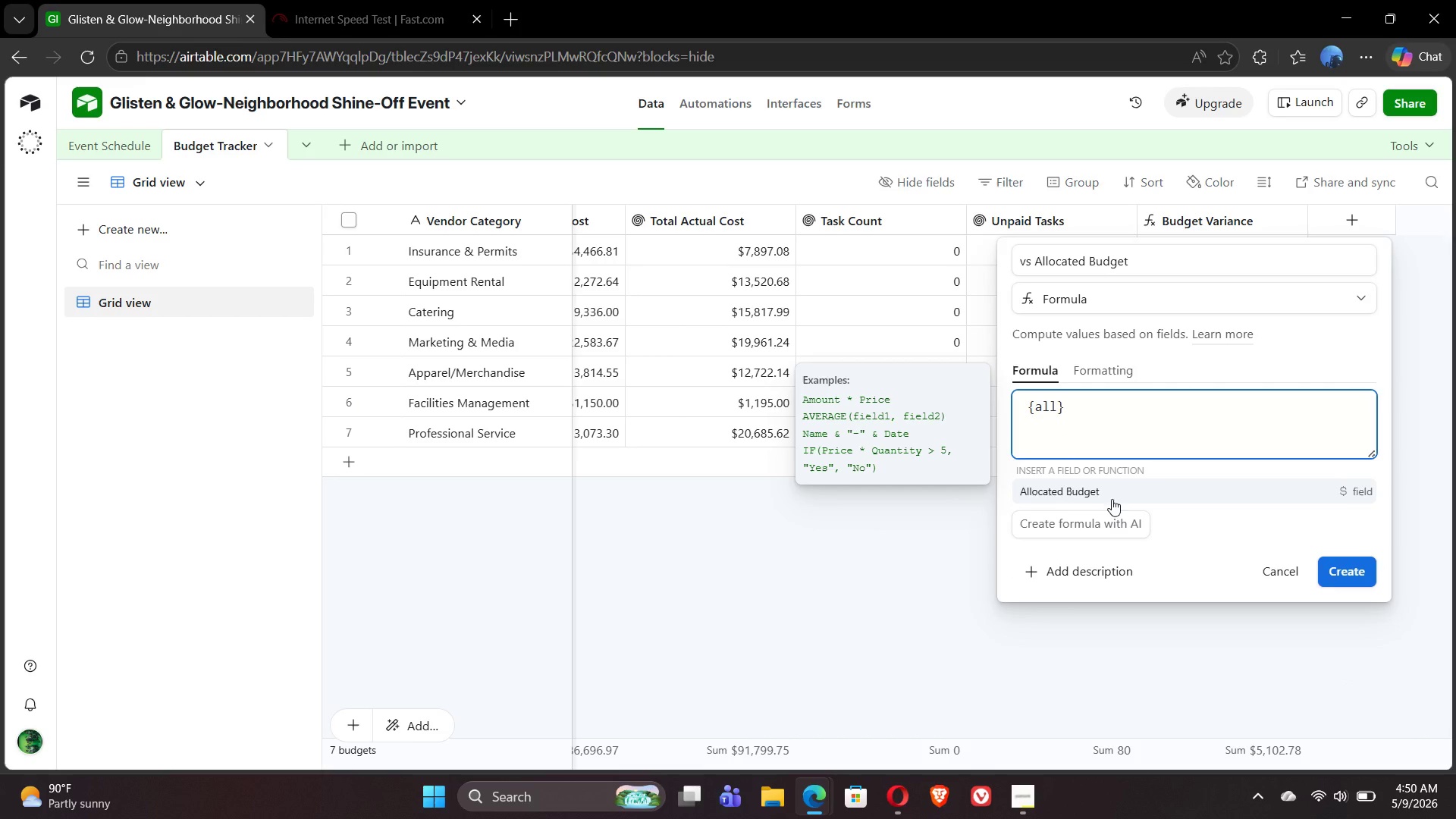 
left_click([1119, 491])
 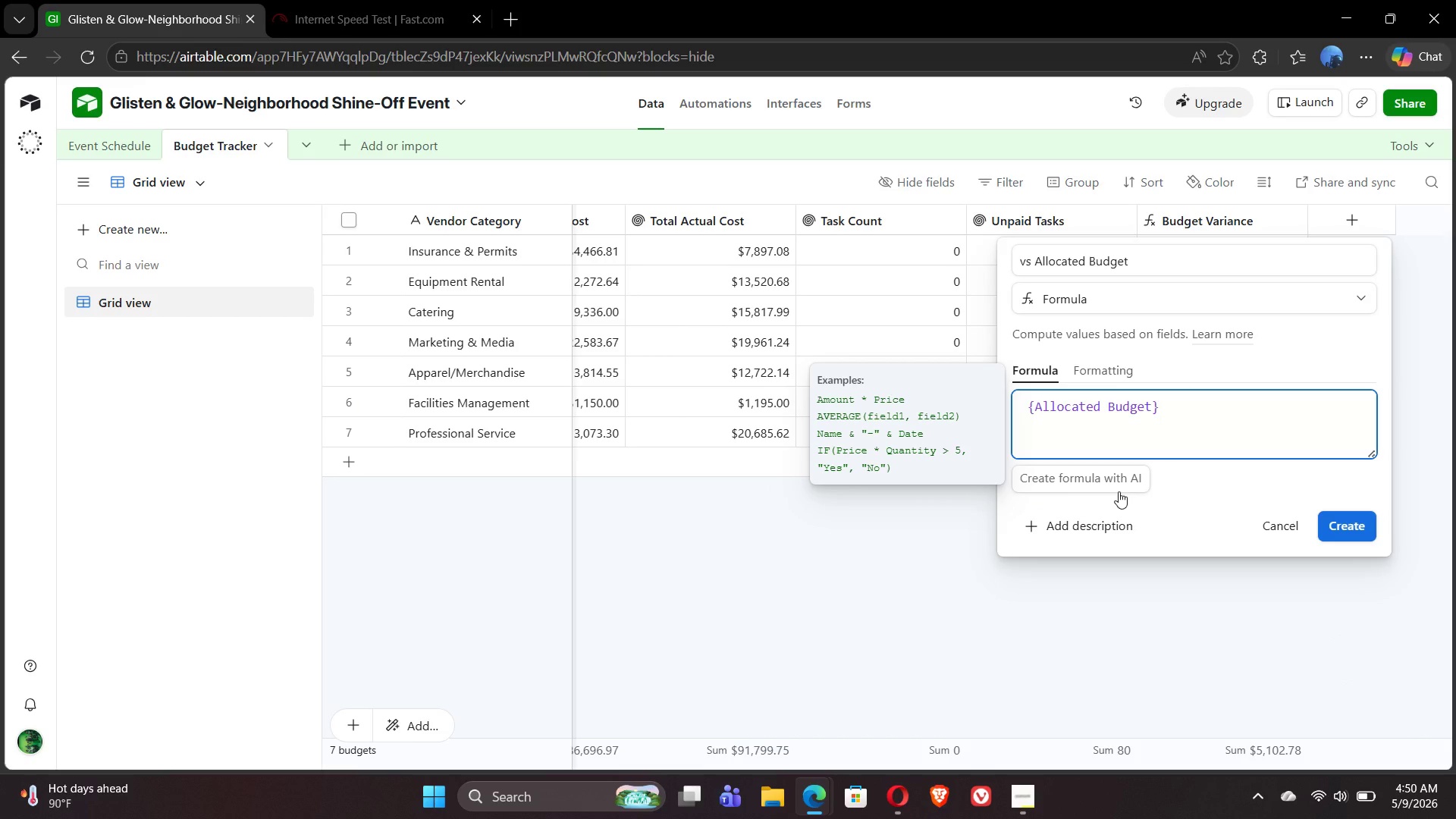 
key(Minus)
 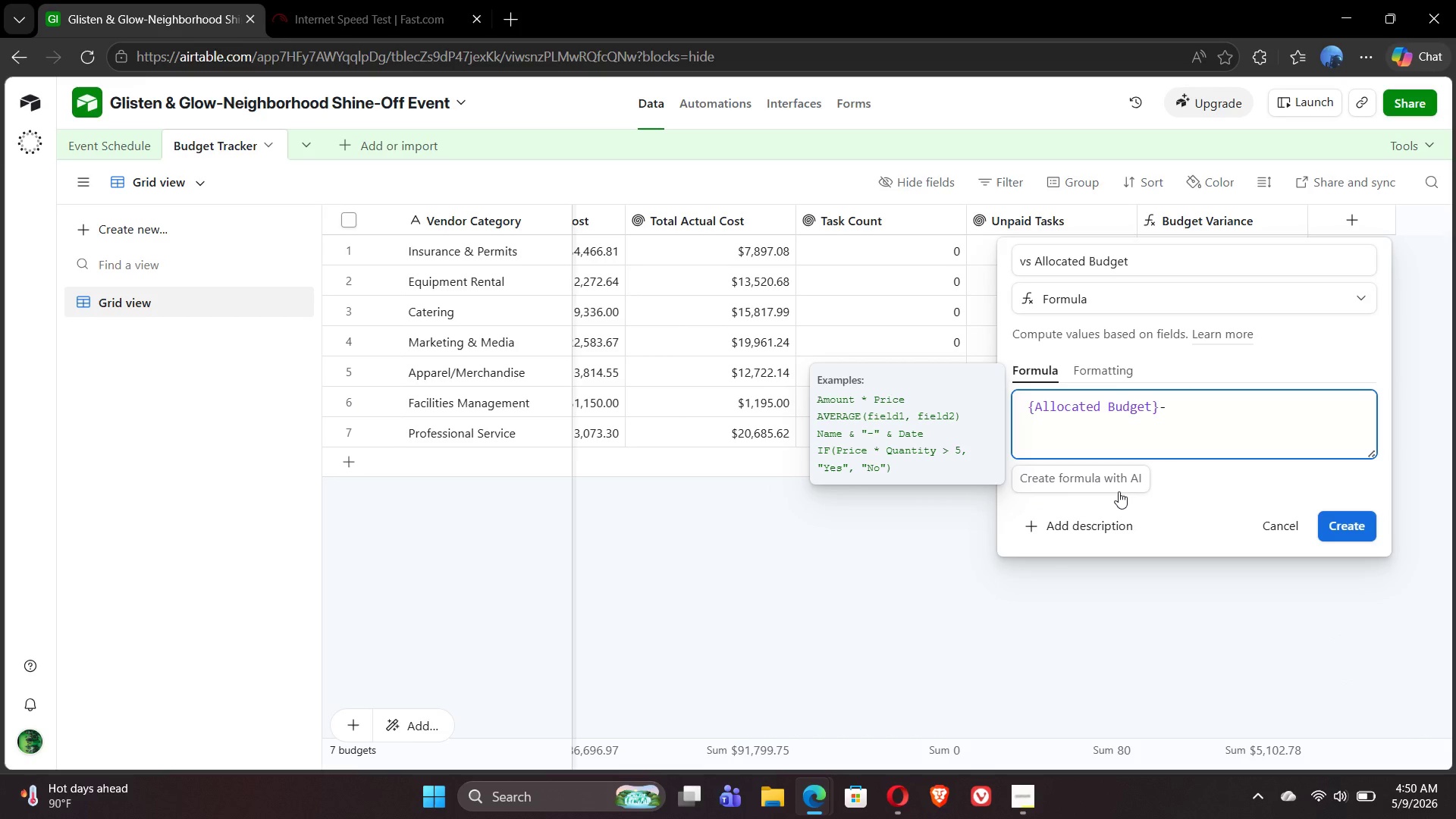 
key(Shift+BracketLeft)
 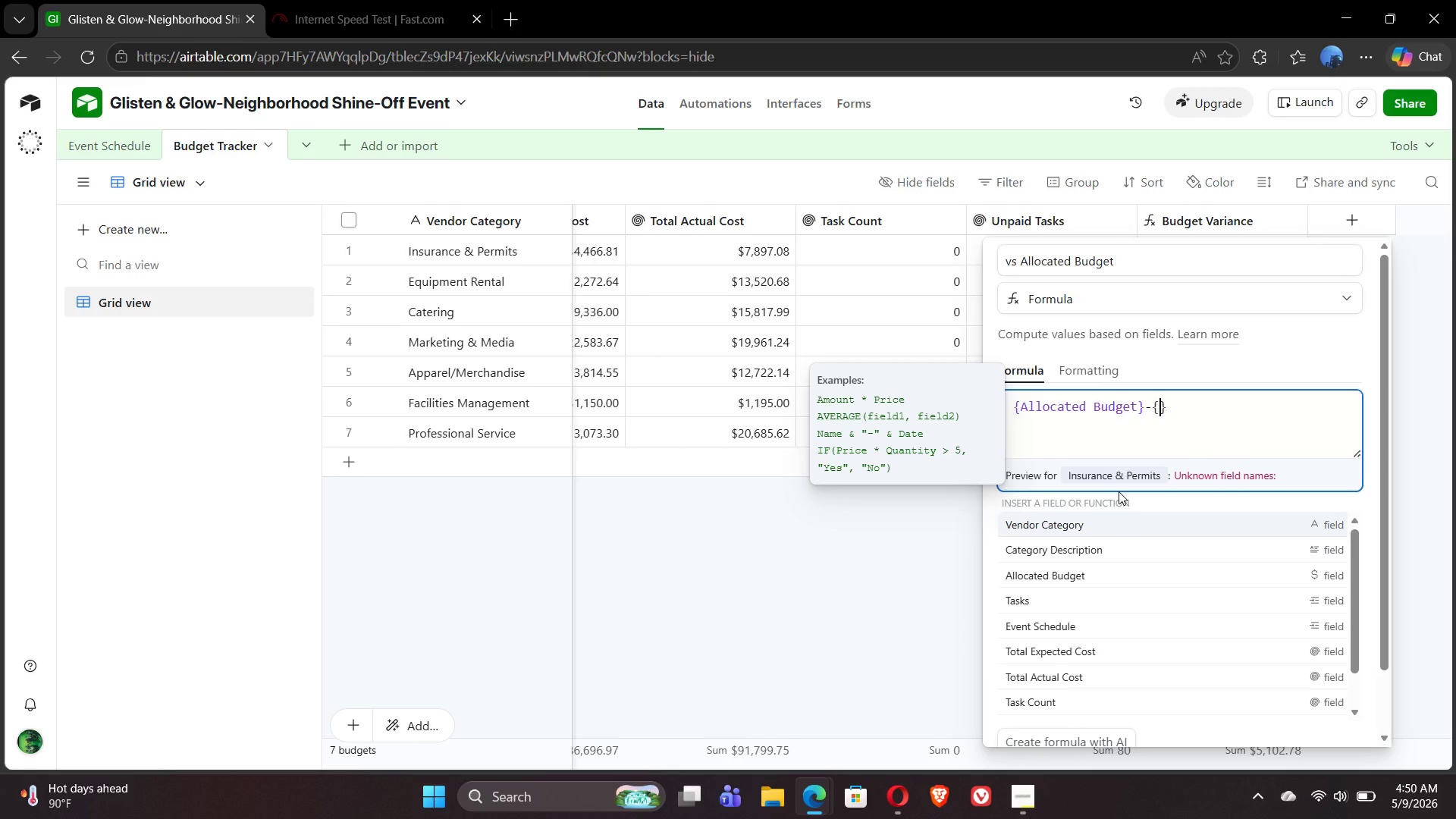 
type(tot)
 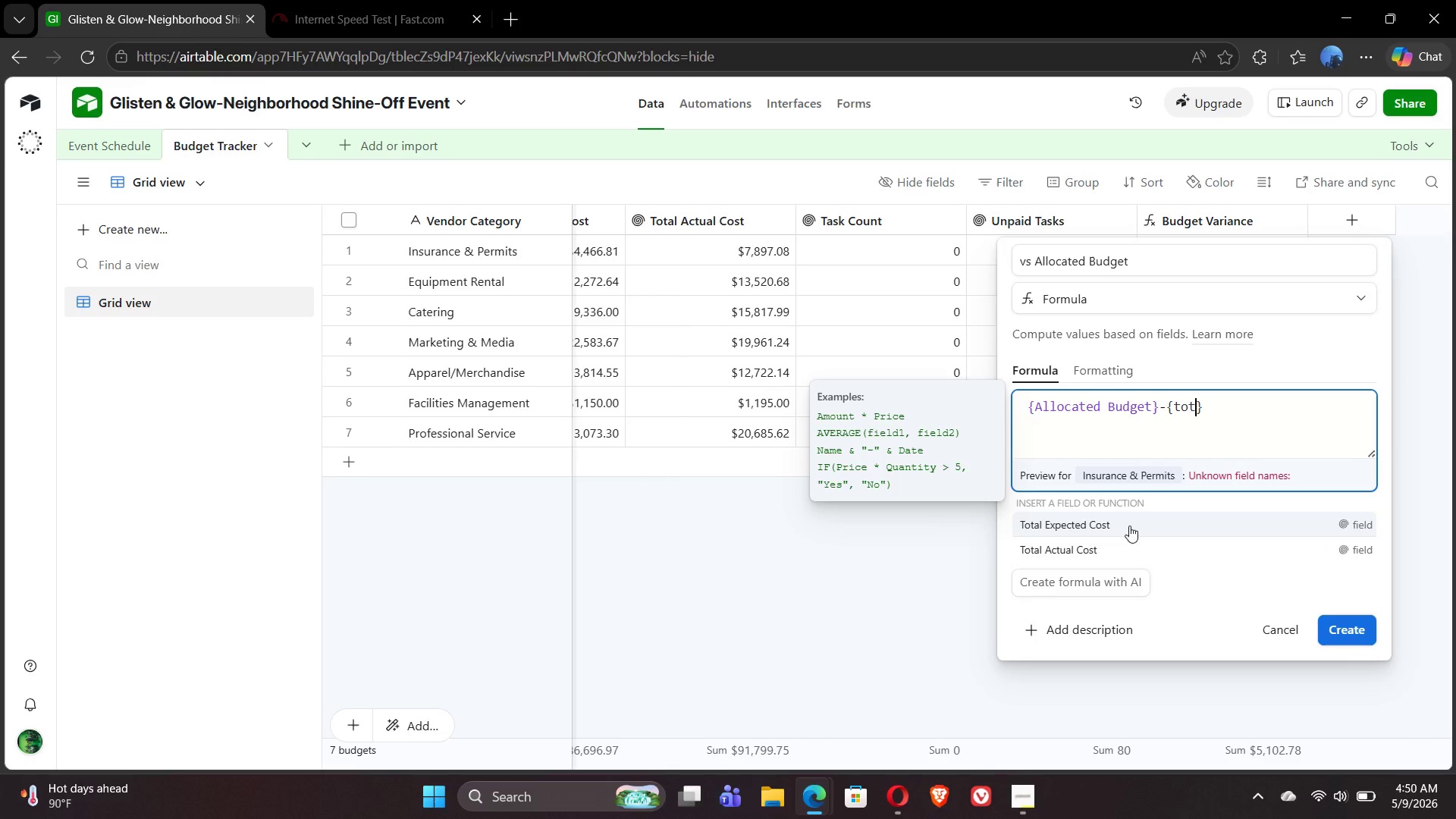 
left_click([1143, 550])
 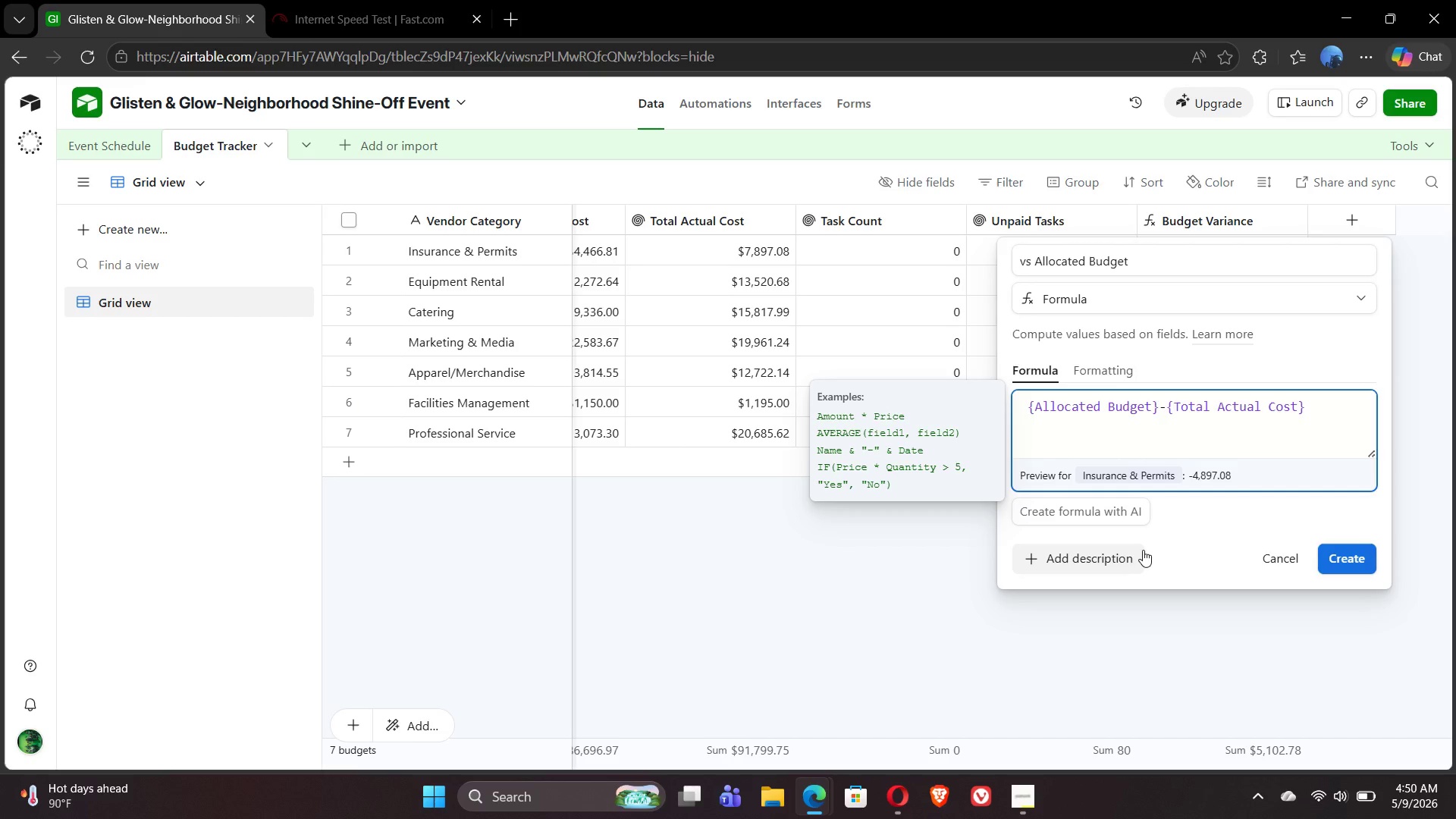 
wait(5.23)
 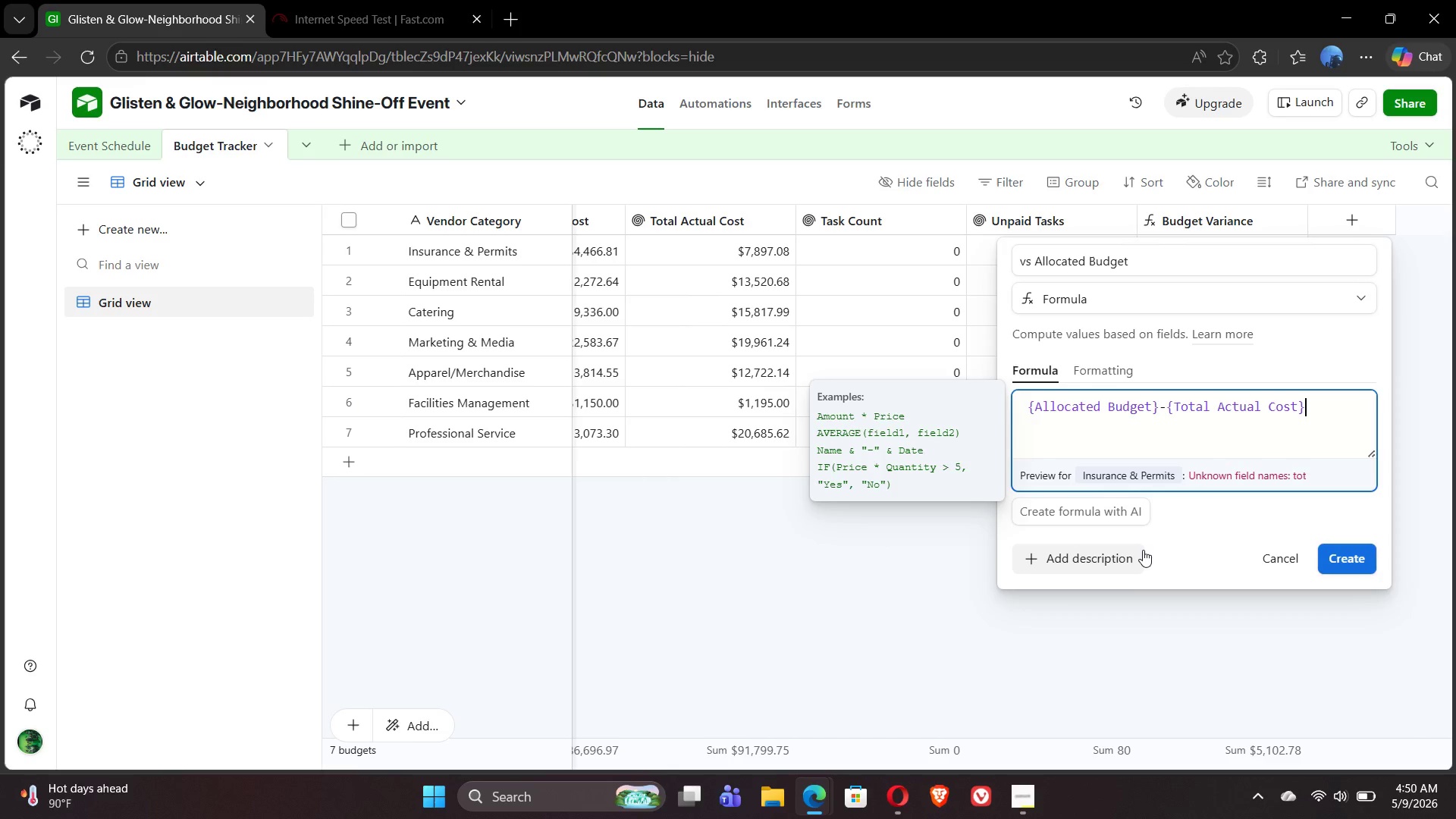 
left_click([1094, 375])
 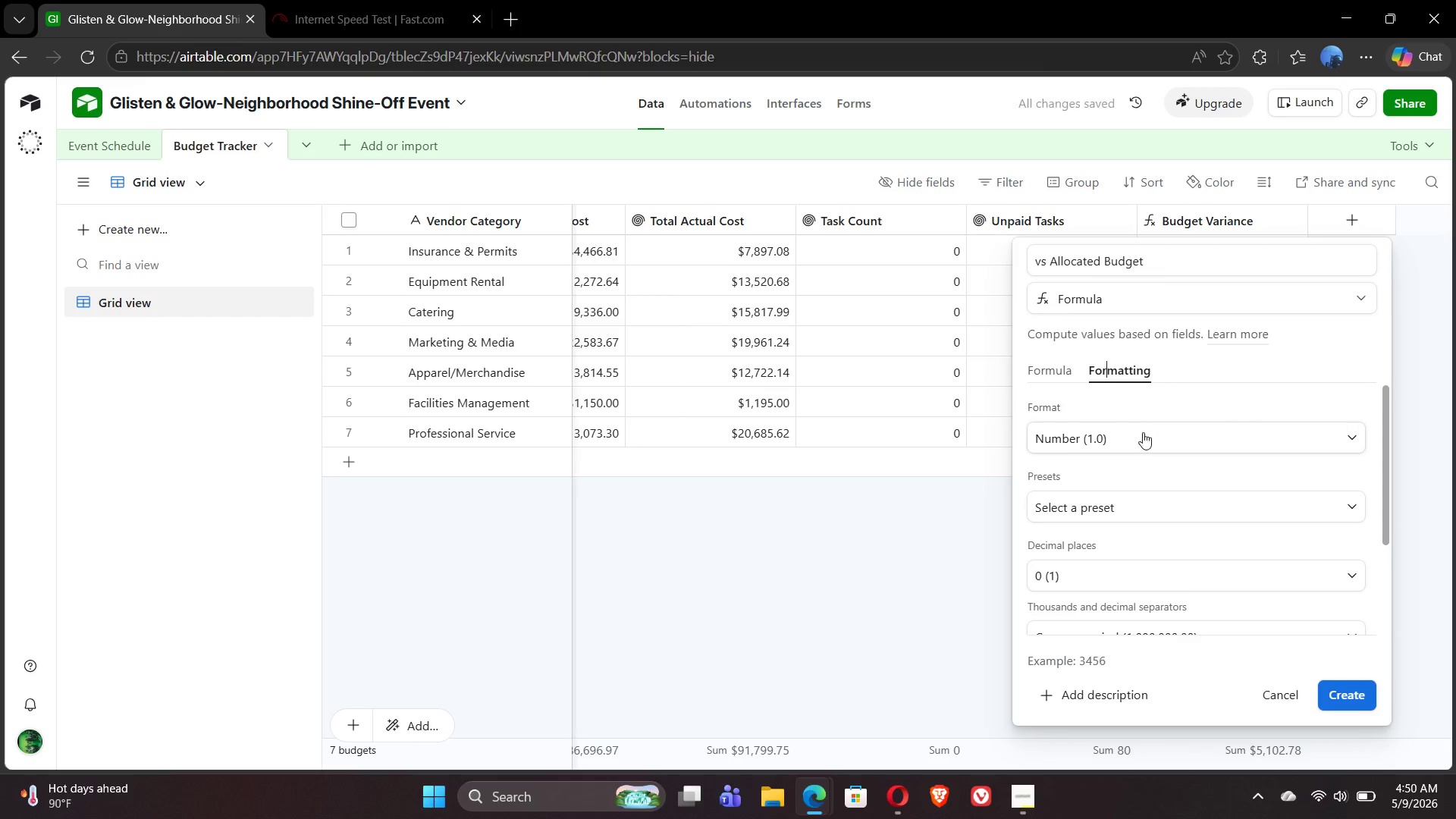 
left_click([1143, 435])
 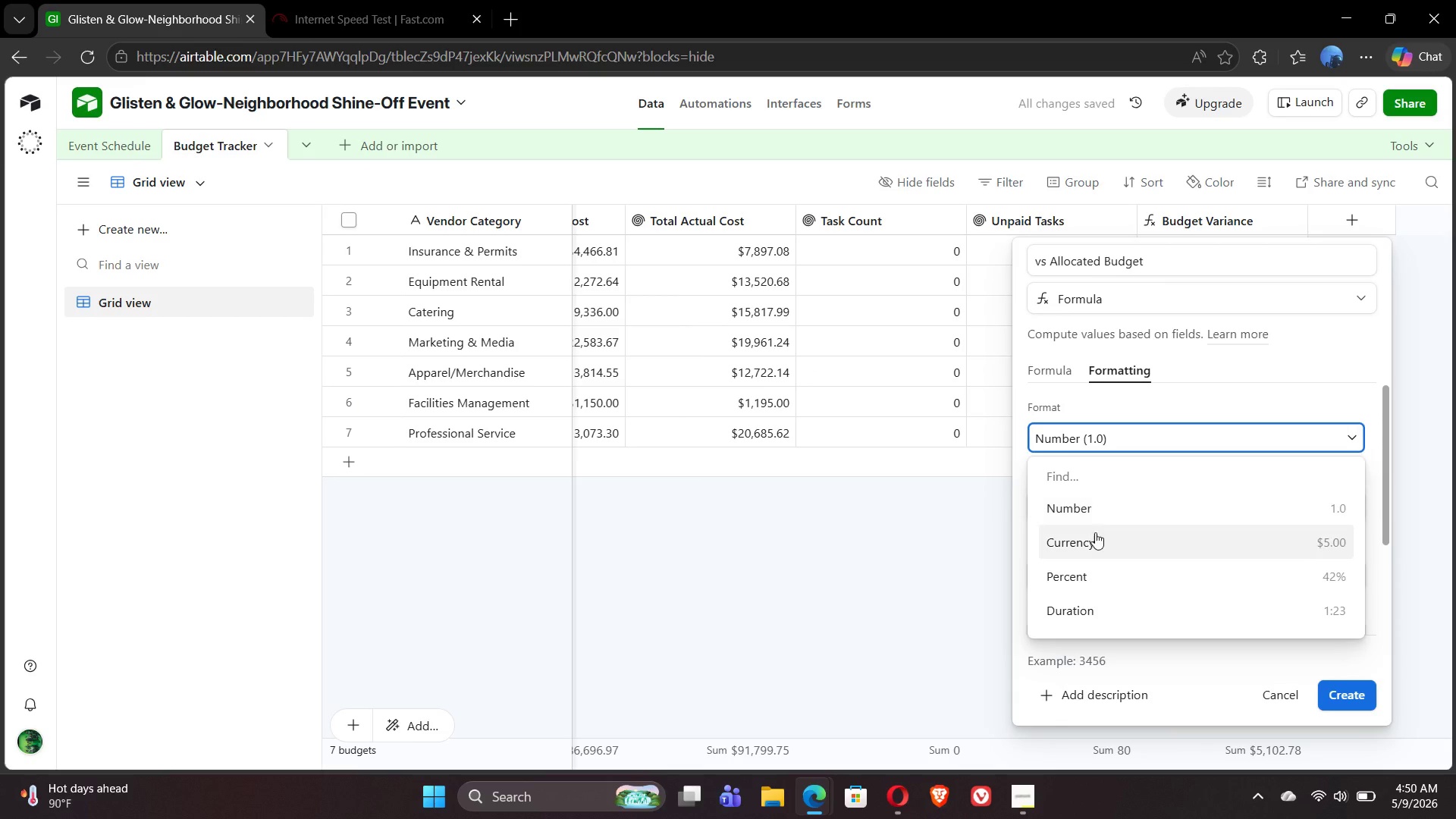 
left_click([1095, 534])
 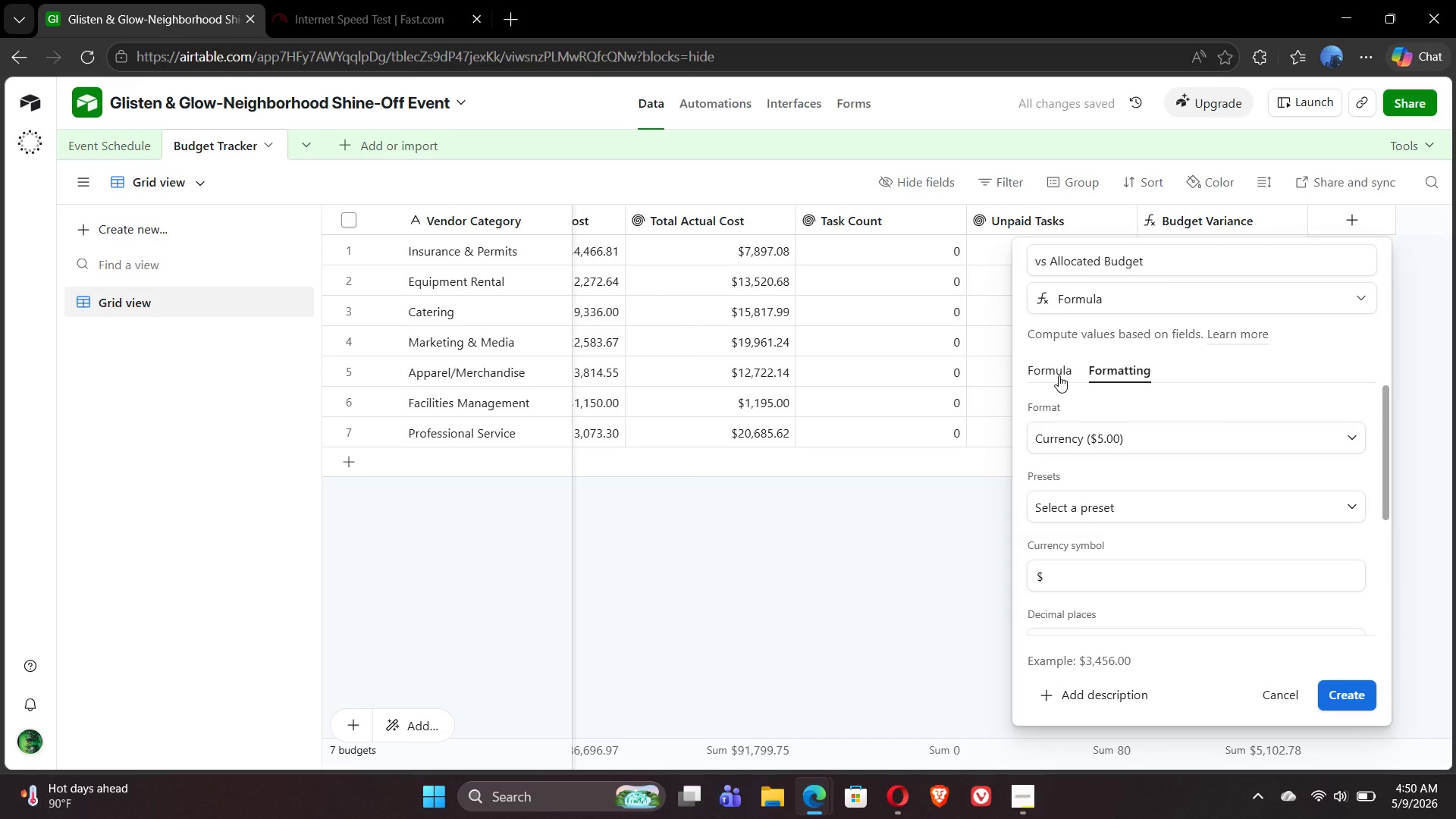 
left_click([1057, 374])
 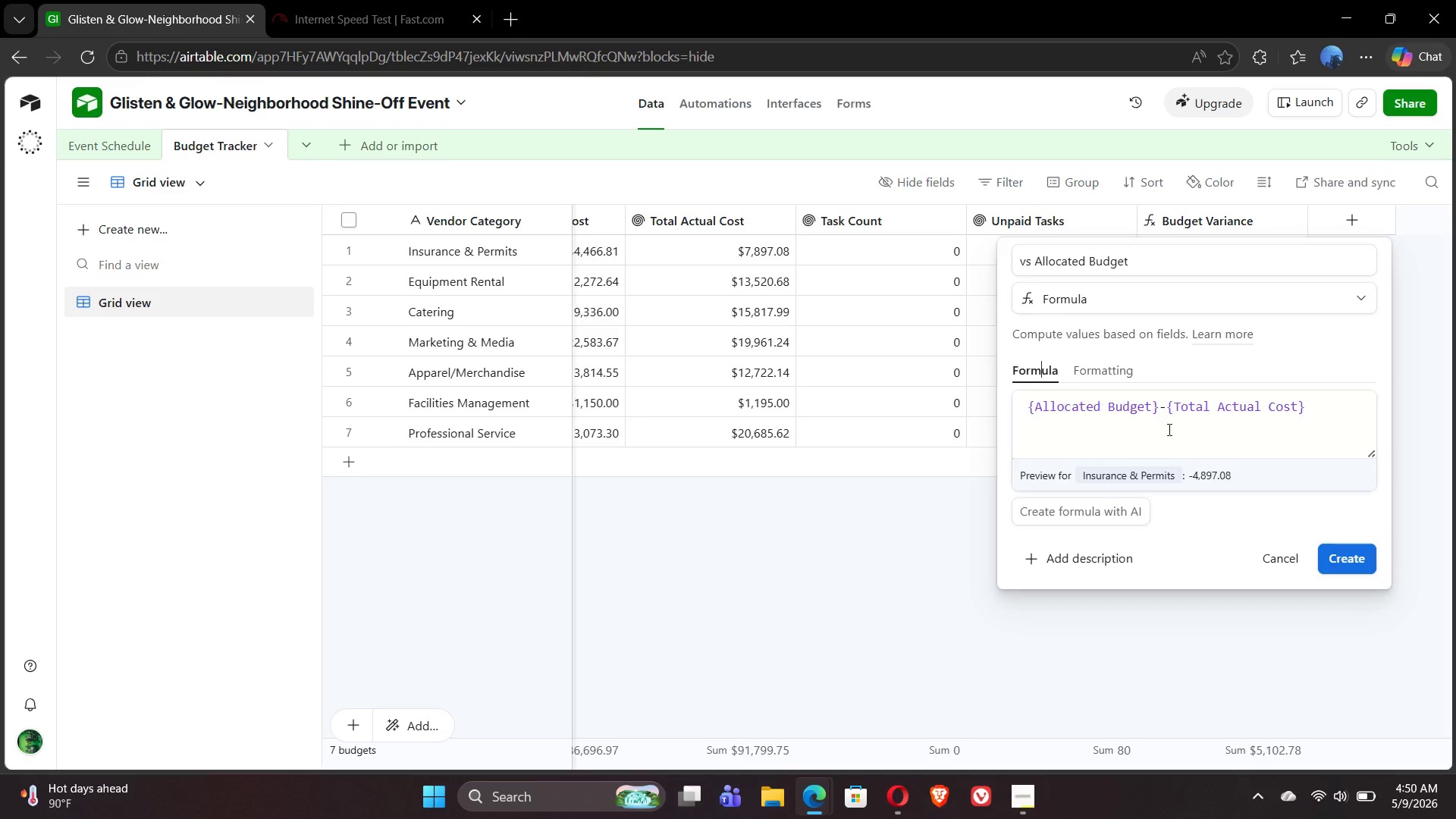 
wait(5.77)
 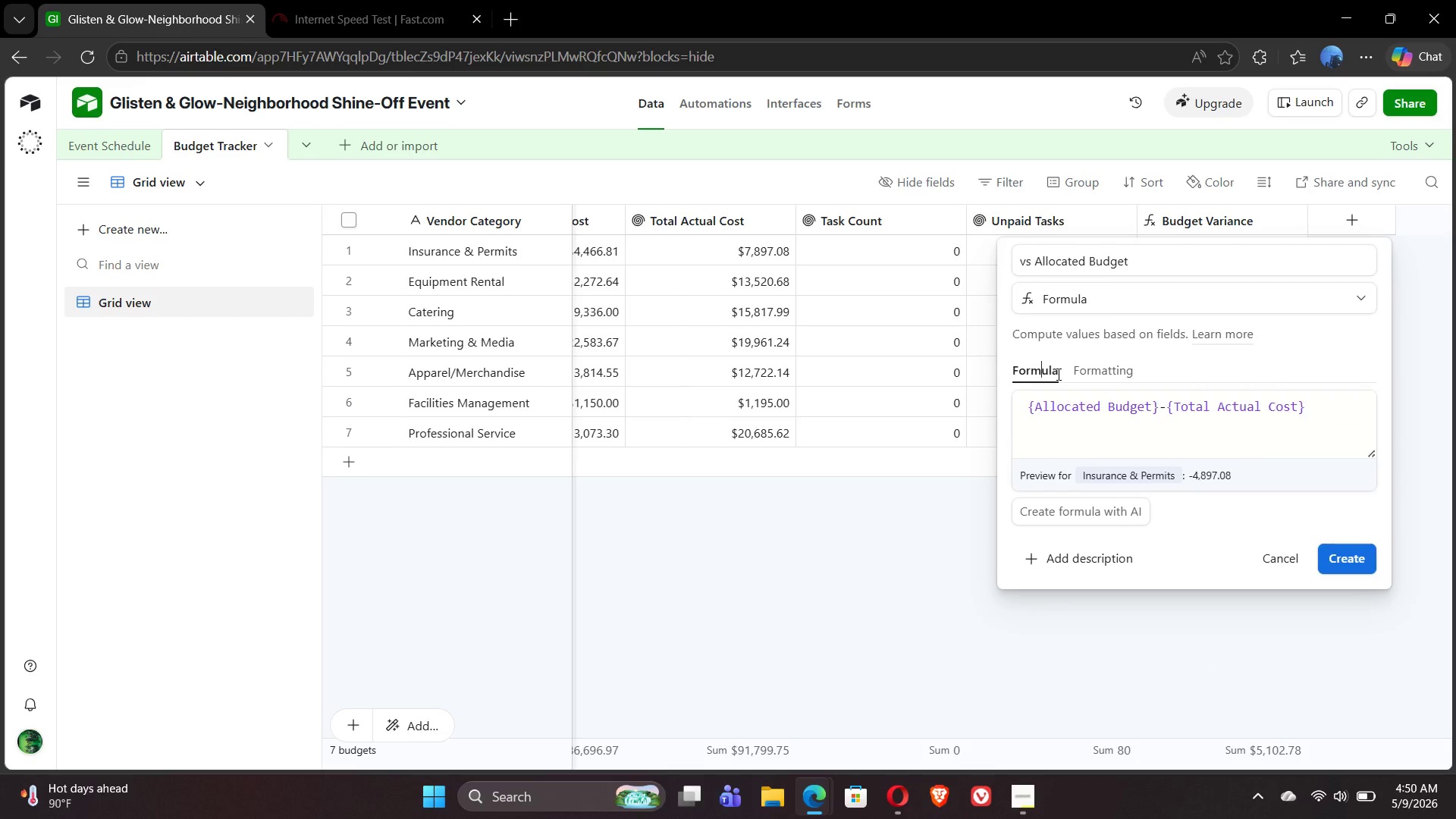 
left_click([1344, 555])
 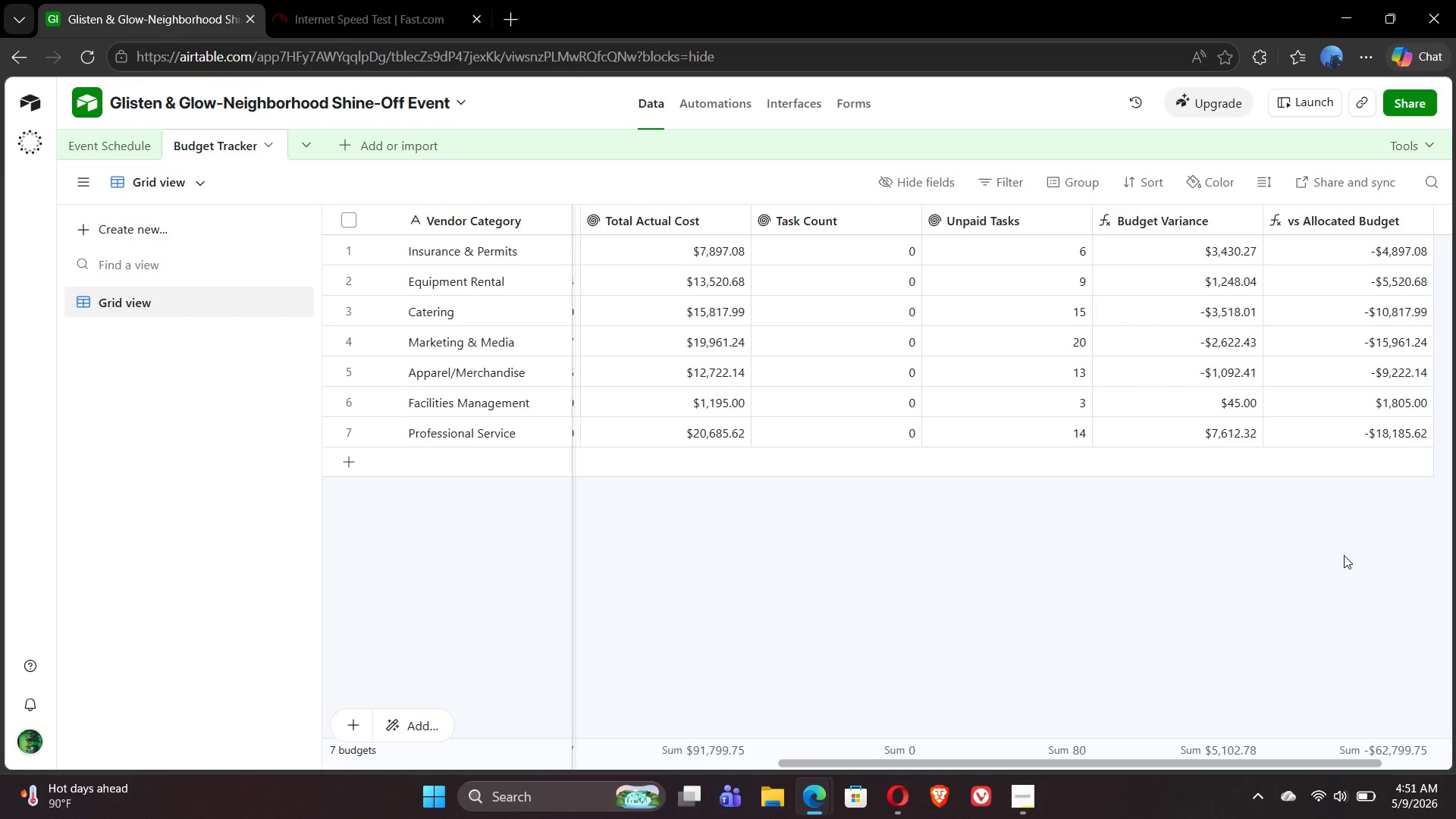 
wait(24.33)
 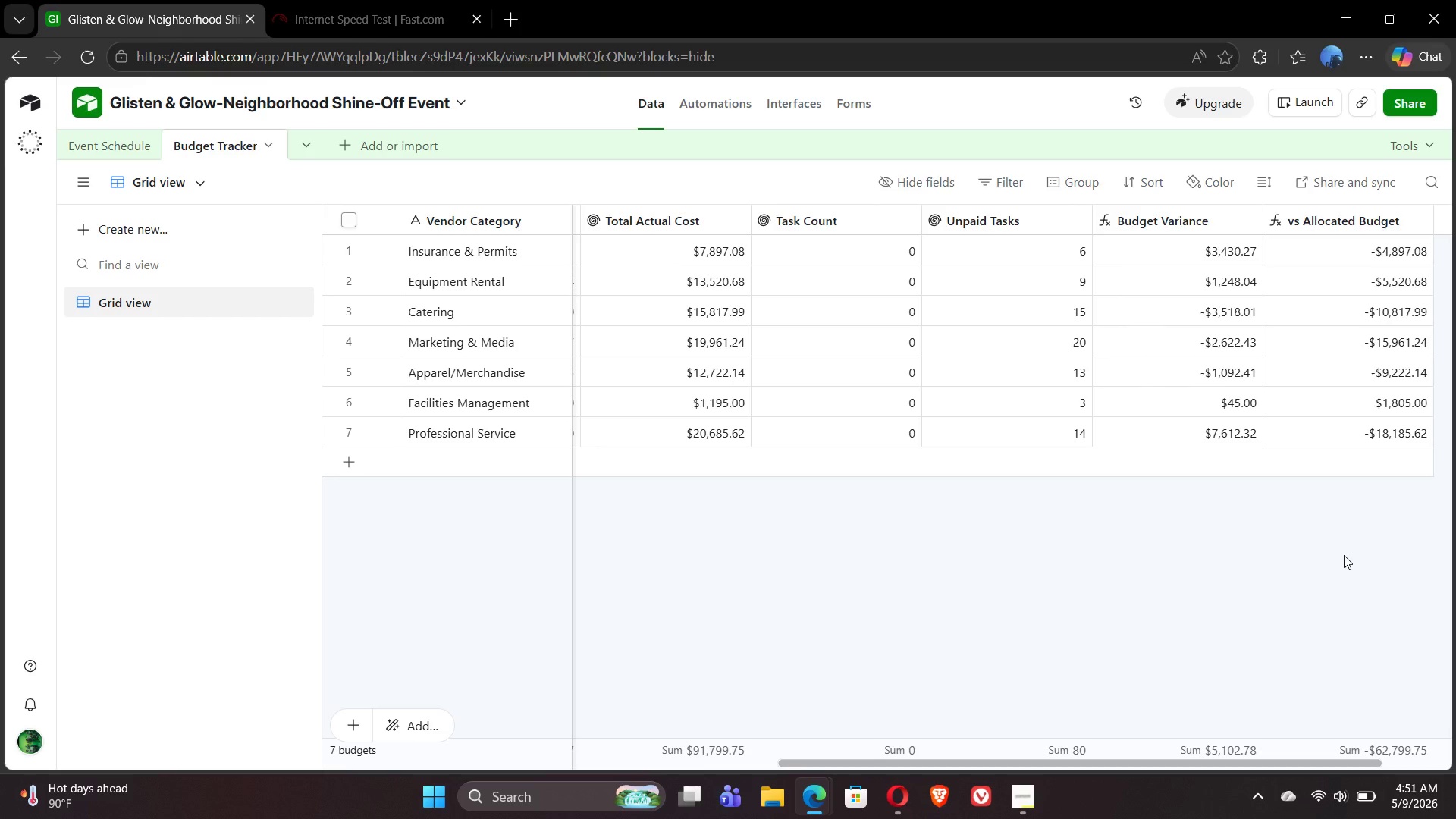 
left_click([1359, 216])
 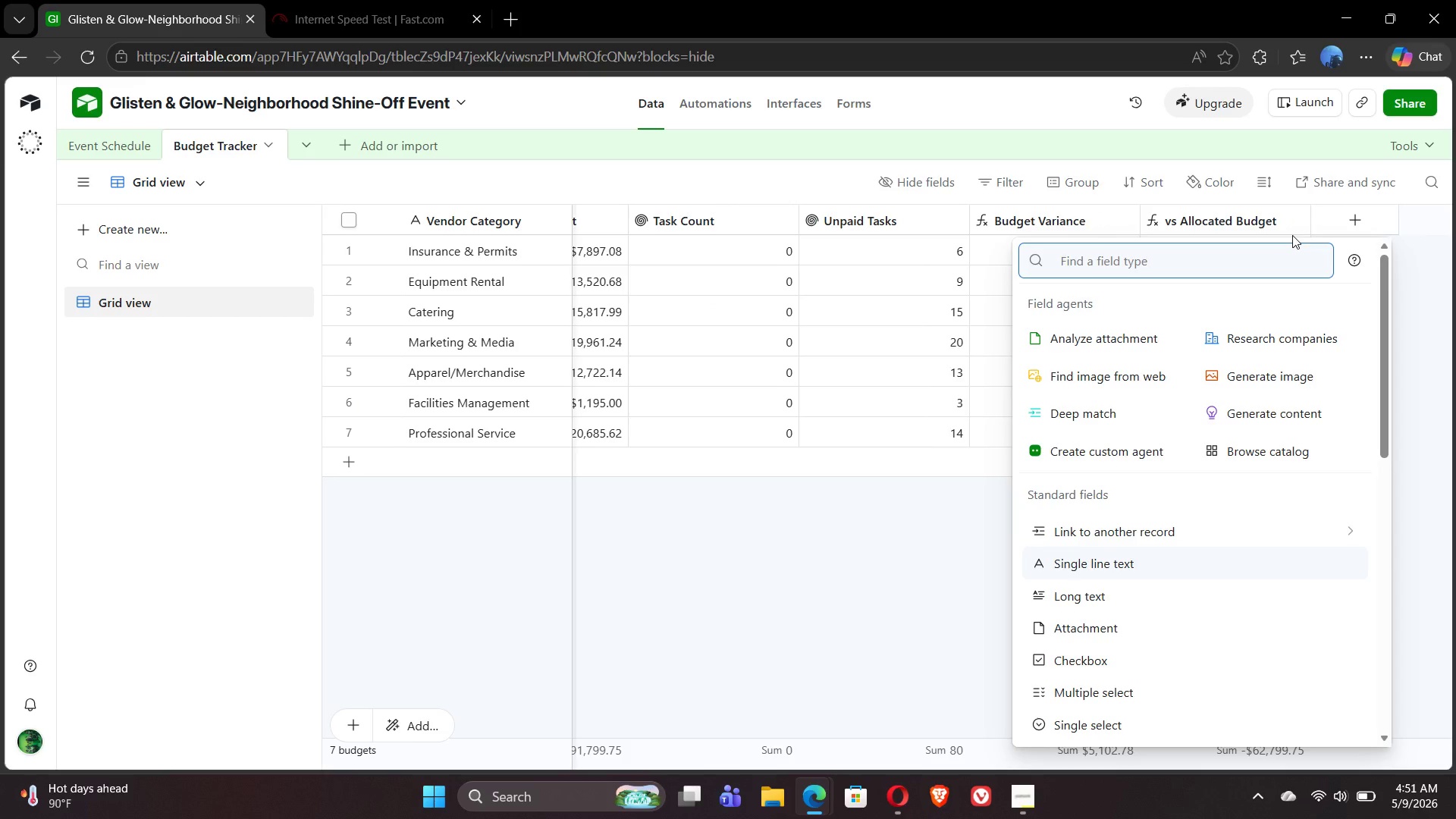 
type(for)
 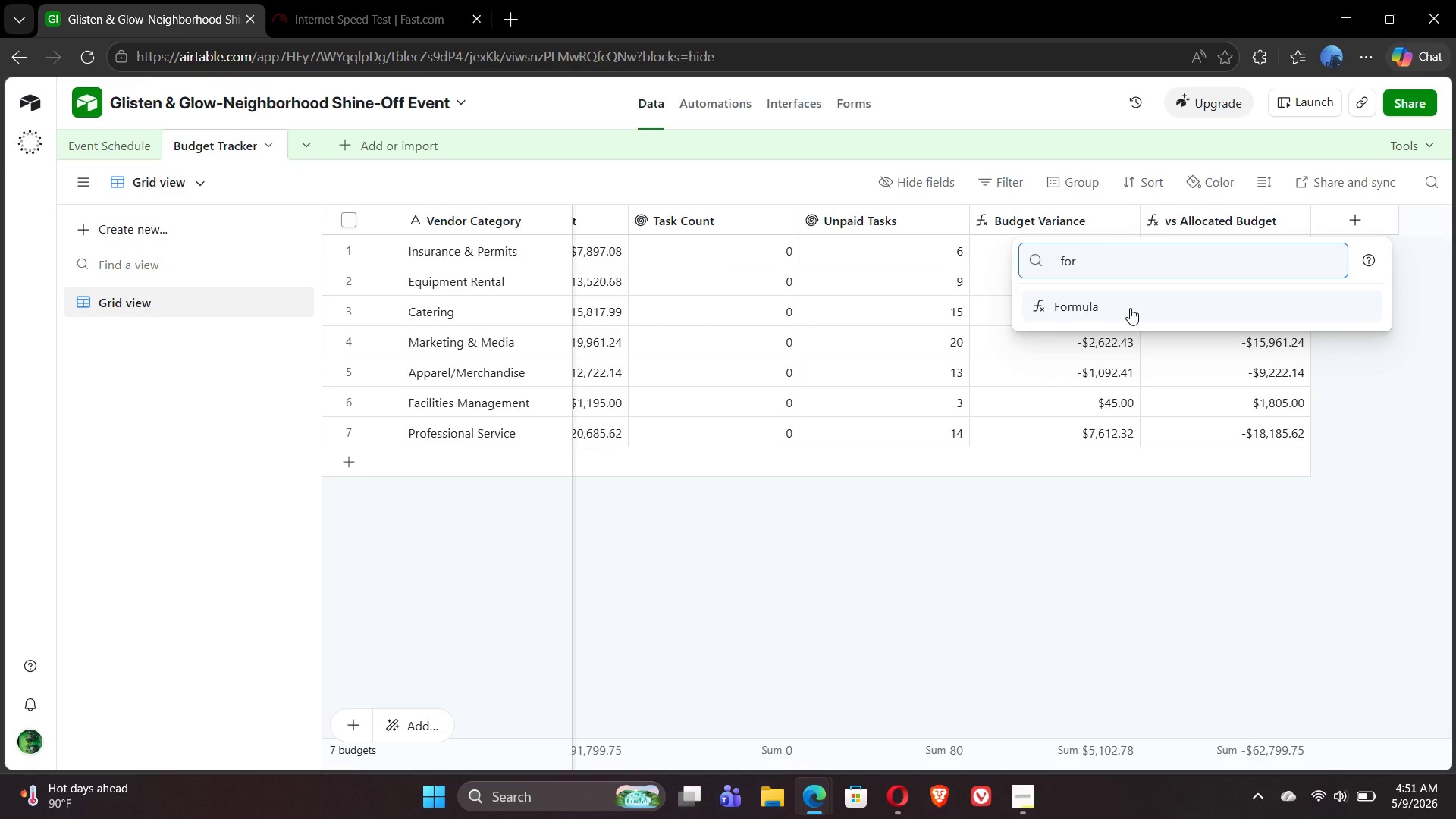 
left_click([1130, 308])
 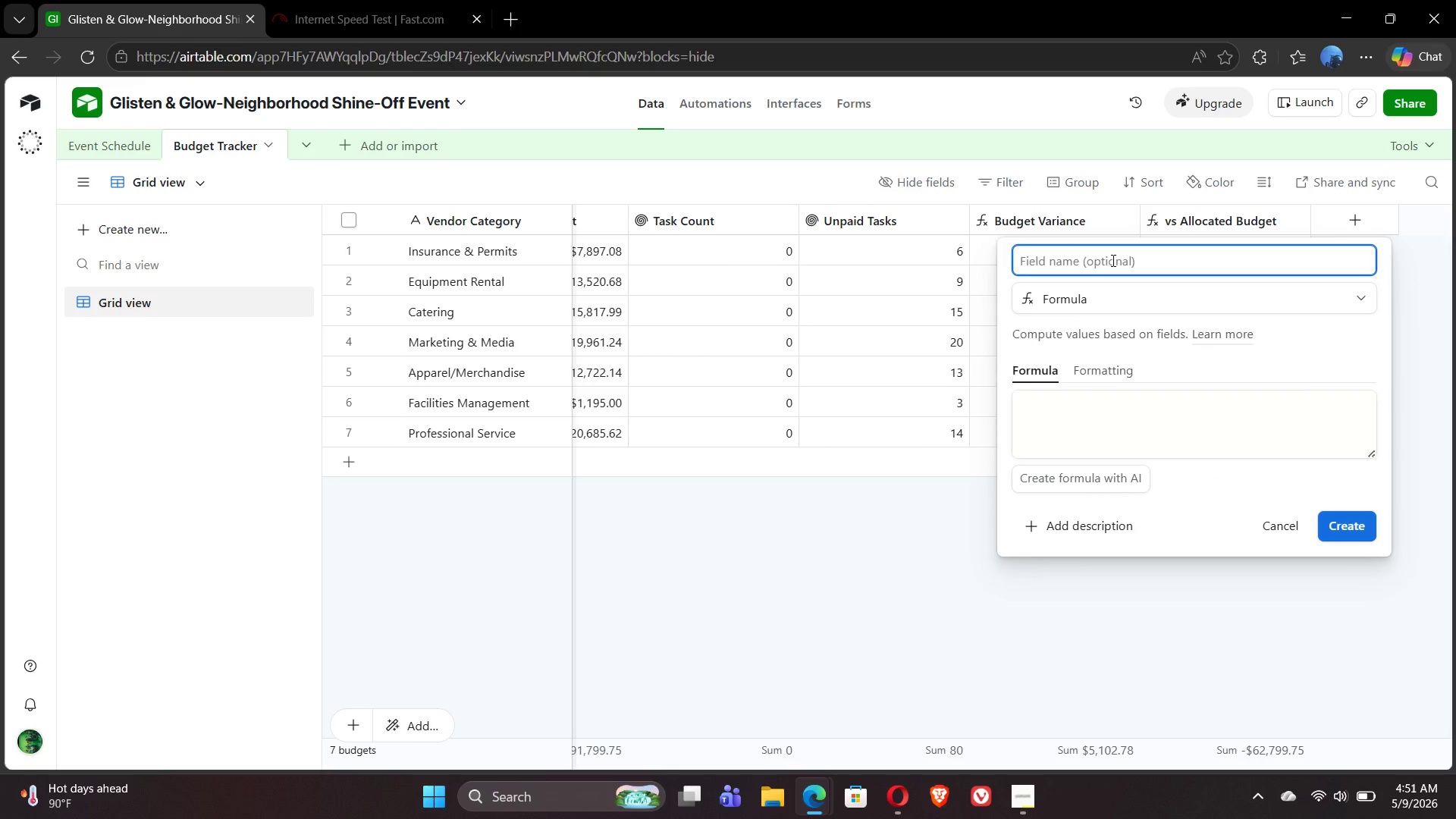 
type(bud)
key(Backspace)
key(Backspace)
key(Backspace)
type(Bi)
key(Backspace)
type(udget )
 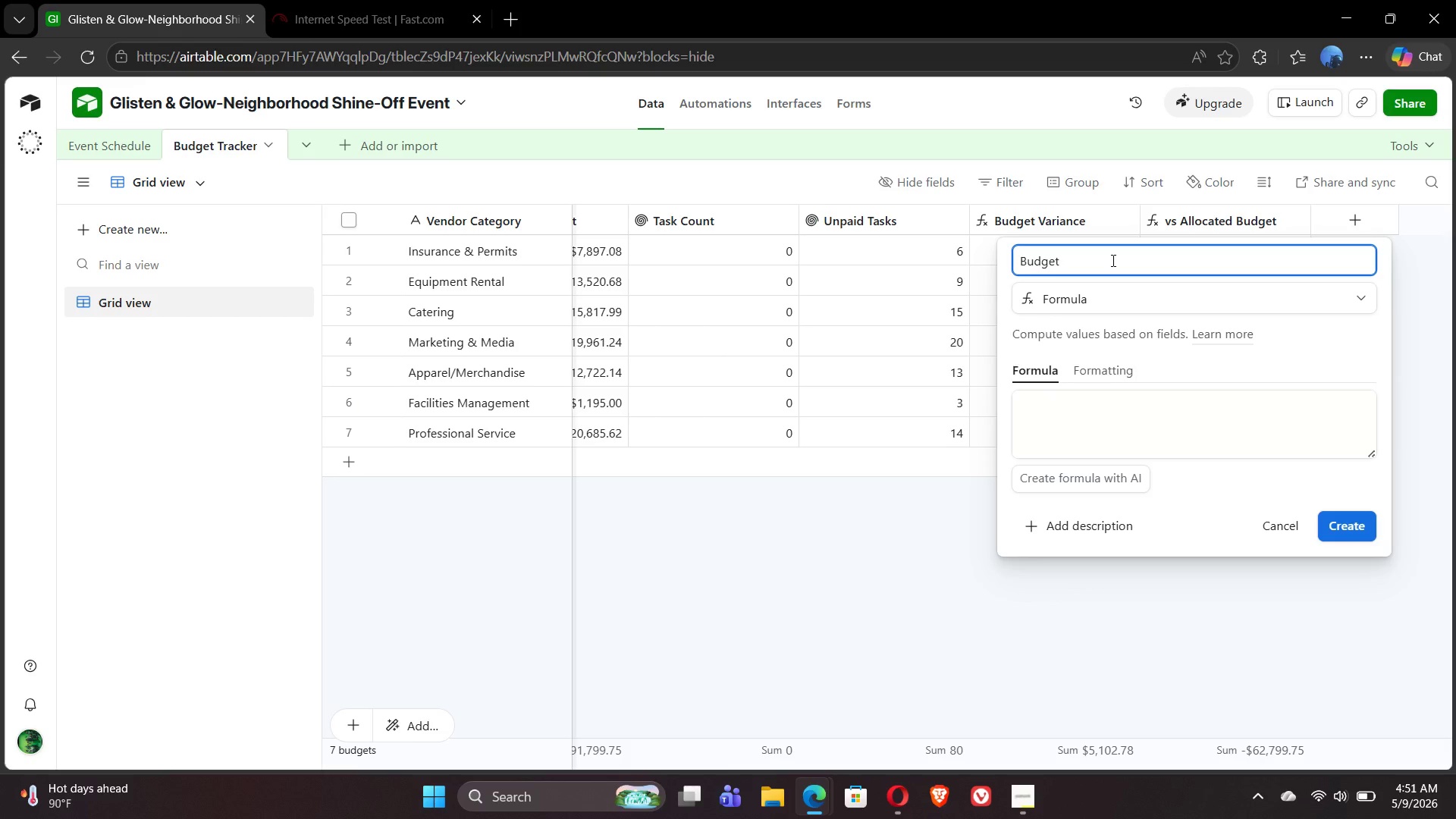 
type(u)
key(Backspace)
type(Used %)
 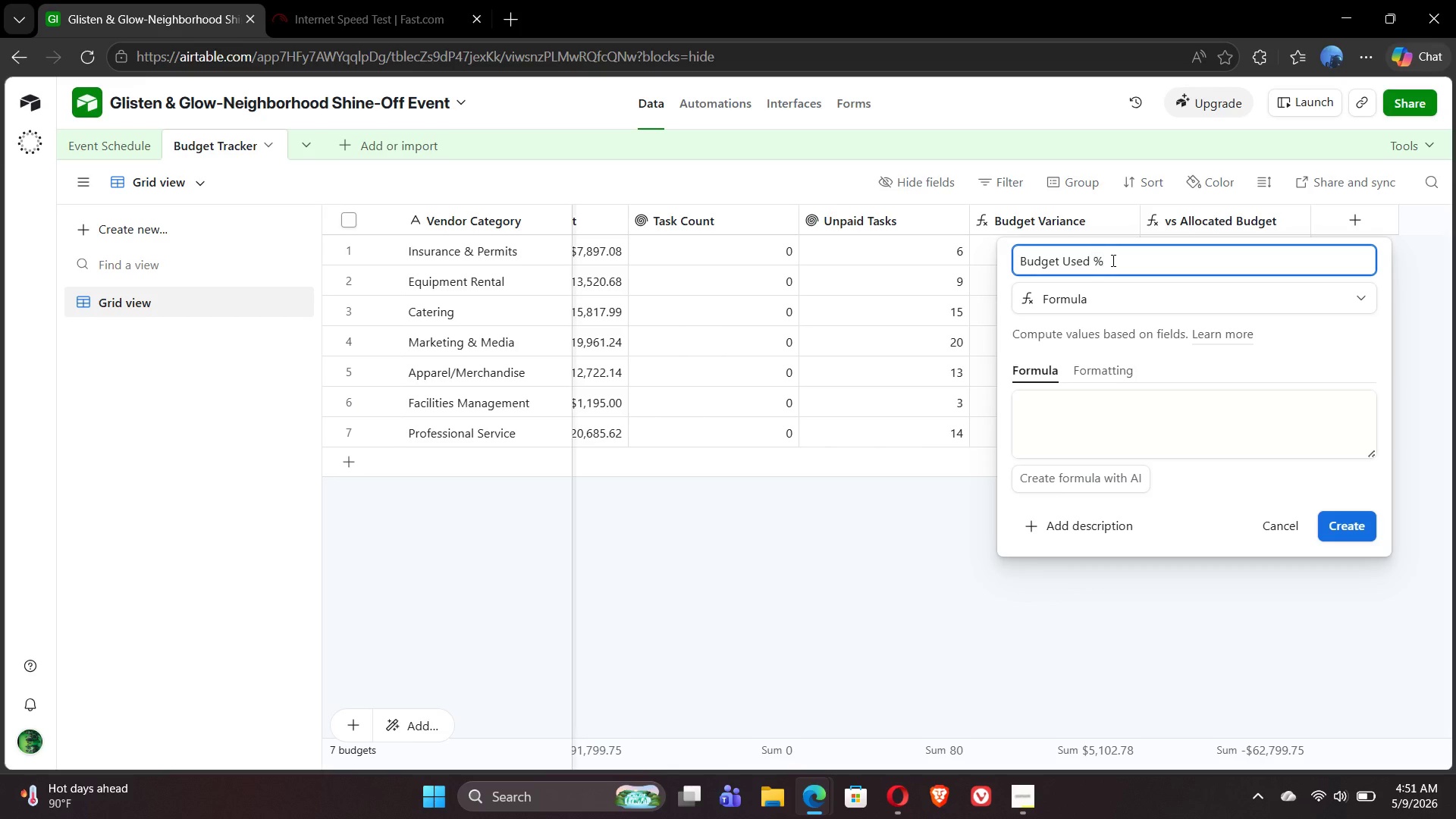 
left_click([1054, 422])
 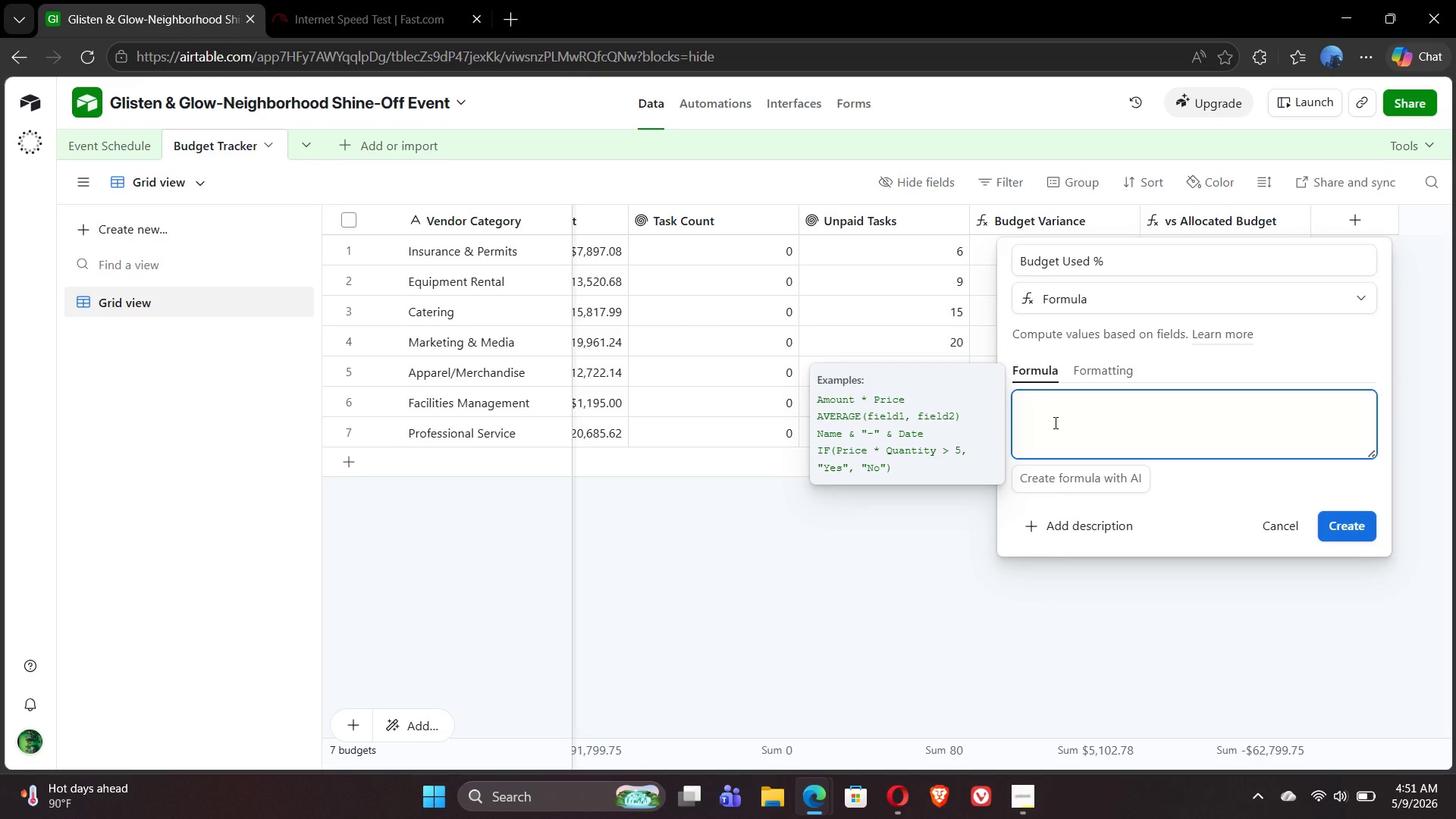 
type(IF)
 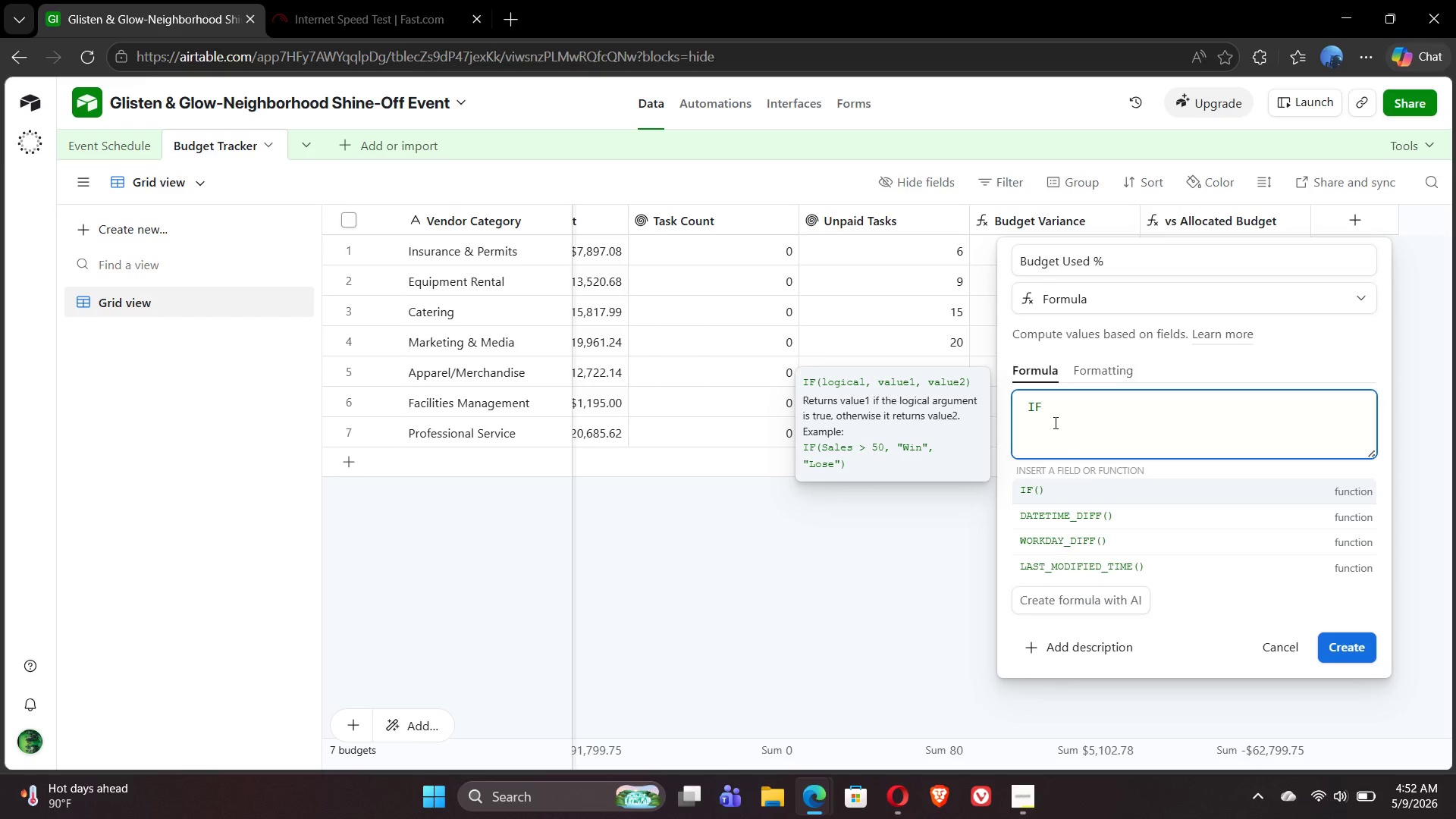 
key(Shift+9)
 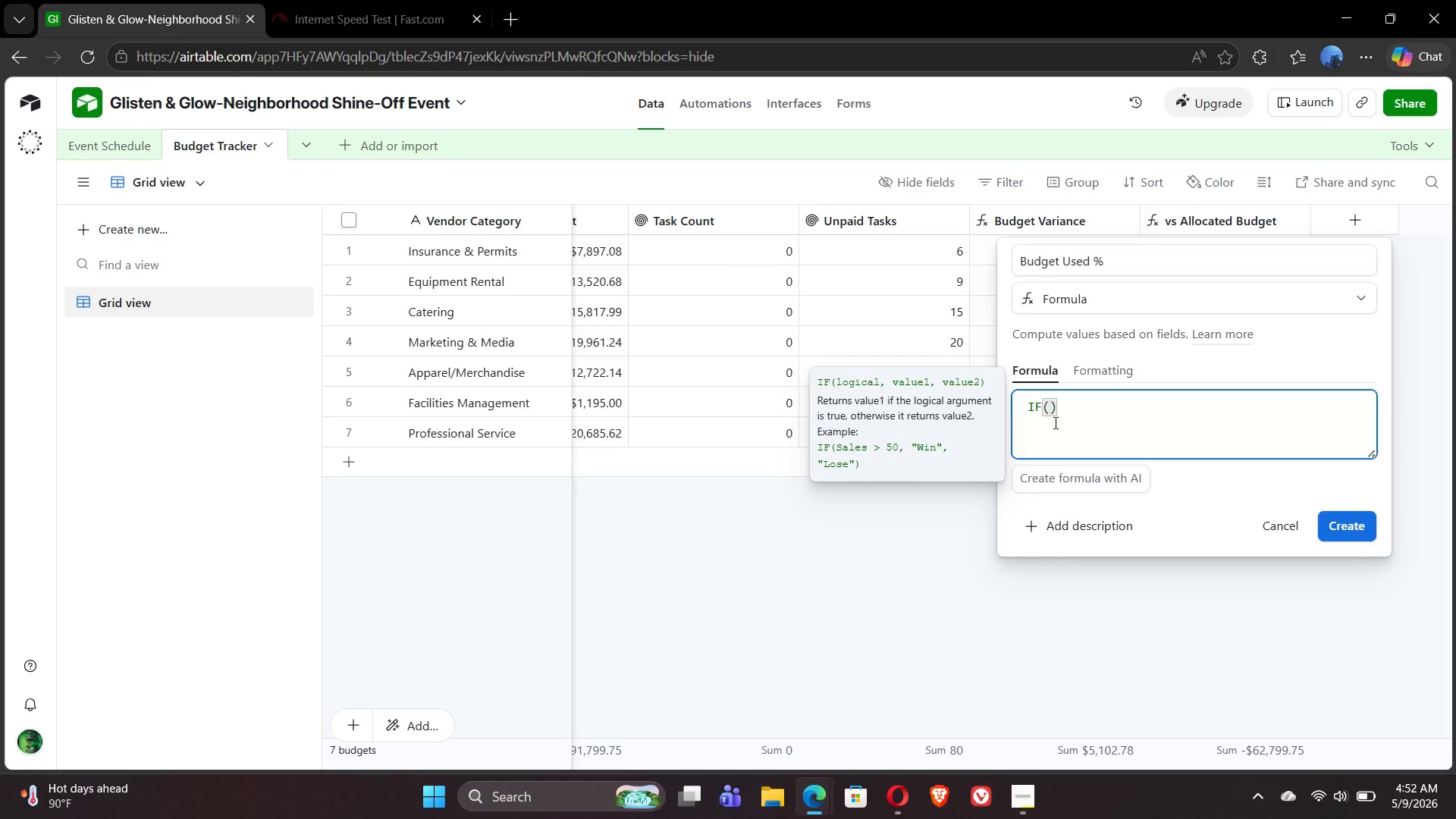 
key(Shift+BracketLeft)
 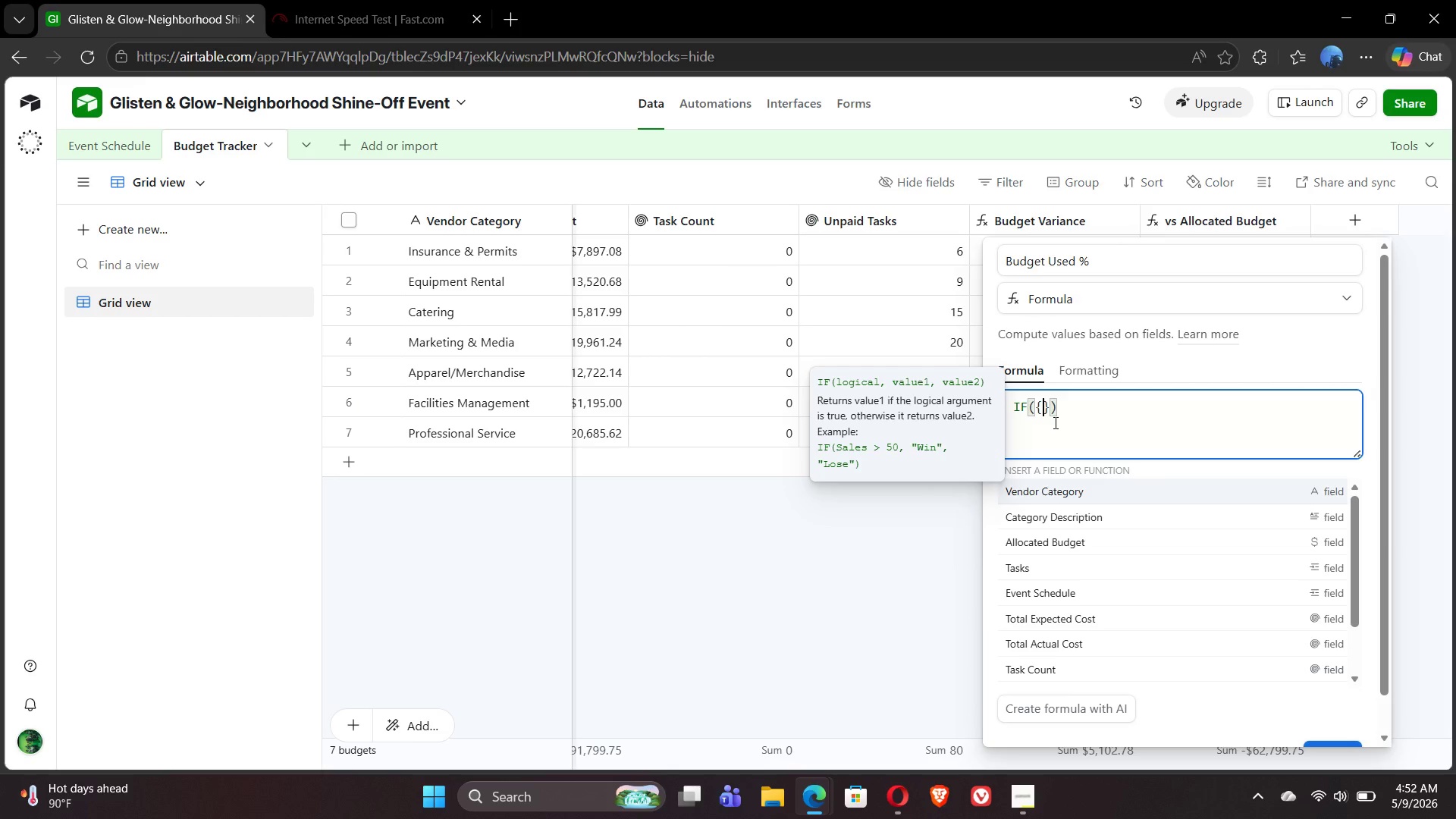 
type(allo)
 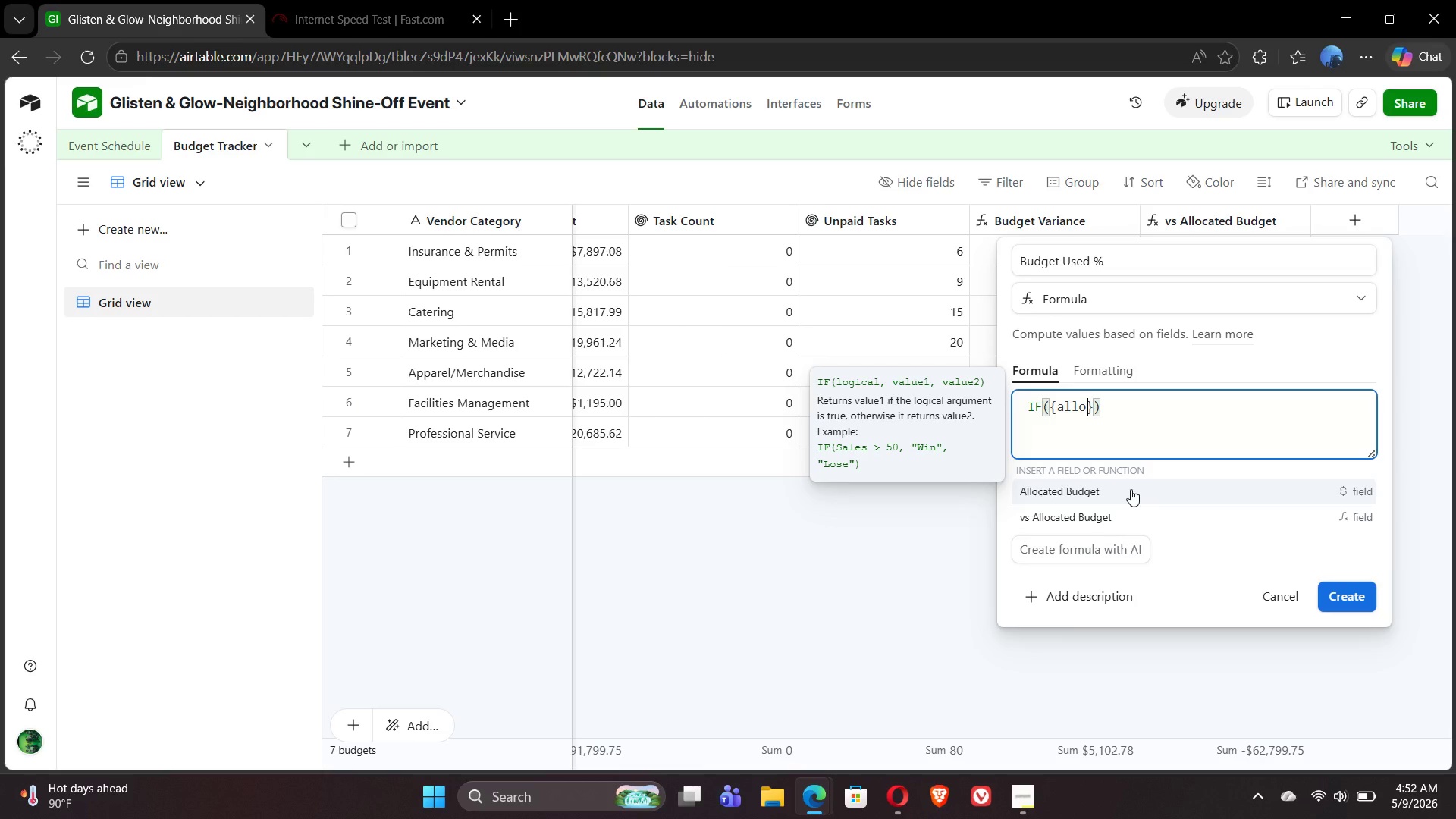 
wait(6.83)
 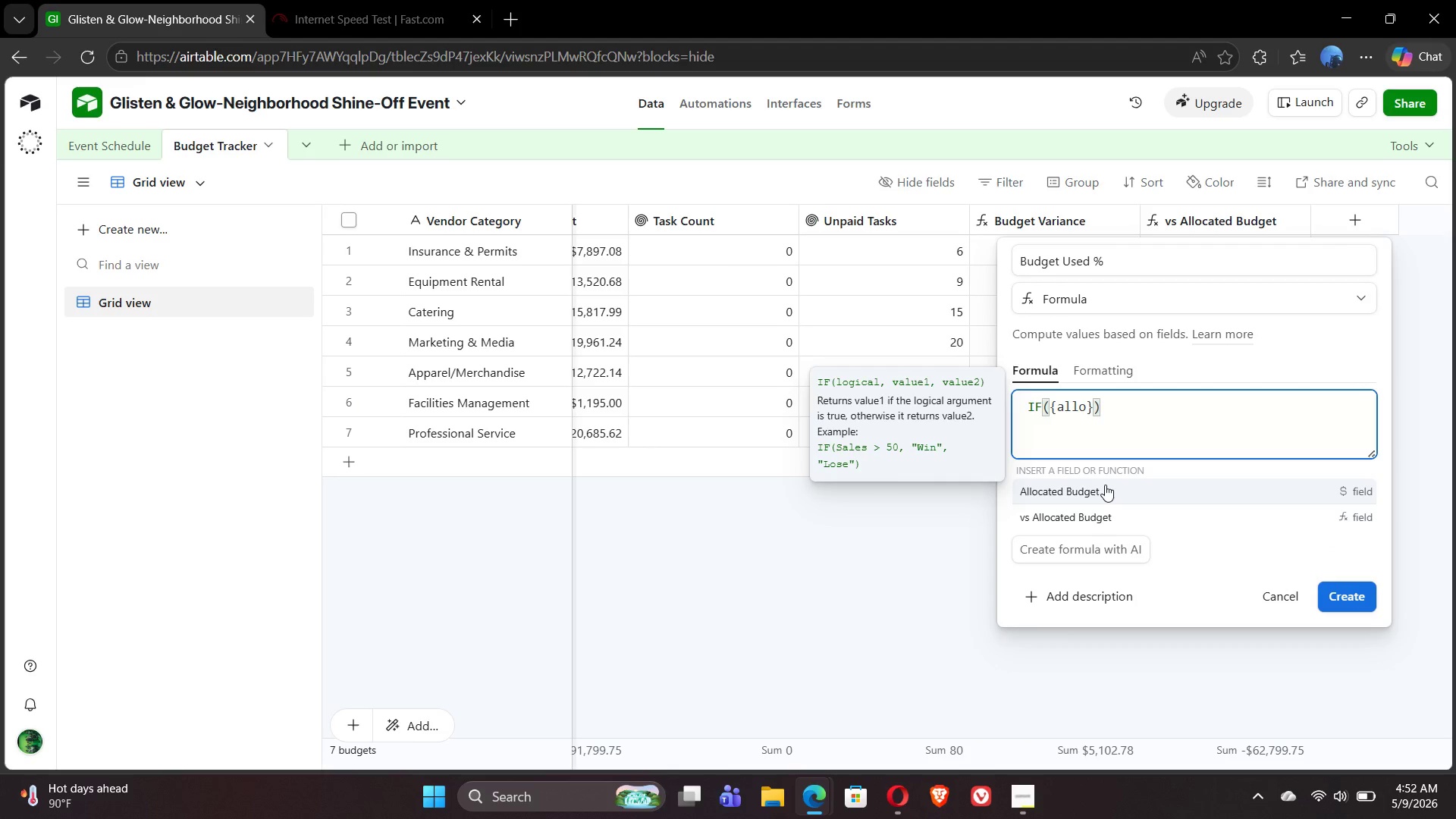 
left_click([1131, 489])
 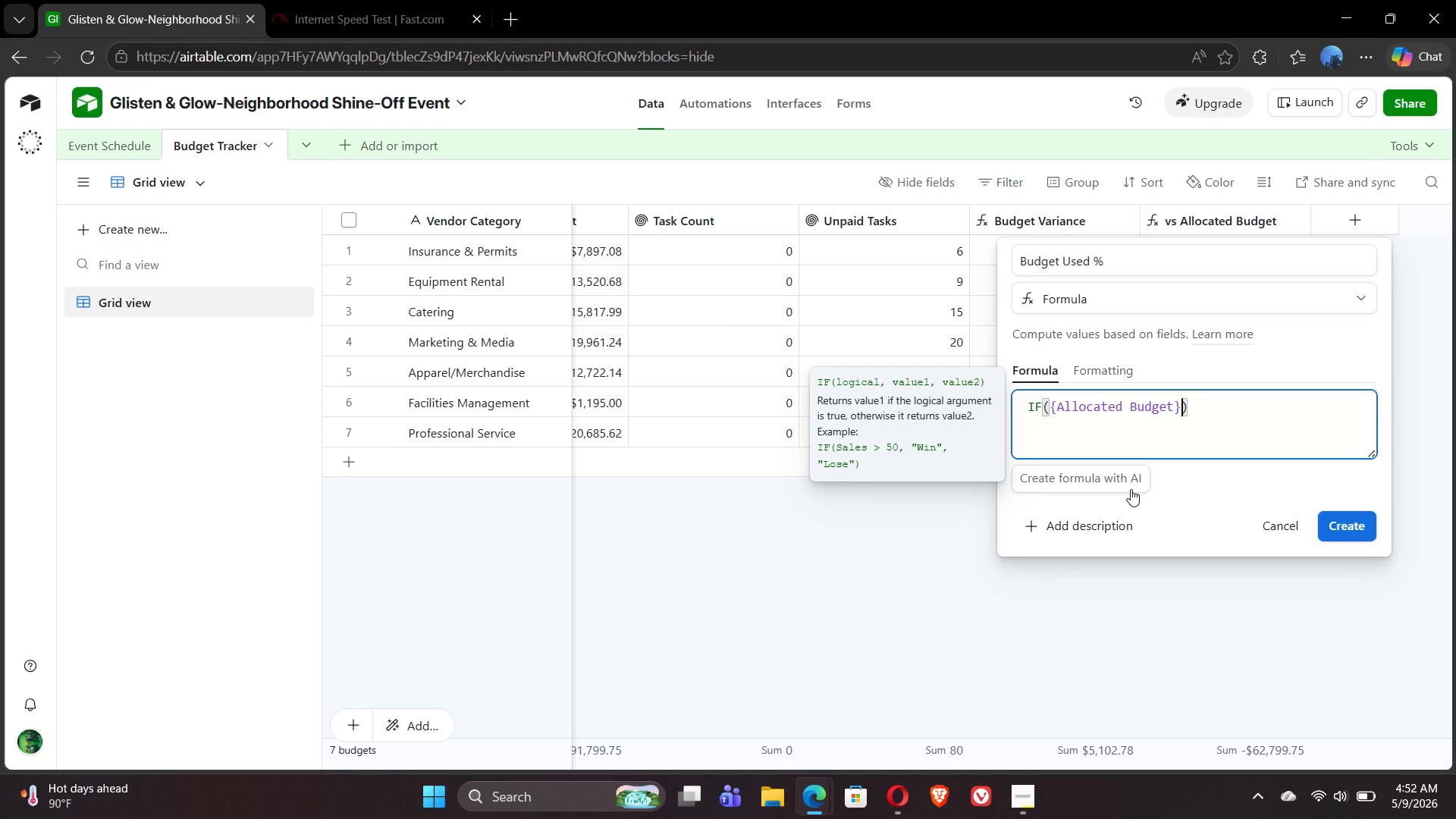 
type(>0,ROUND)
 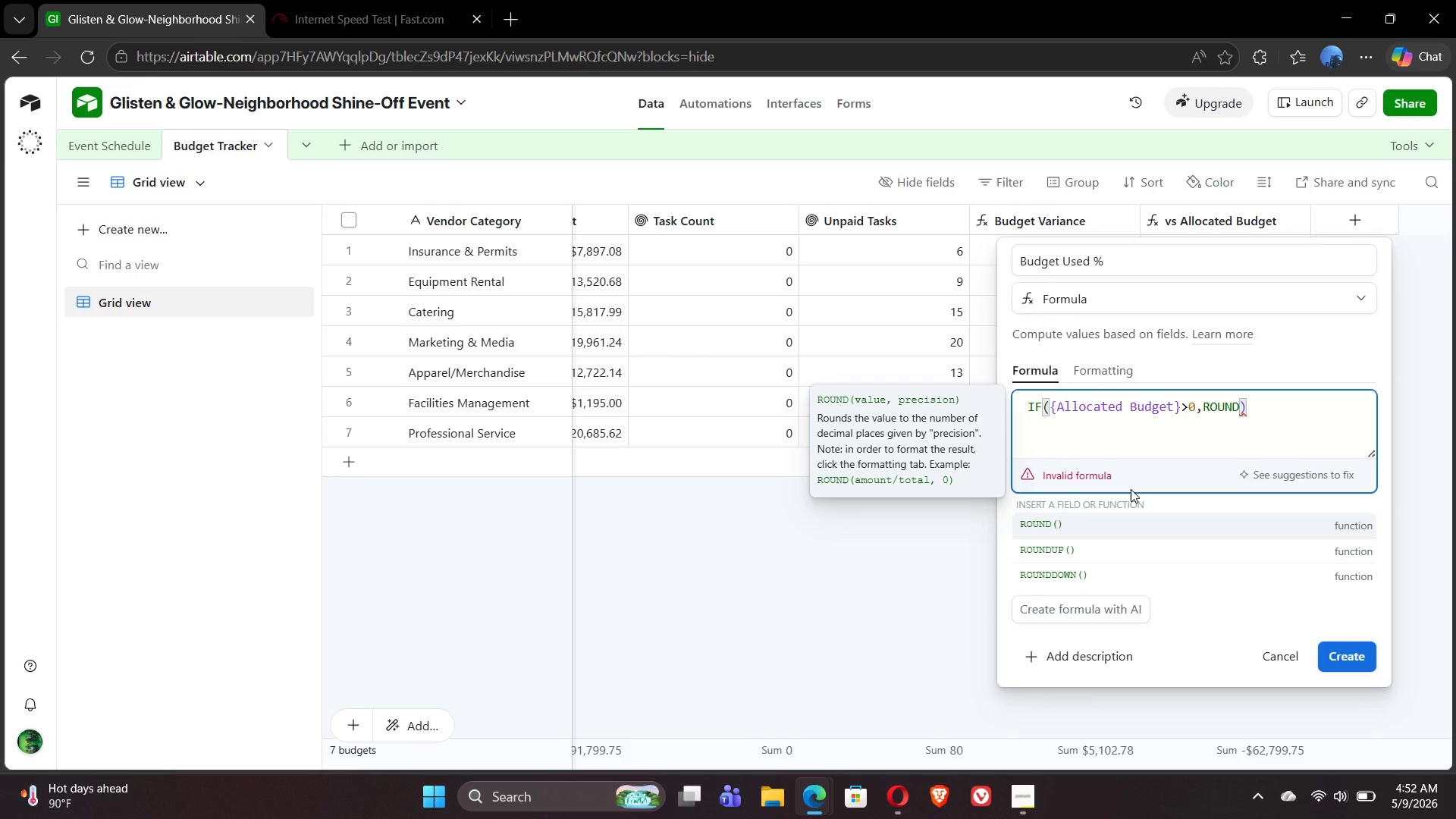 
wait(19.73)
 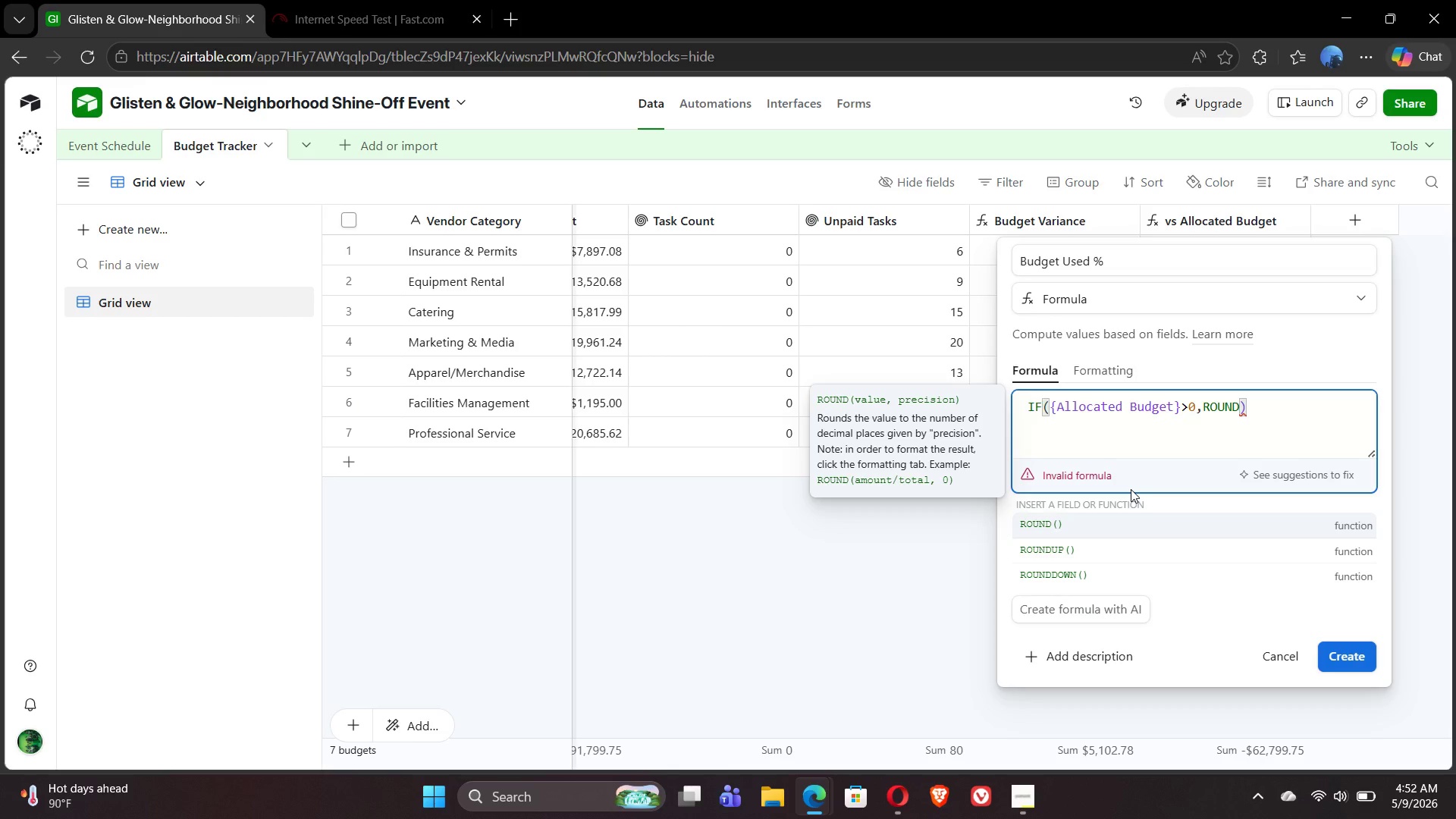 
type((({)
 